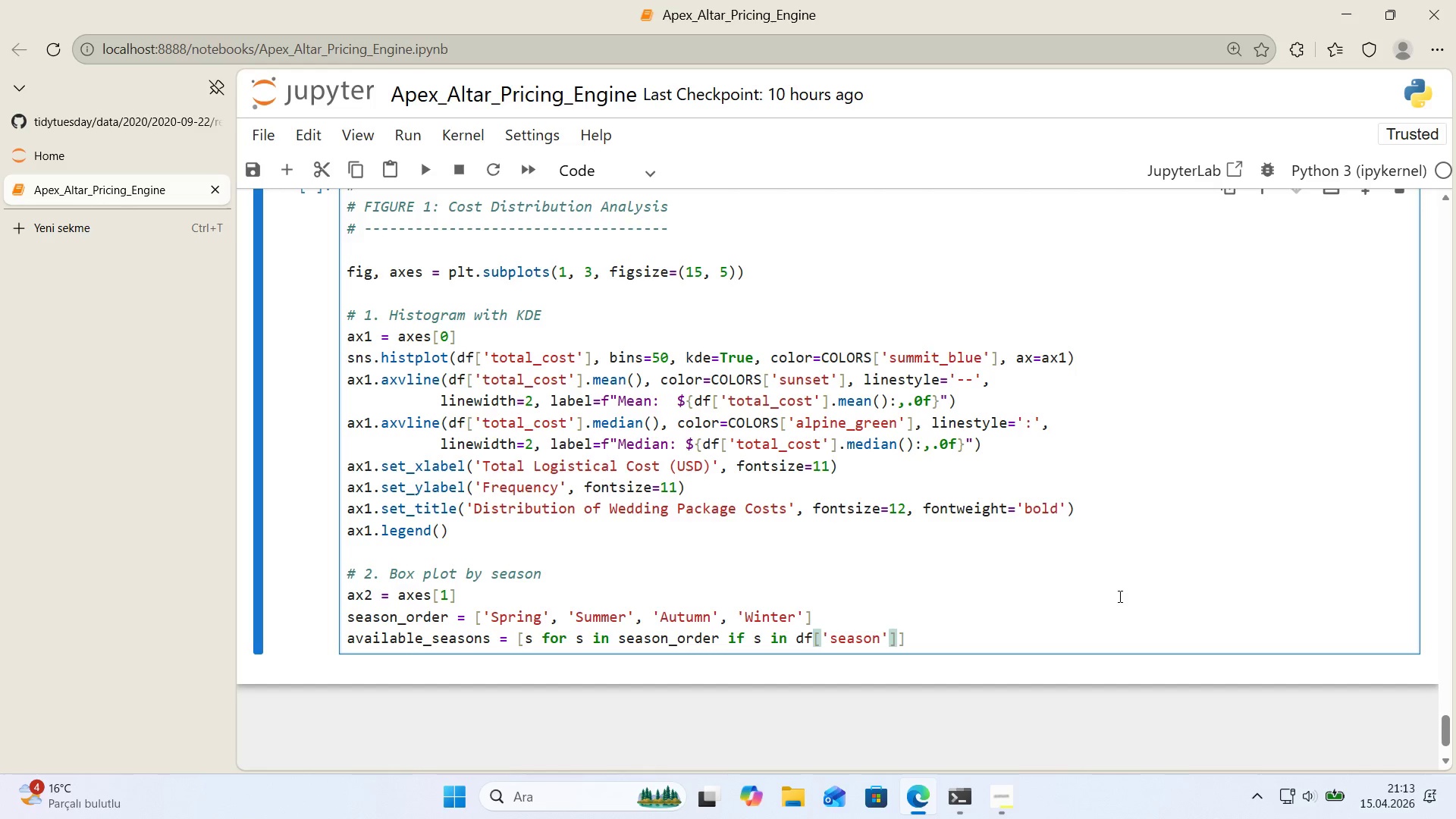 
type(.values)
 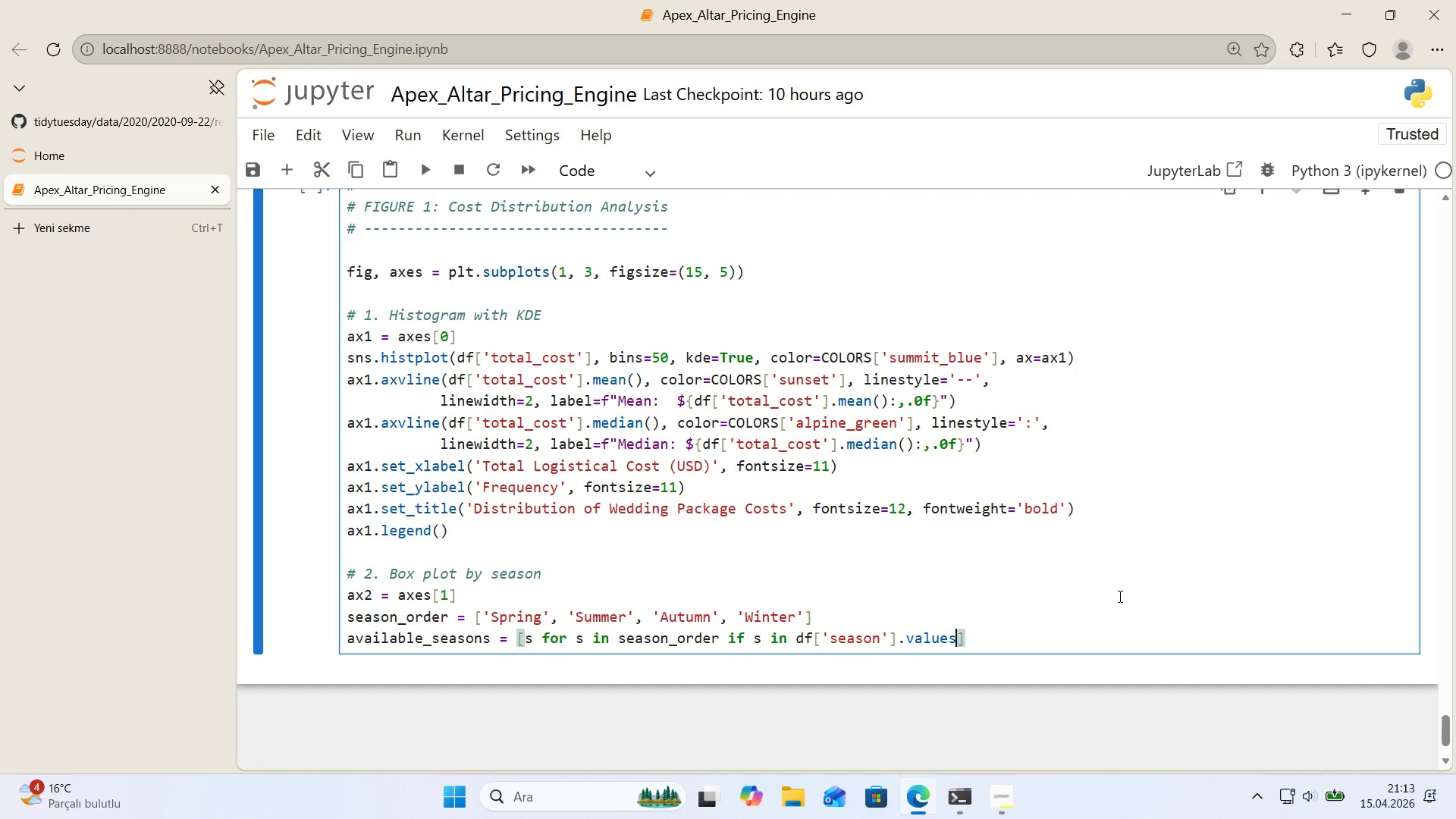 
key(ArrowRight)
 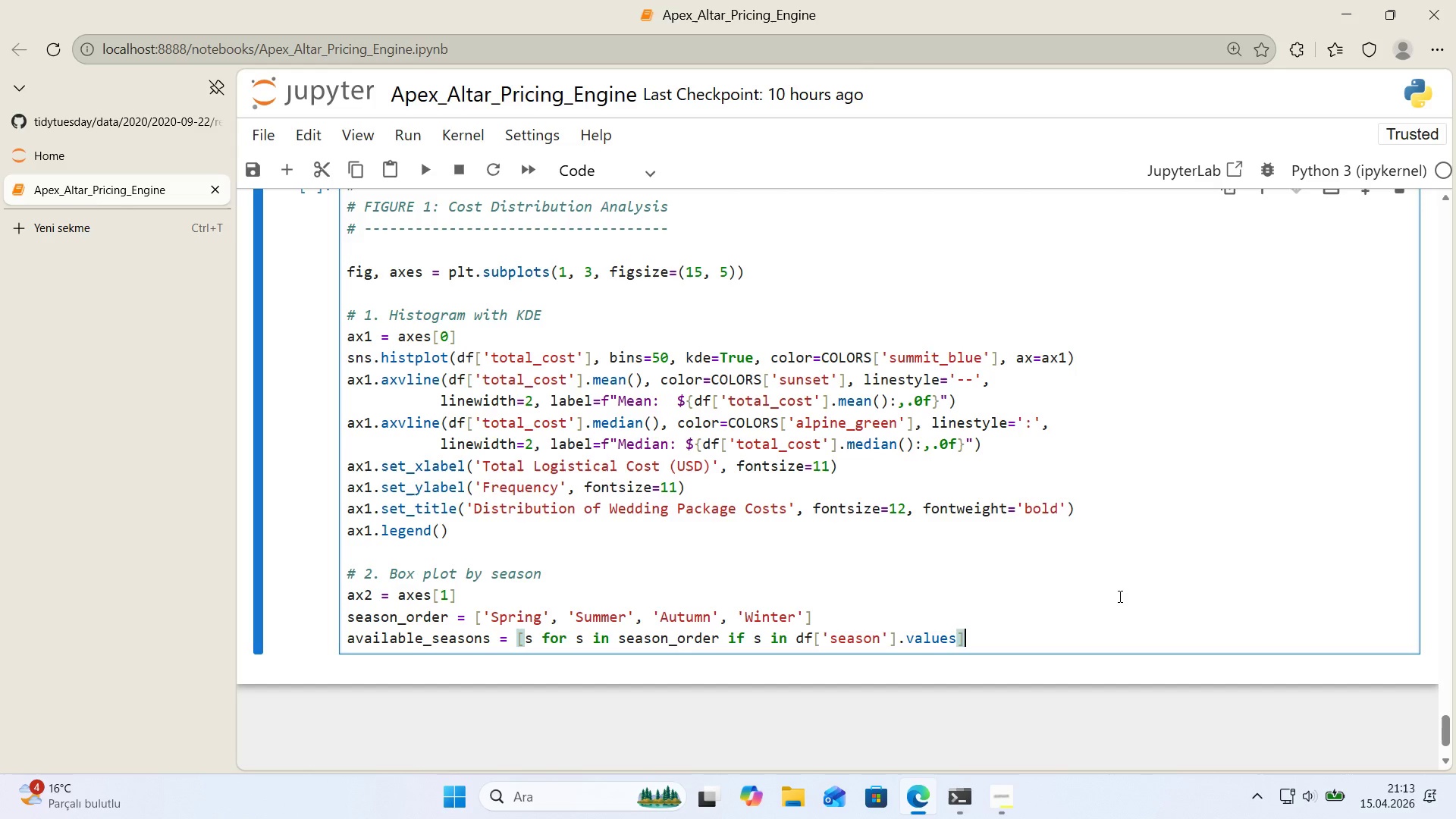 
wait(7.03)
 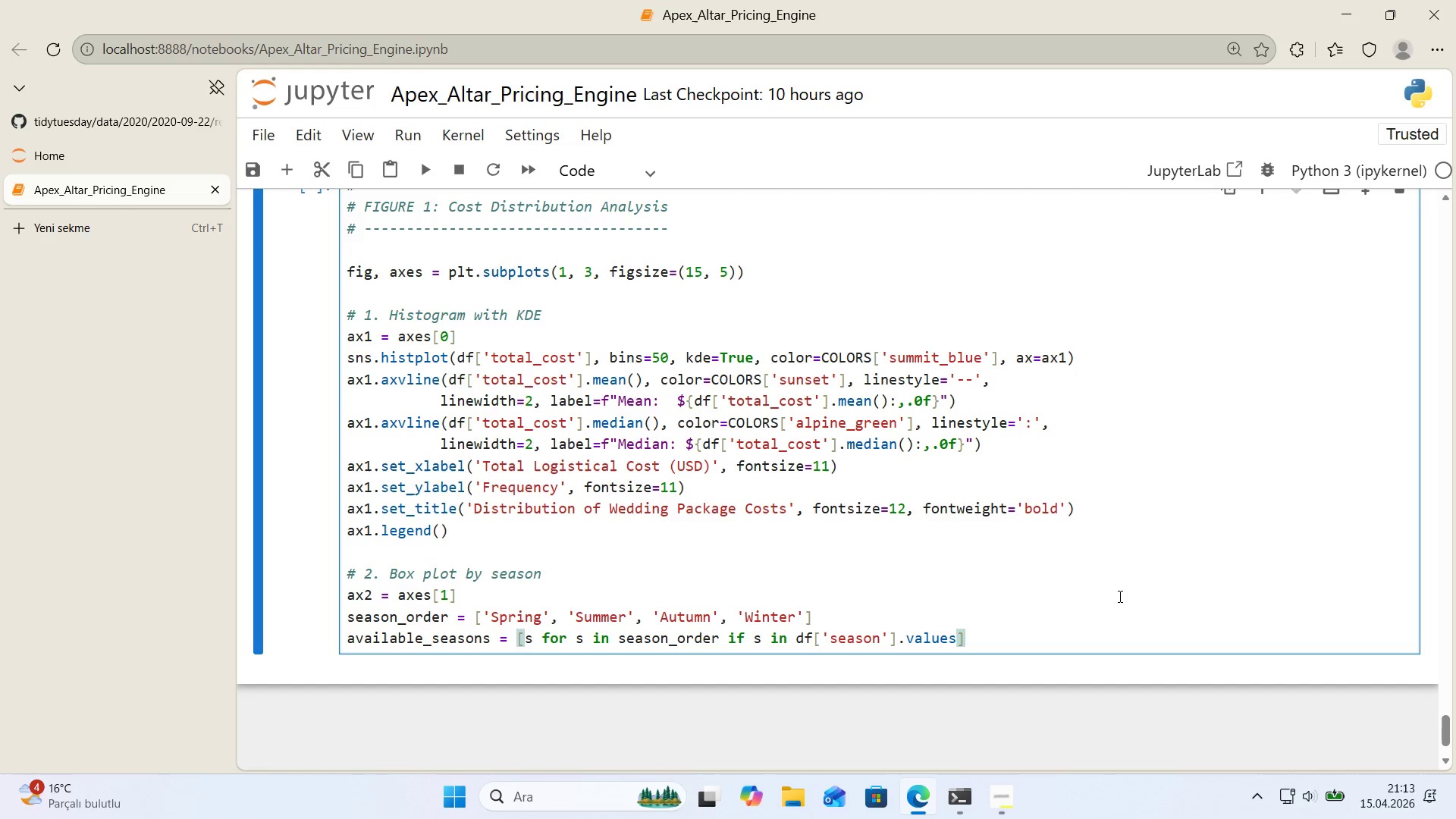 
key(Enter)
 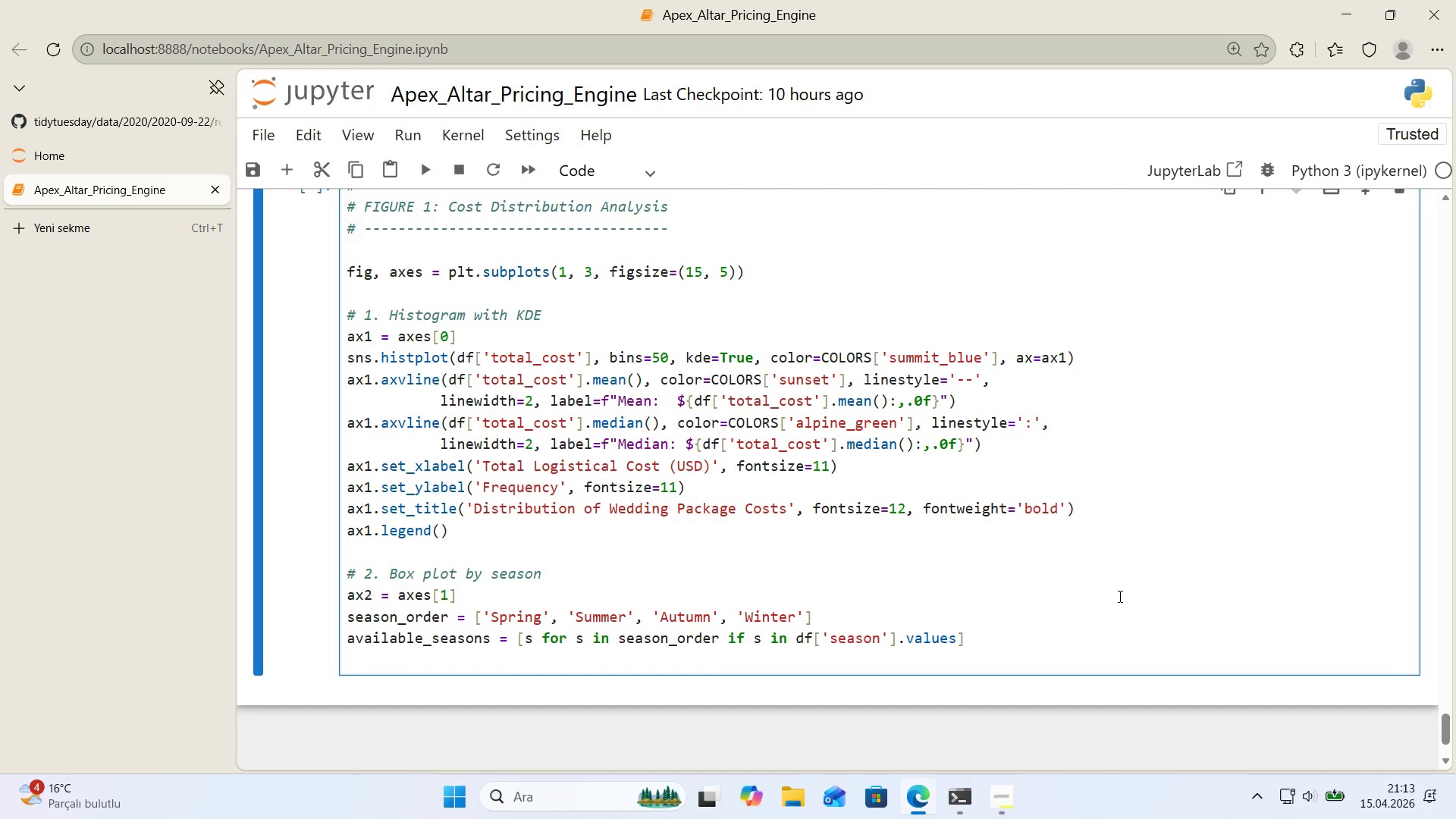 
type(ea)
key(Backspace)
key(Backspace)
type(season_colors ) )
 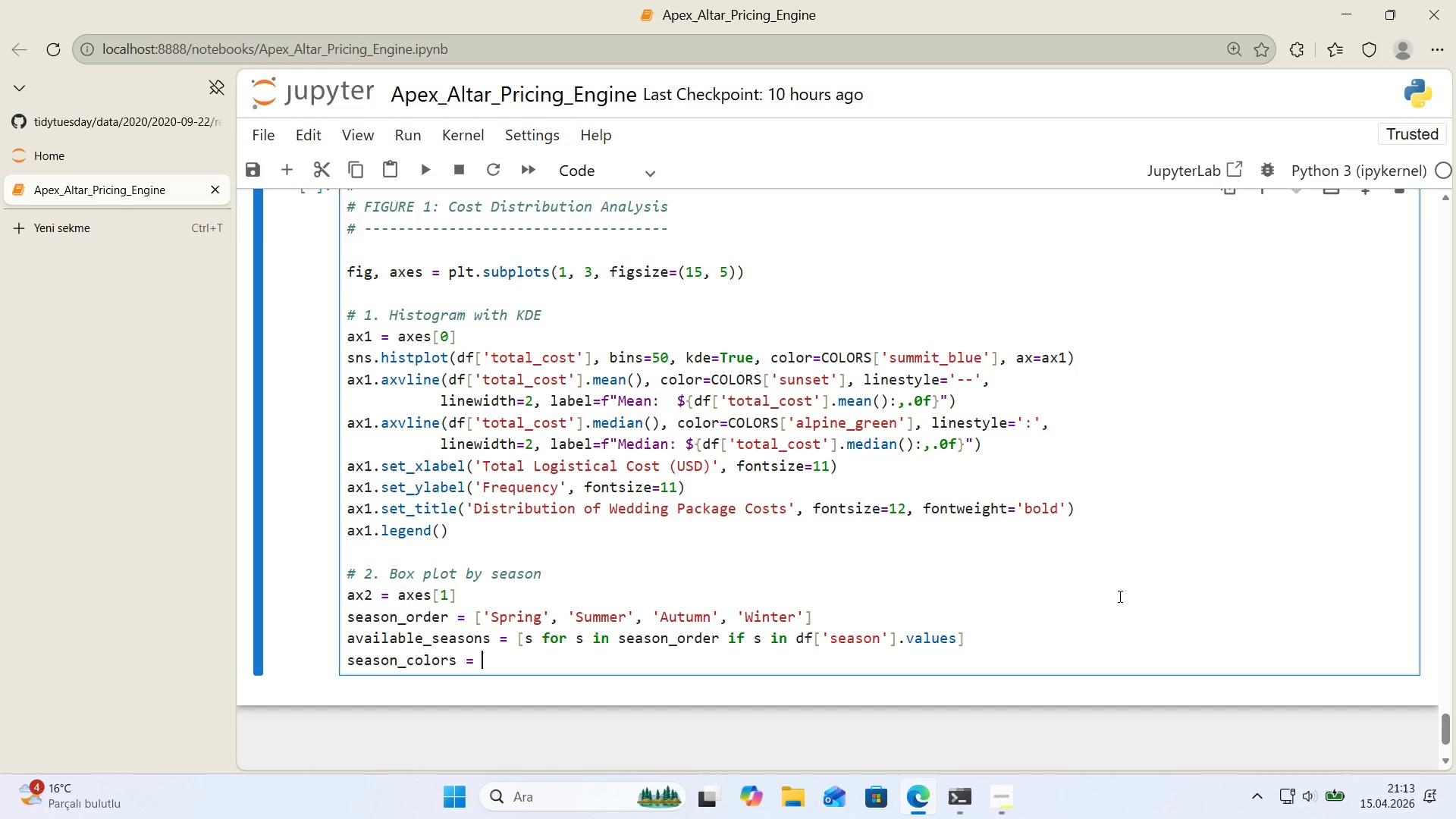 
key(Alt+Control+8)
 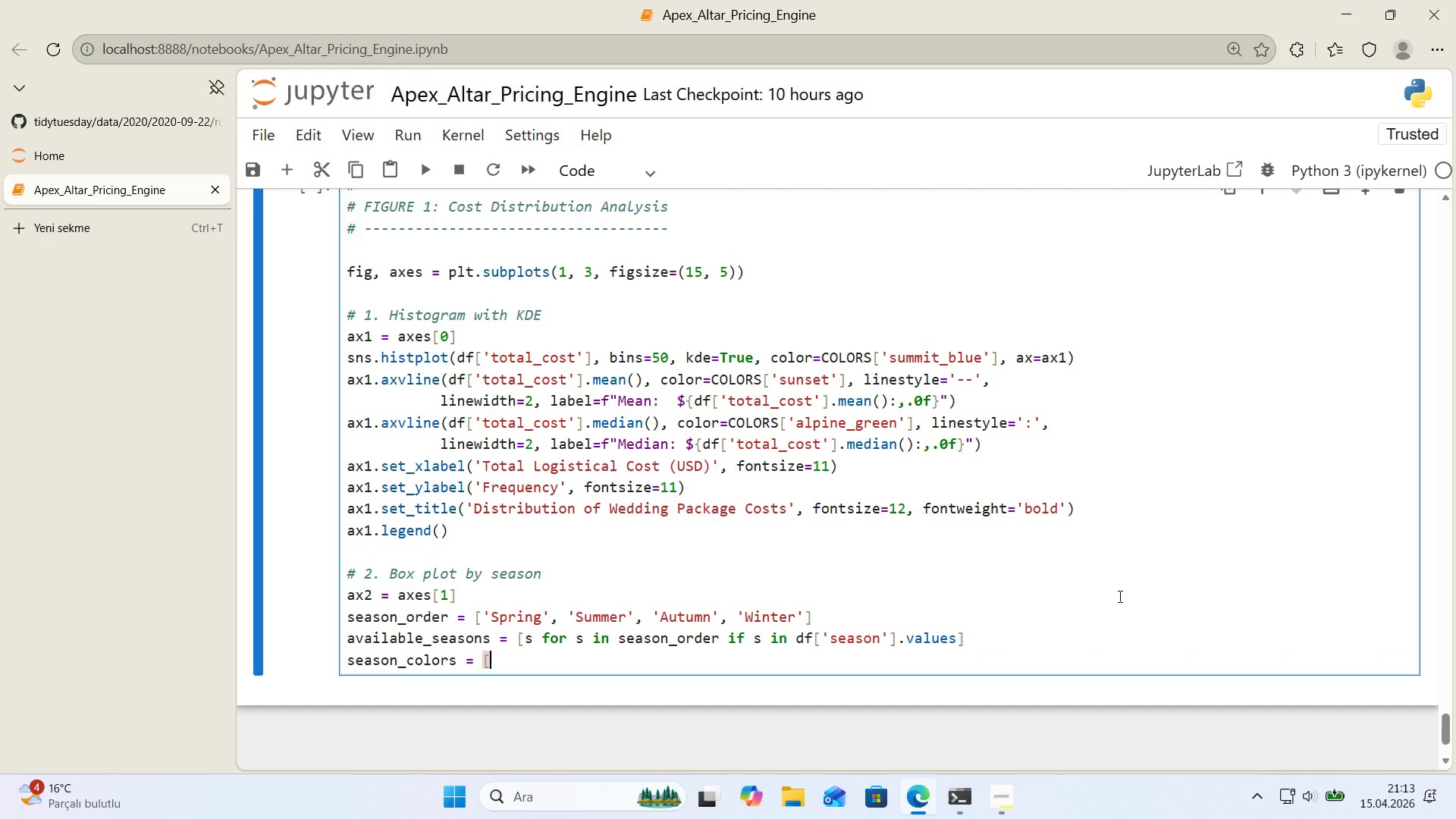 
key(Alt+Control+9)
 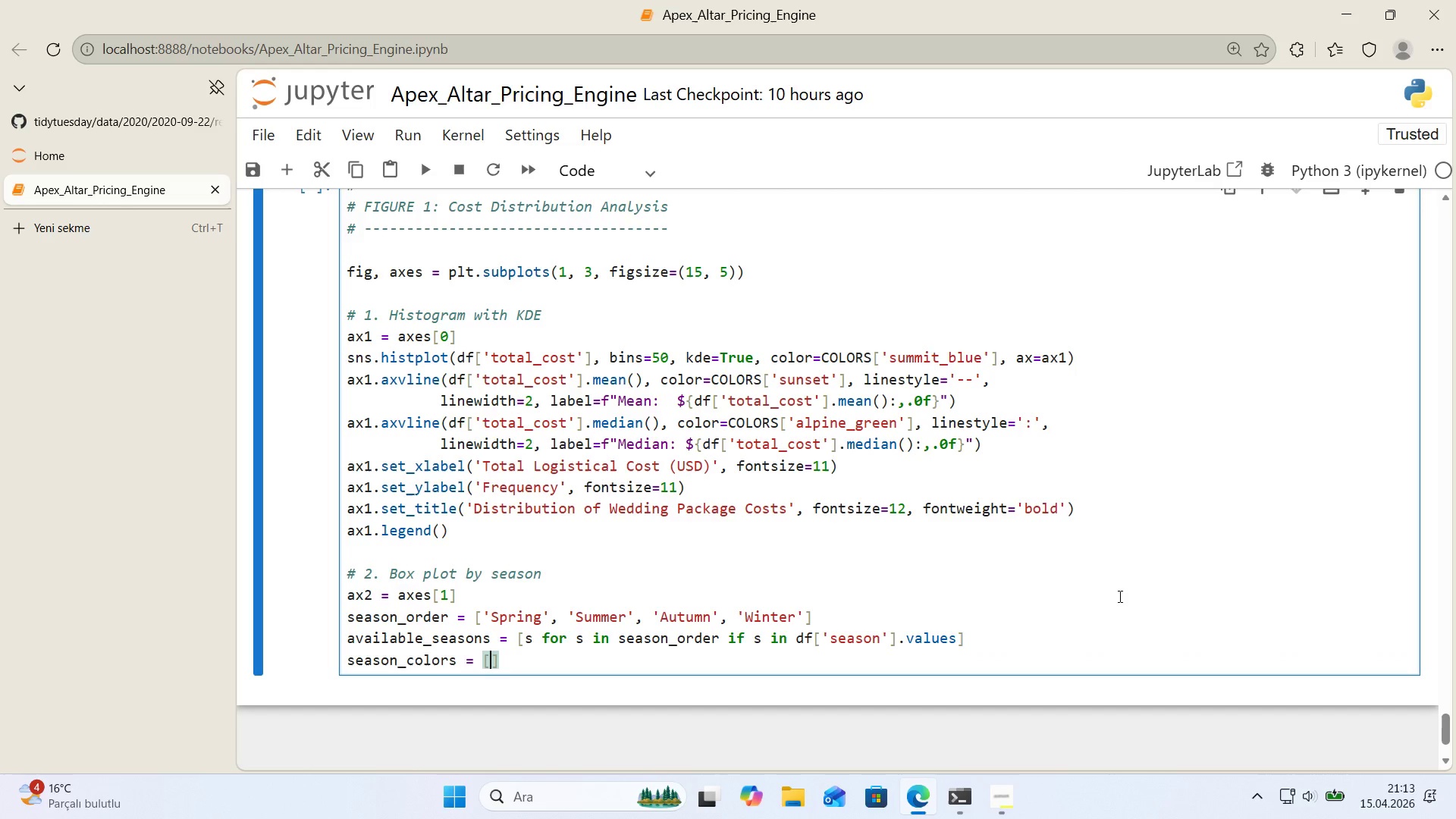 
key(ArrowLeft)
 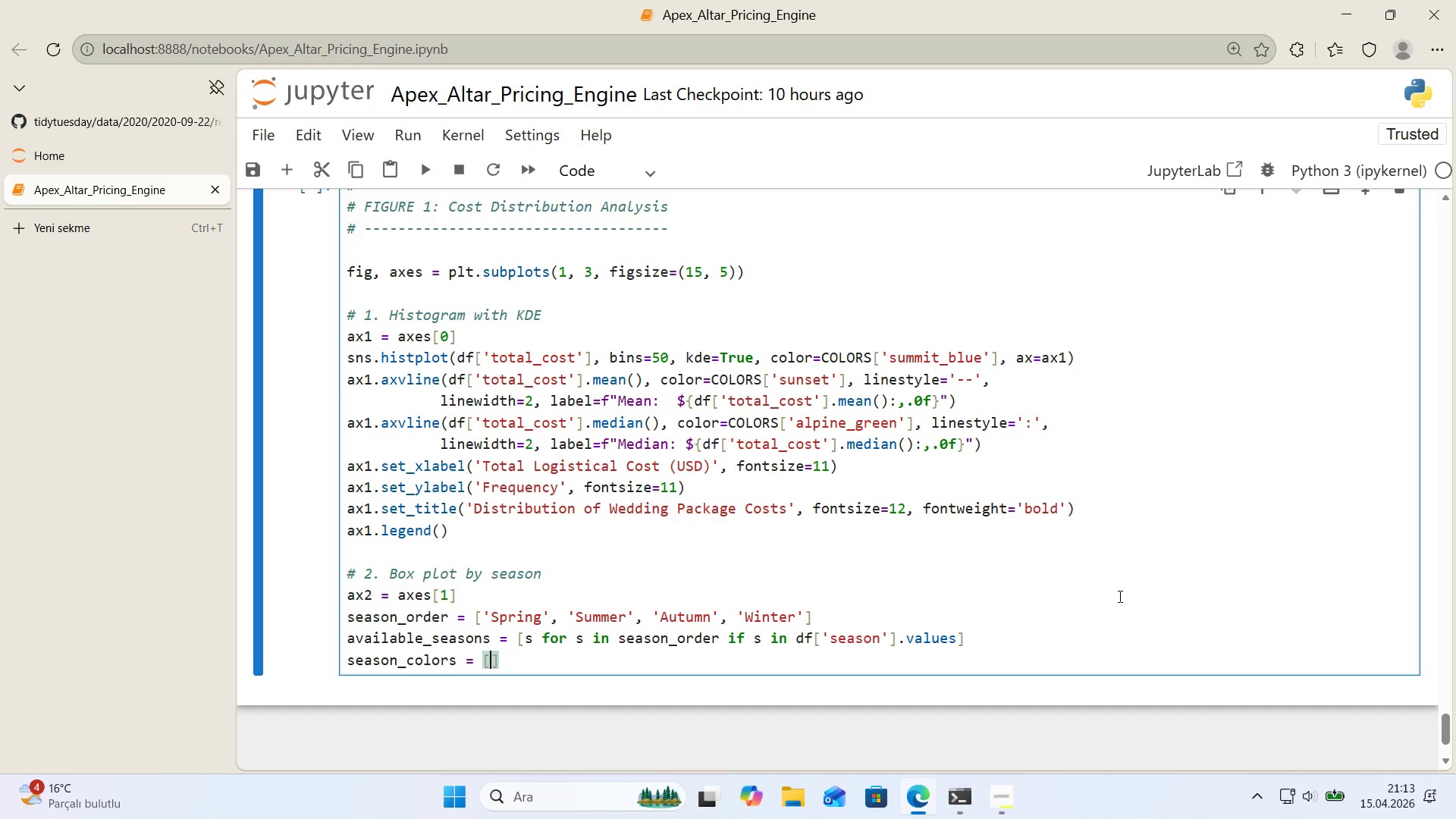 
type(COLORS)
 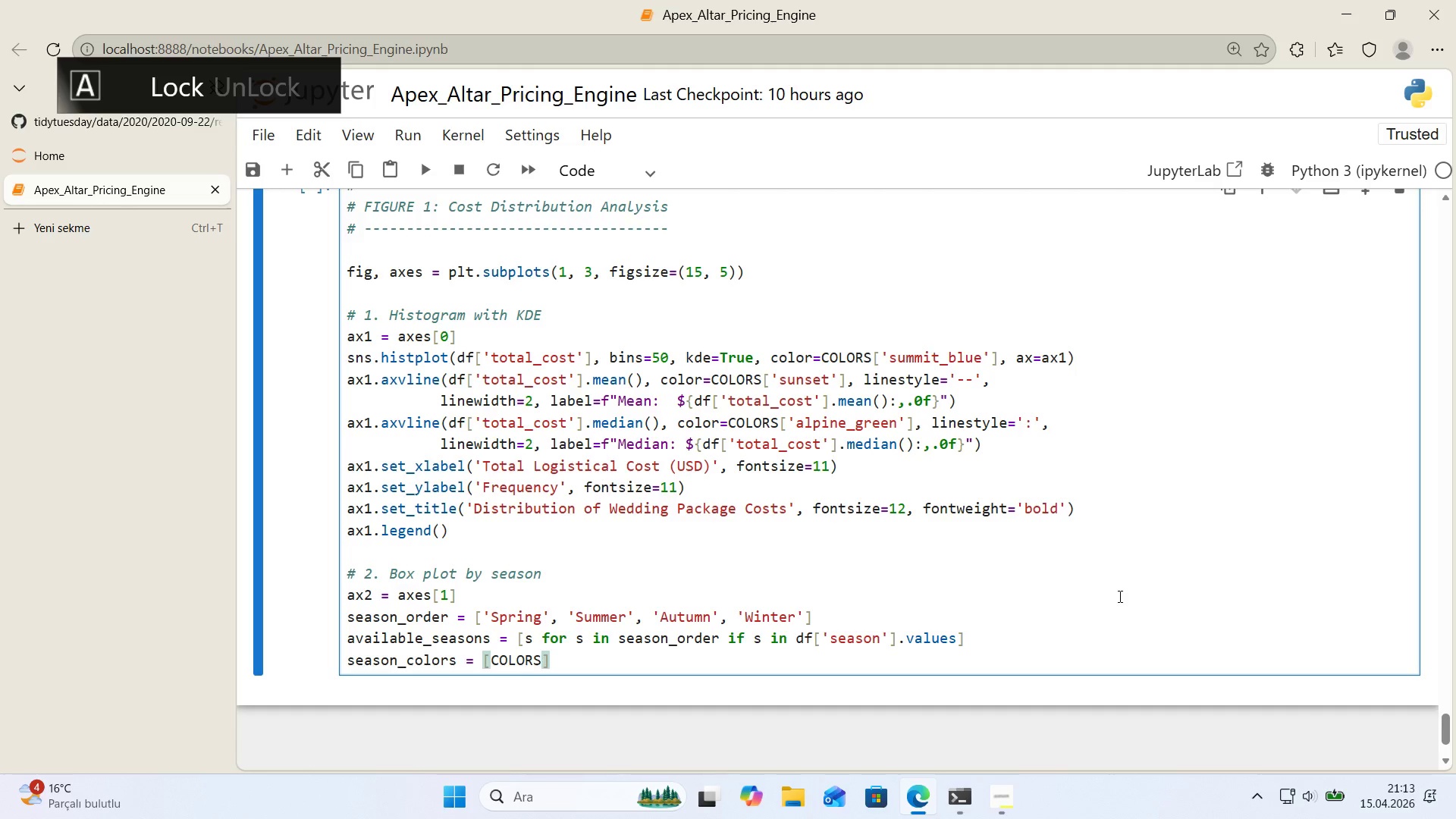 
key(Alt+Control+8)
 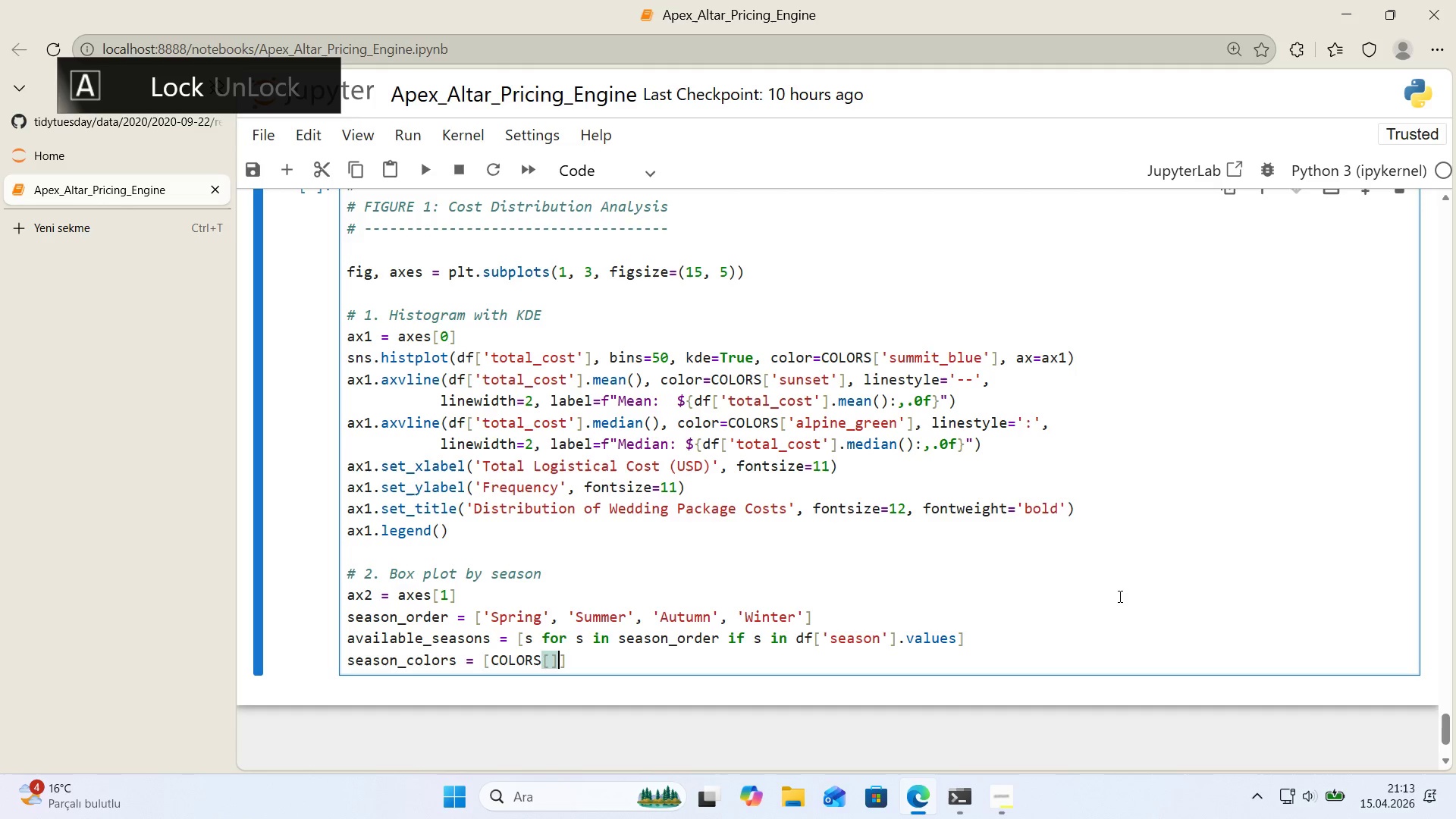 
key(Alt+Control+9)
 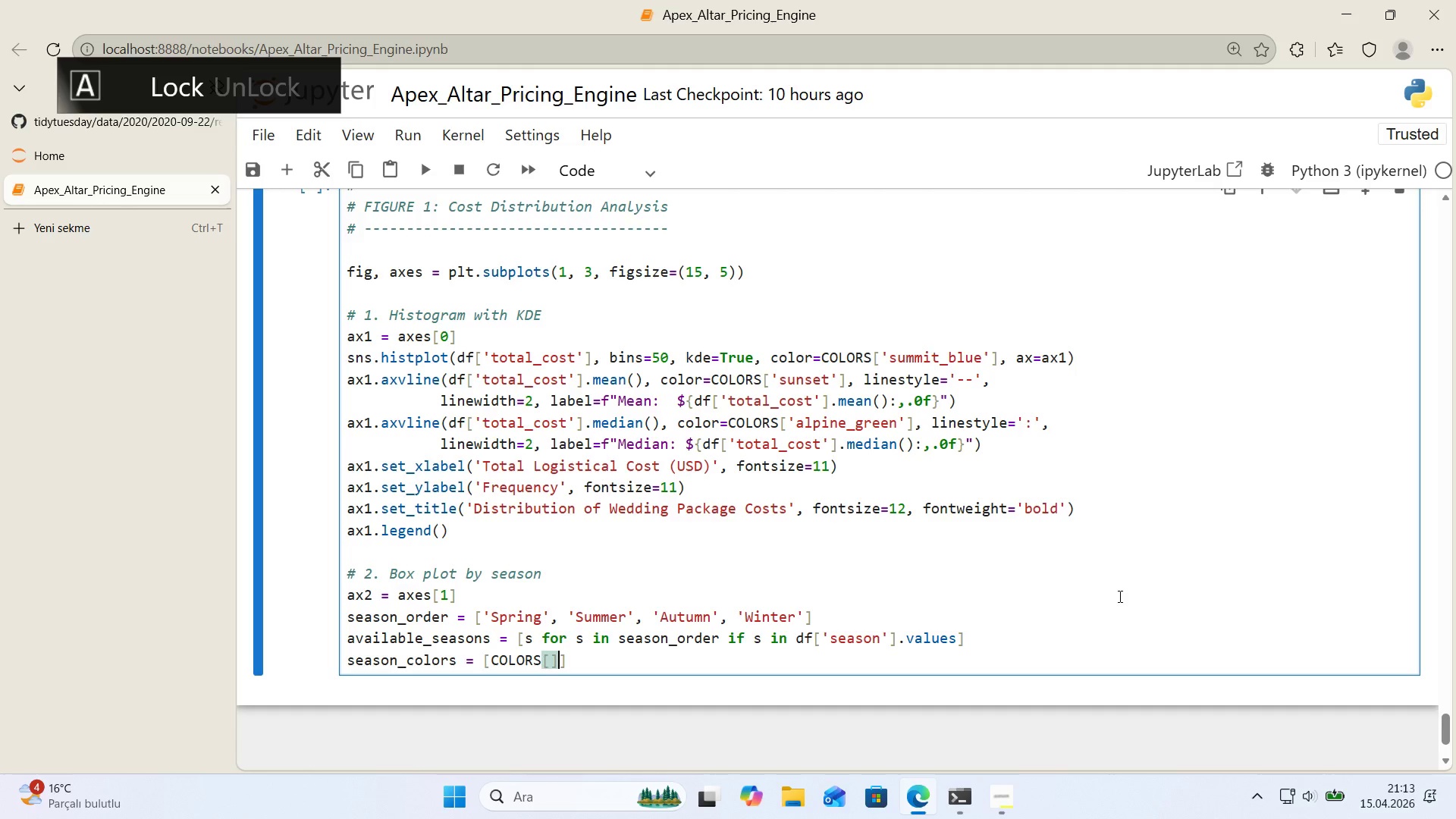 
key(ArrowLeft)
 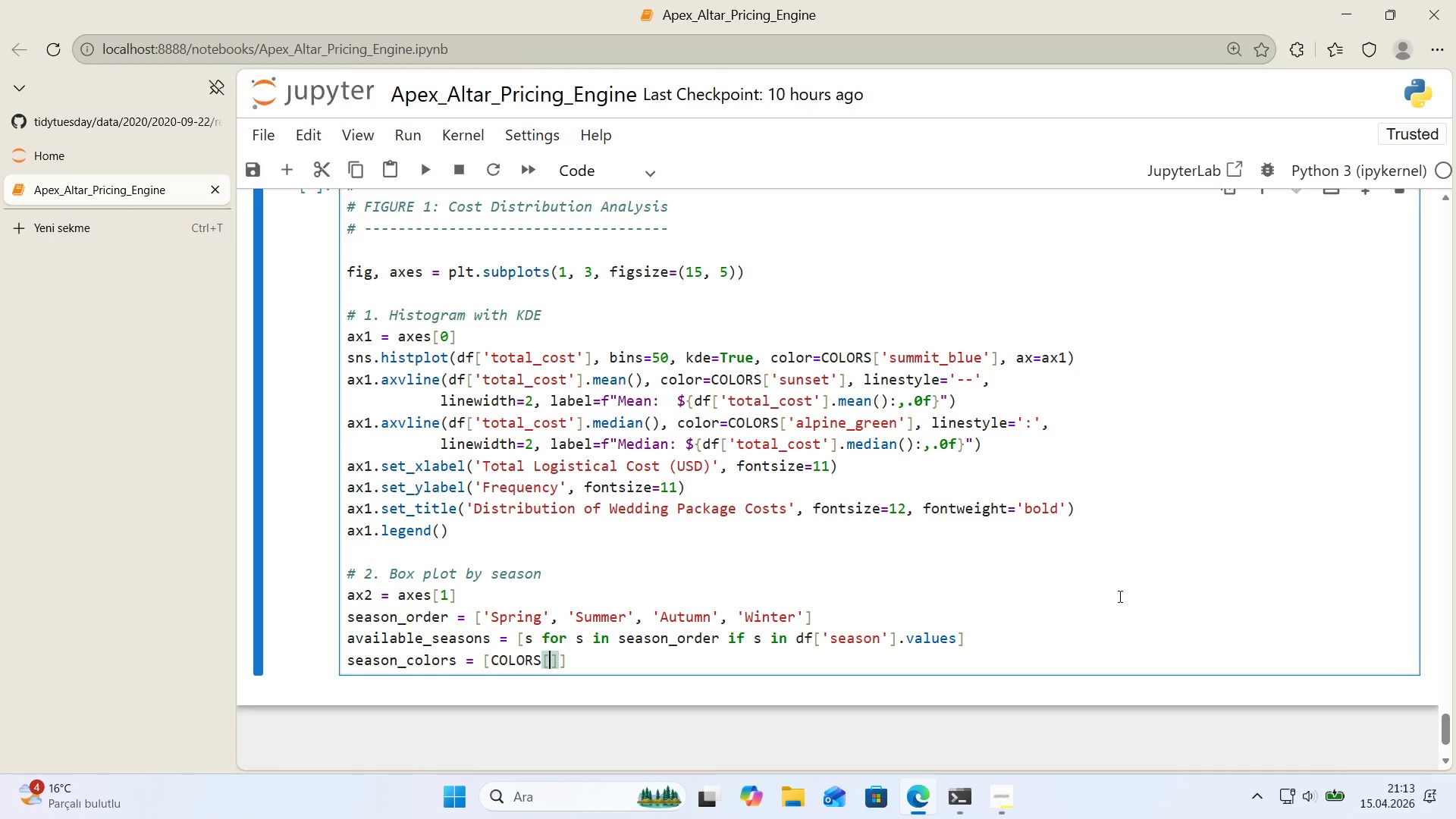 
type(@@)
 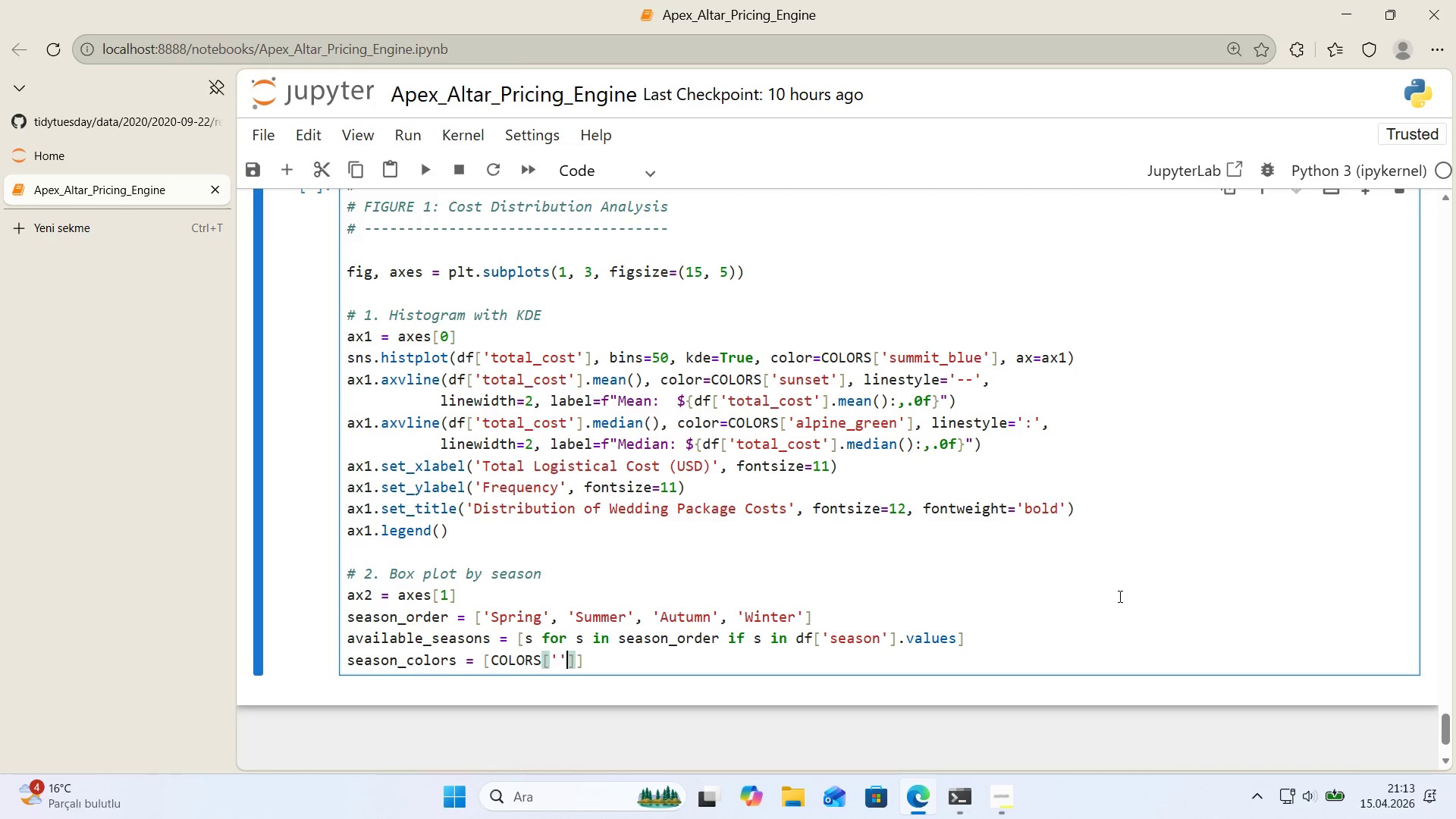 
key(ArrowLeft)
 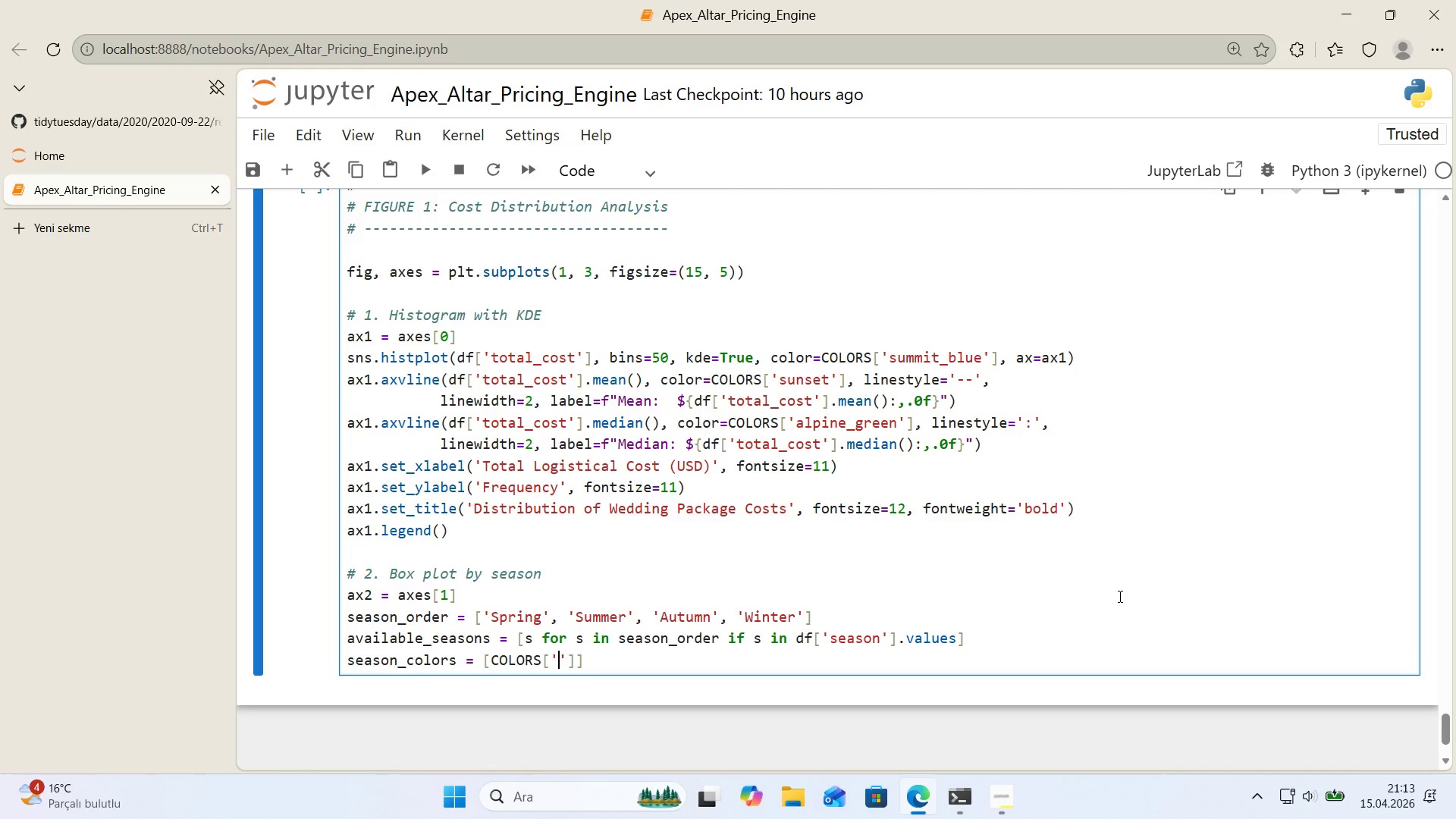 
type(glac'er)
 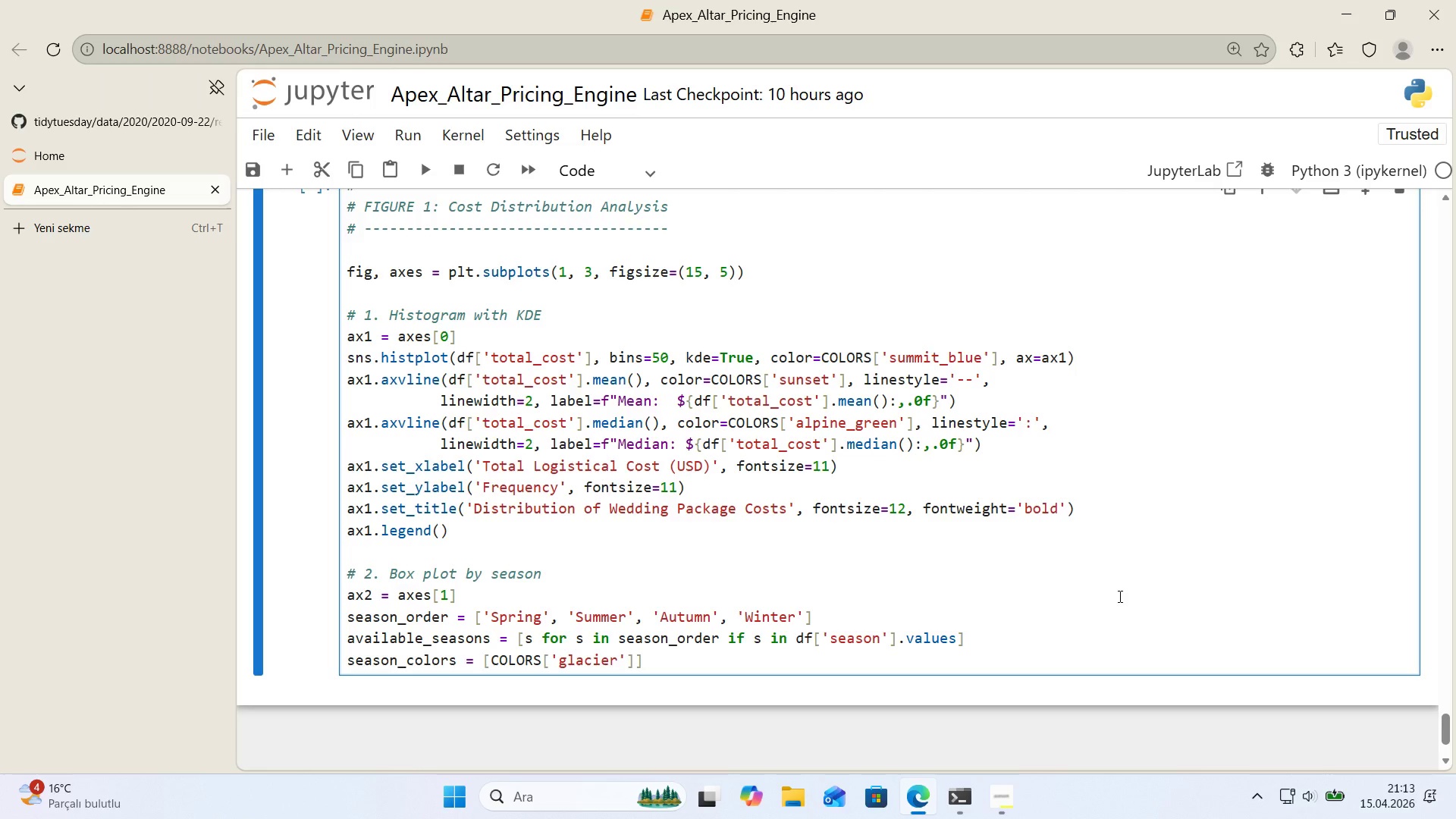 
key(ArrowRight)
 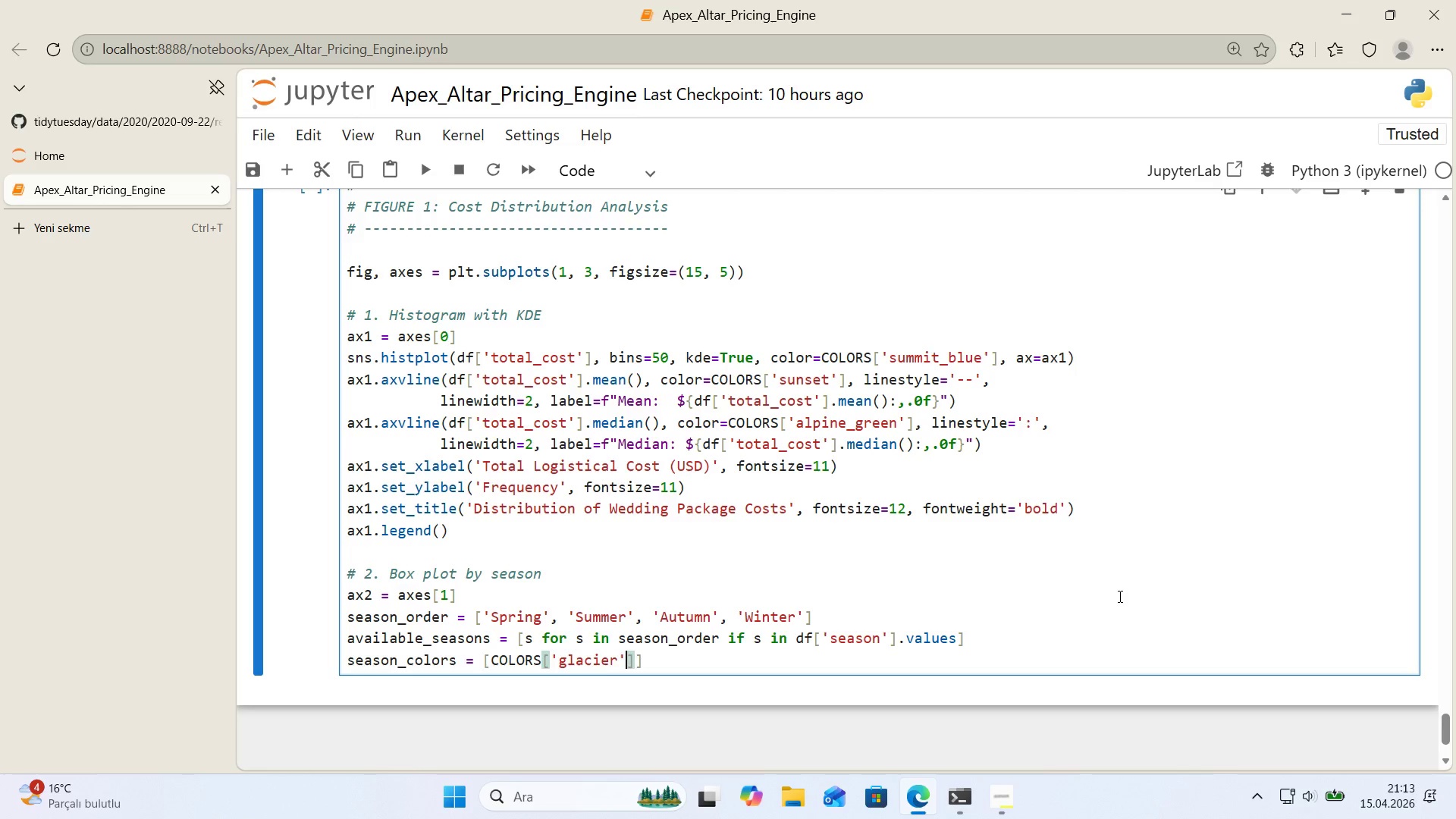 
key(ArrowRight)
 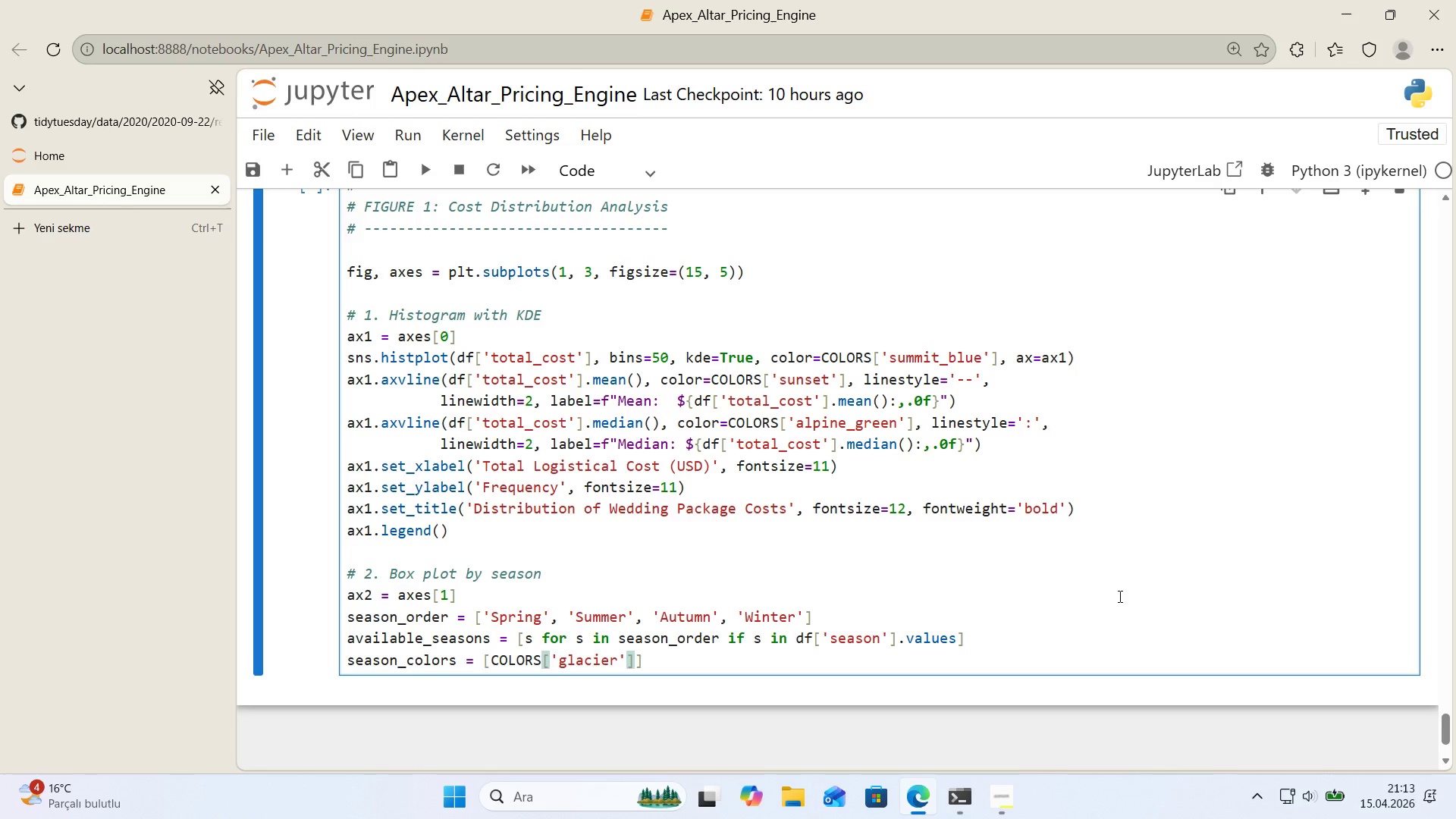 
type(, COLORS)
 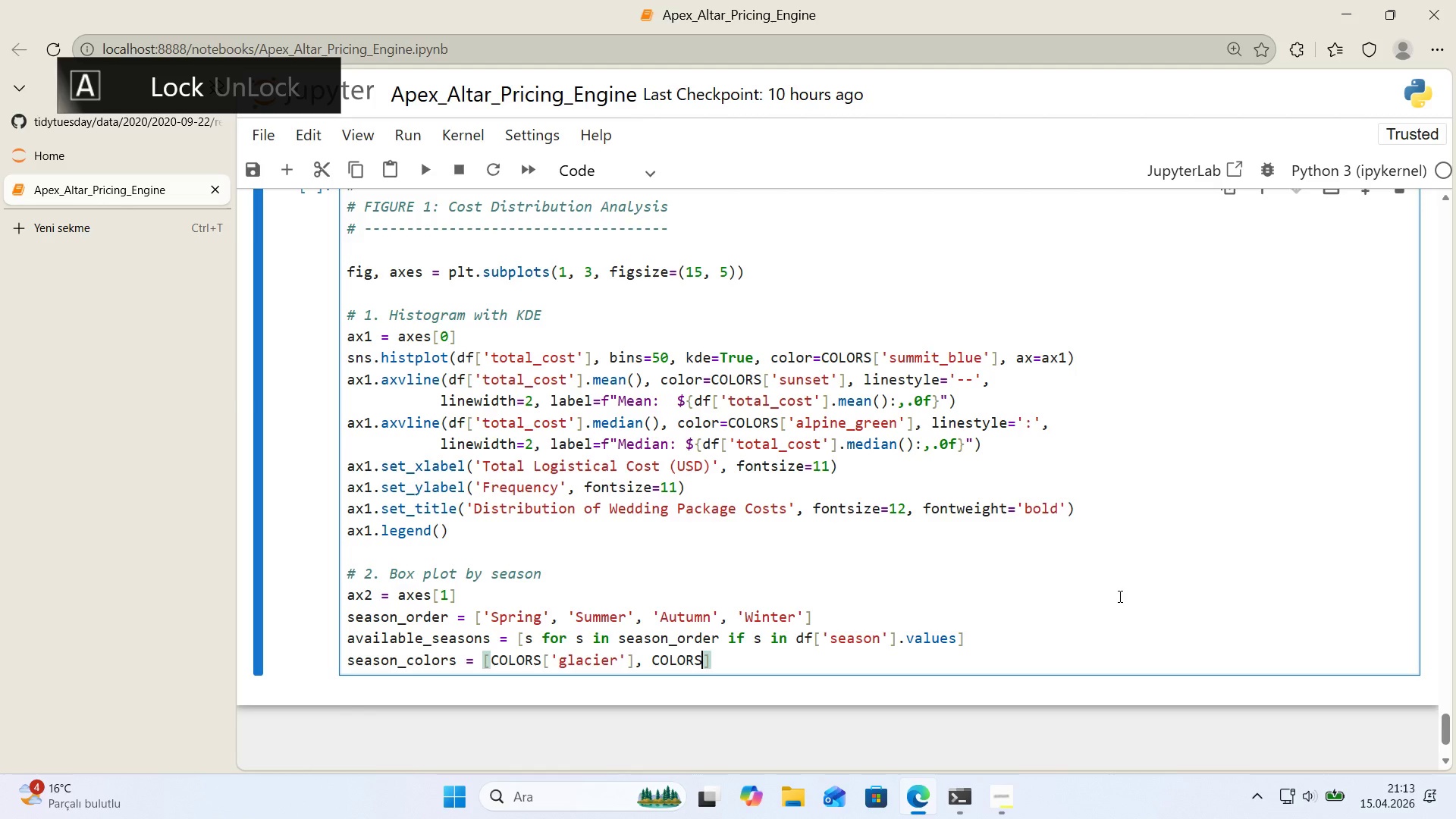 
key(Alt+Control+8)
 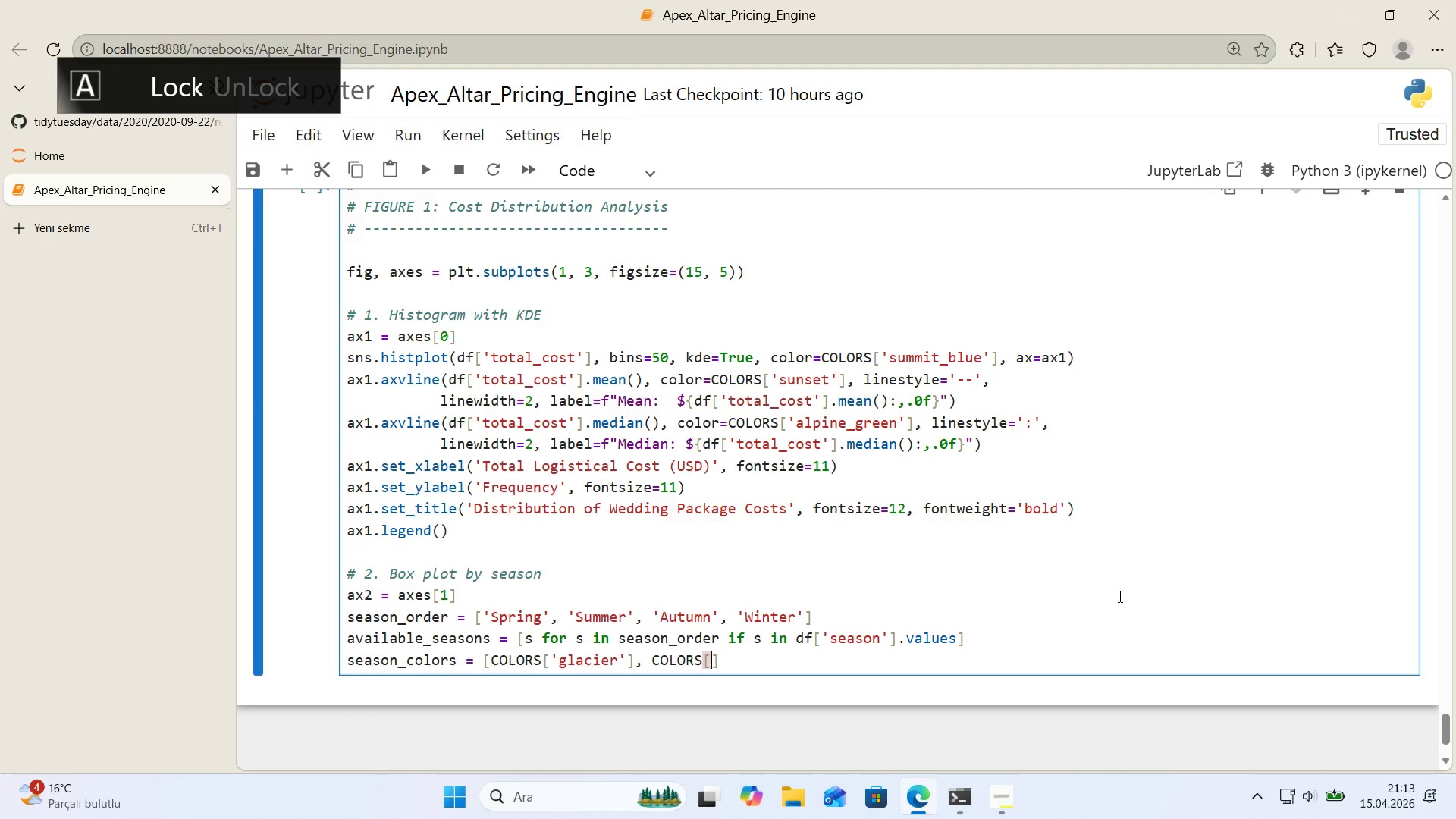 
key(Alt+Control+9)
 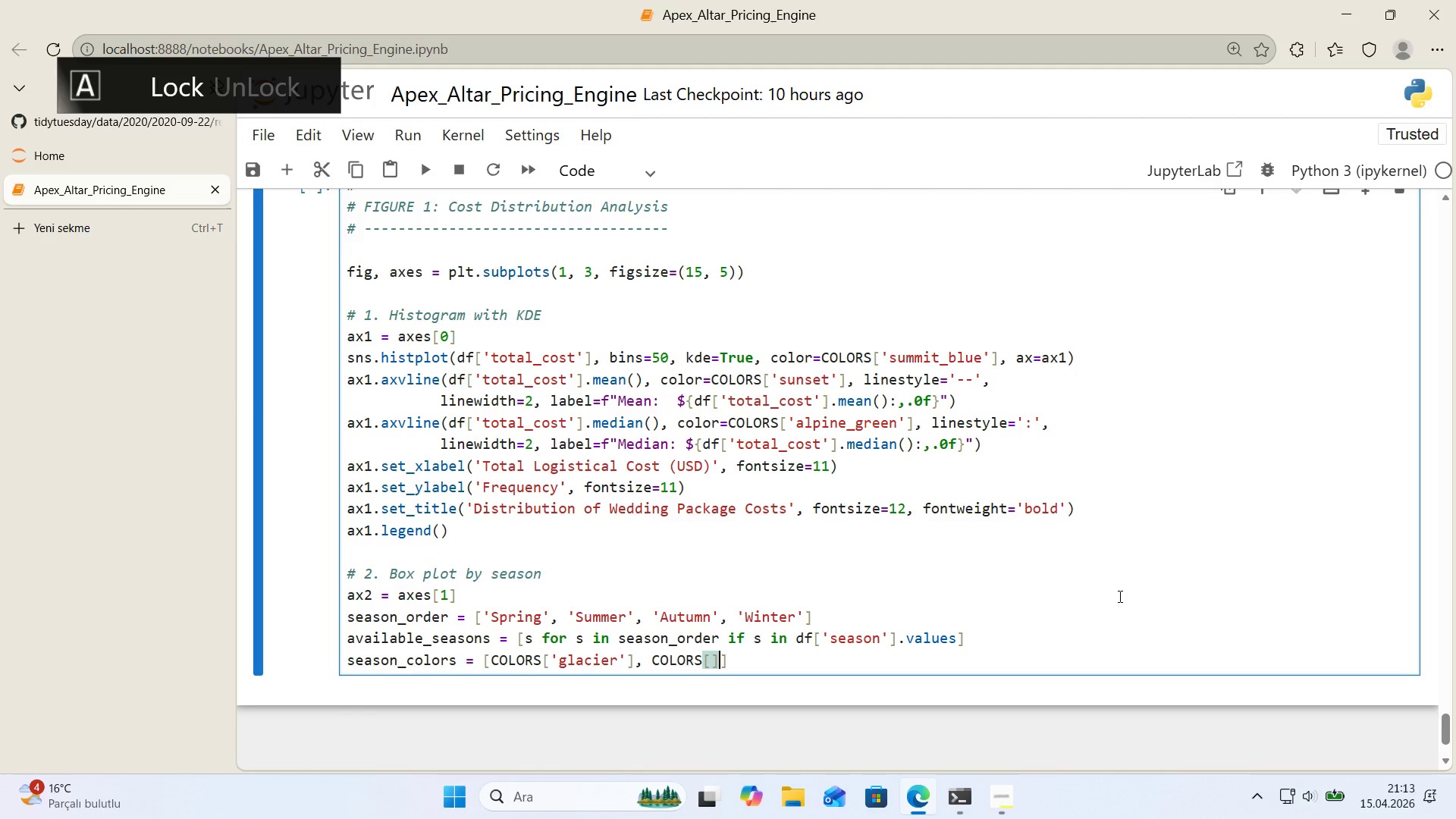 
key(ArrowLeft)
 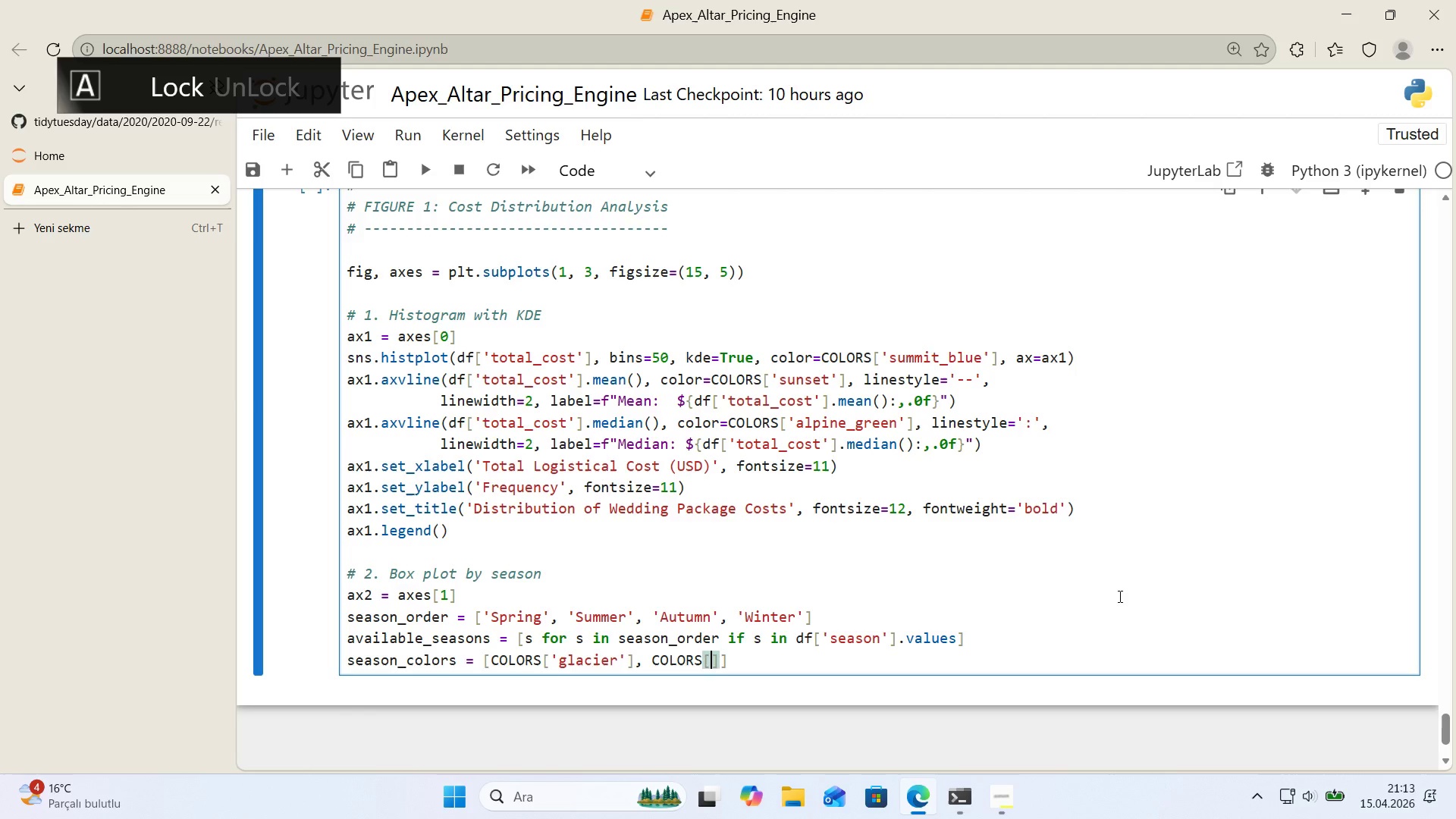 
type(@@)
 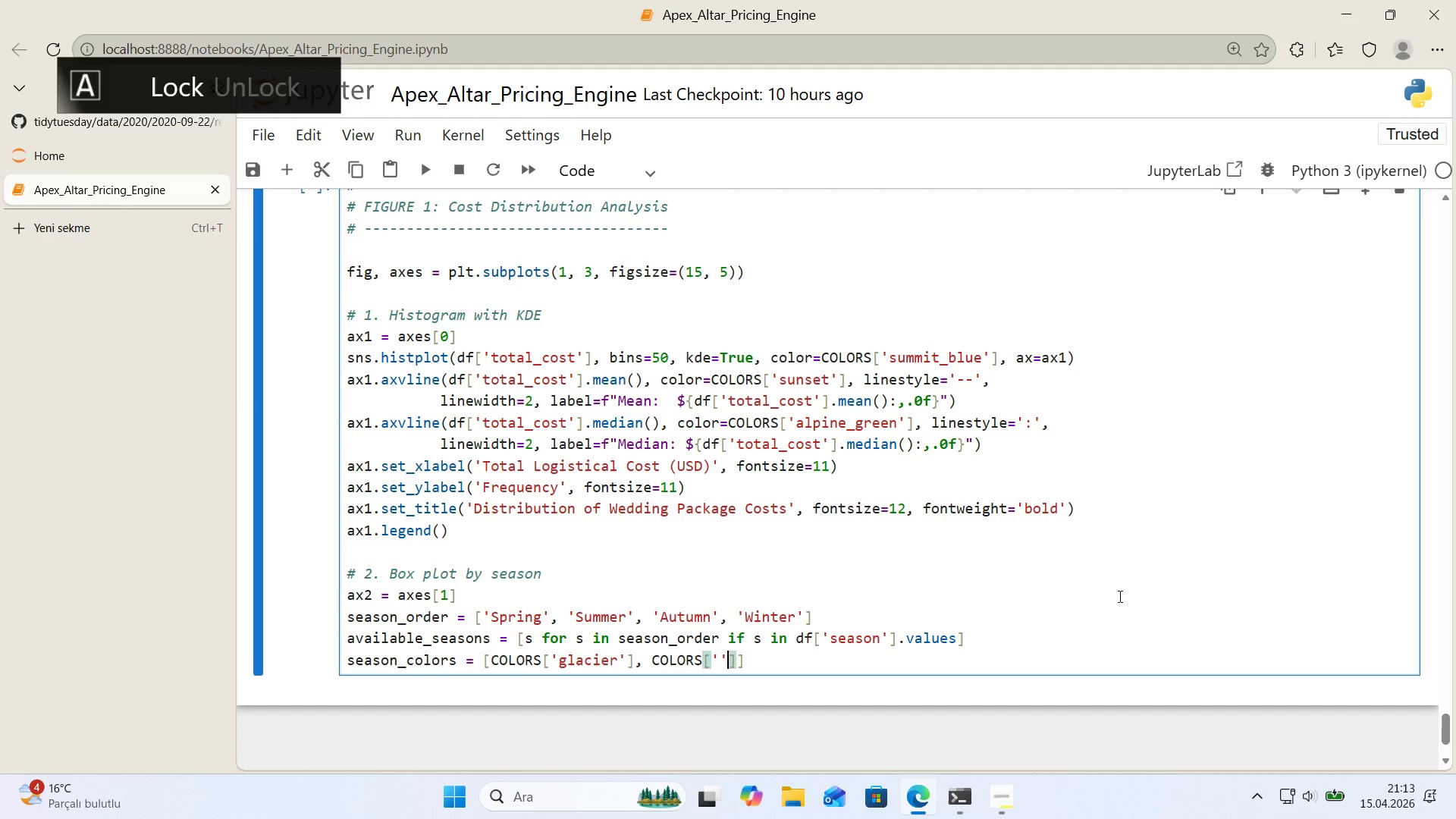 
key(ArrowLeft)
 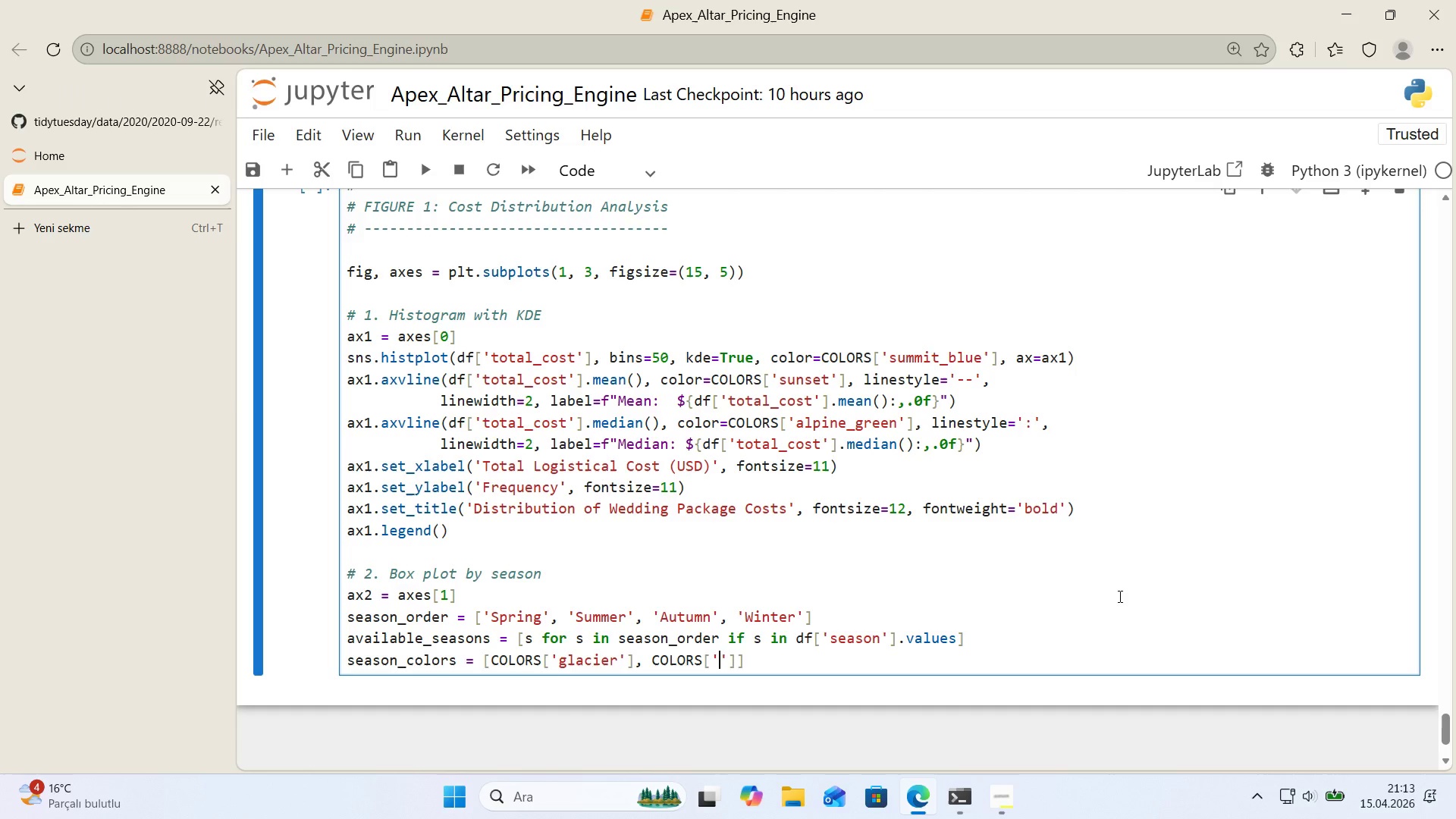 
type(sunset)
 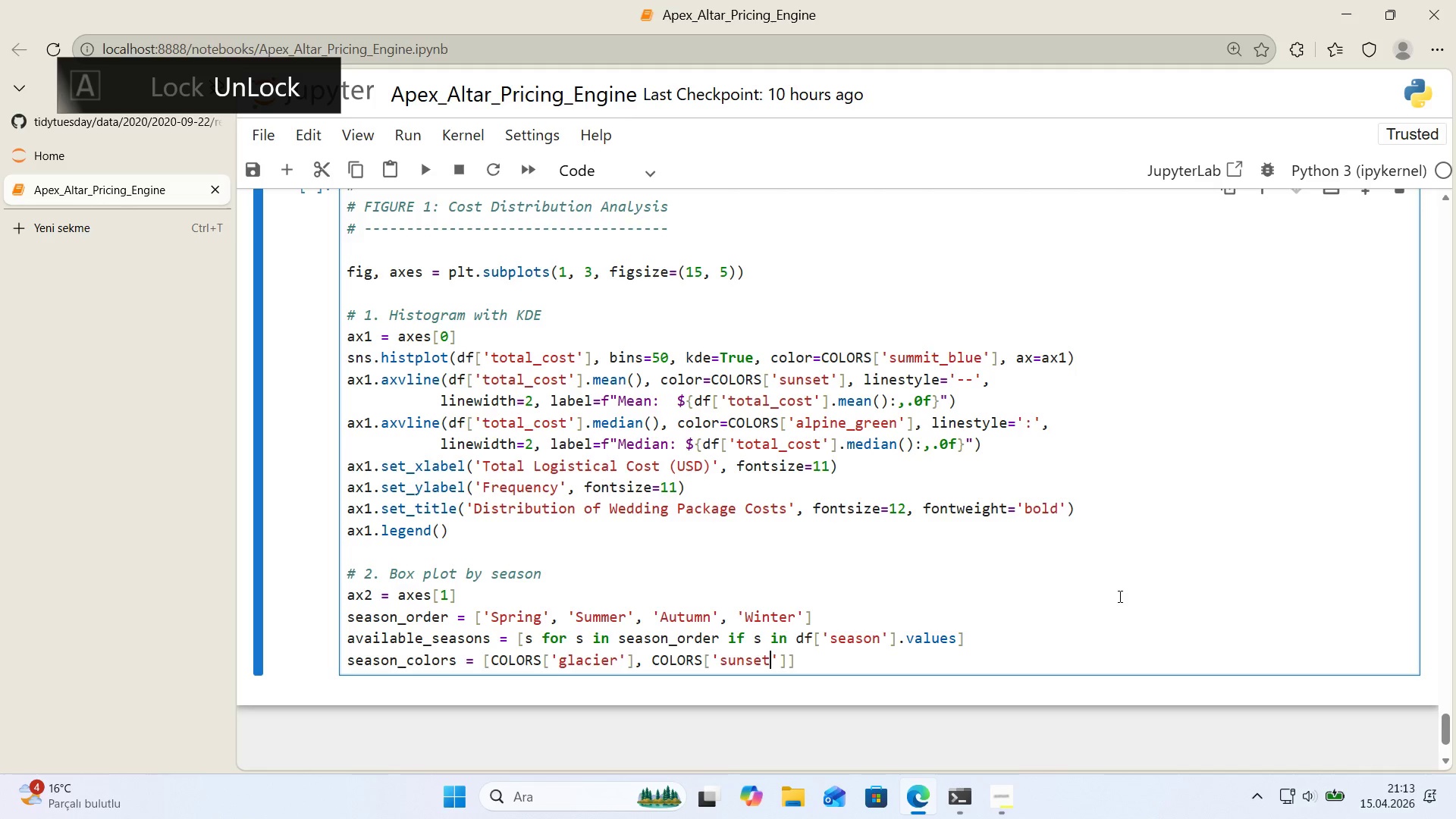 
key(ArrowRight)
 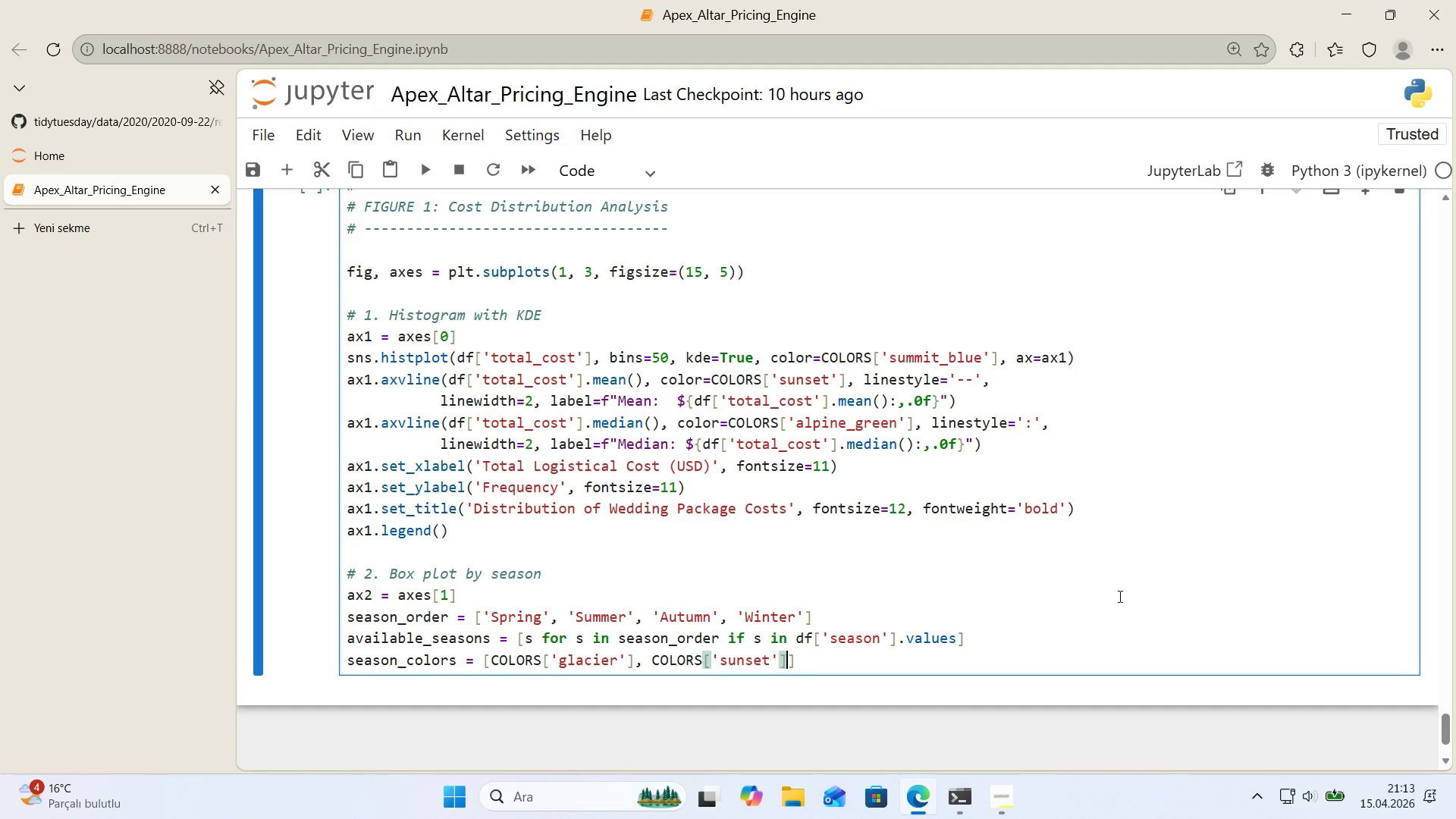 
key(ArrowRight)
 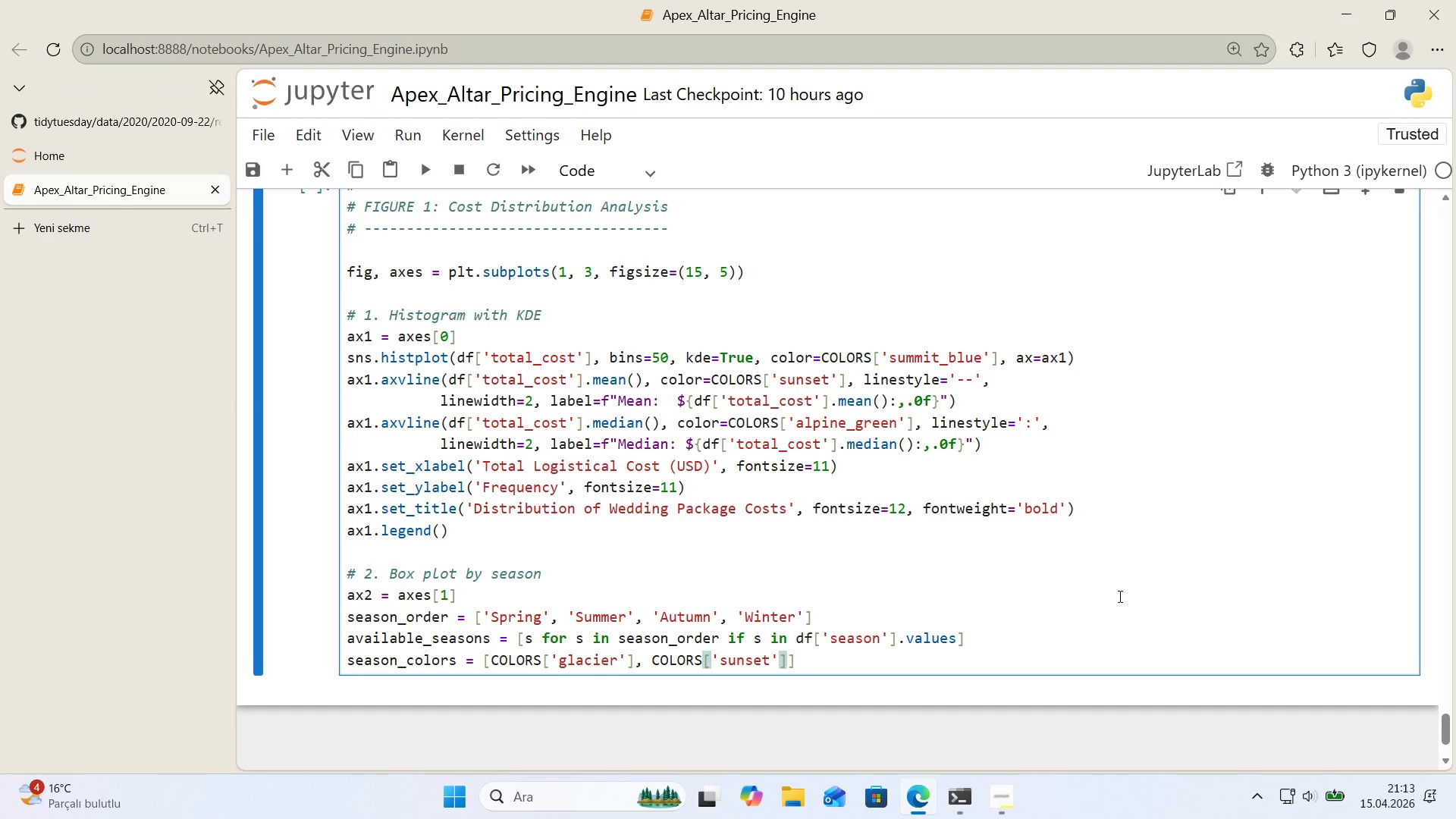 
type(, COLORS)
 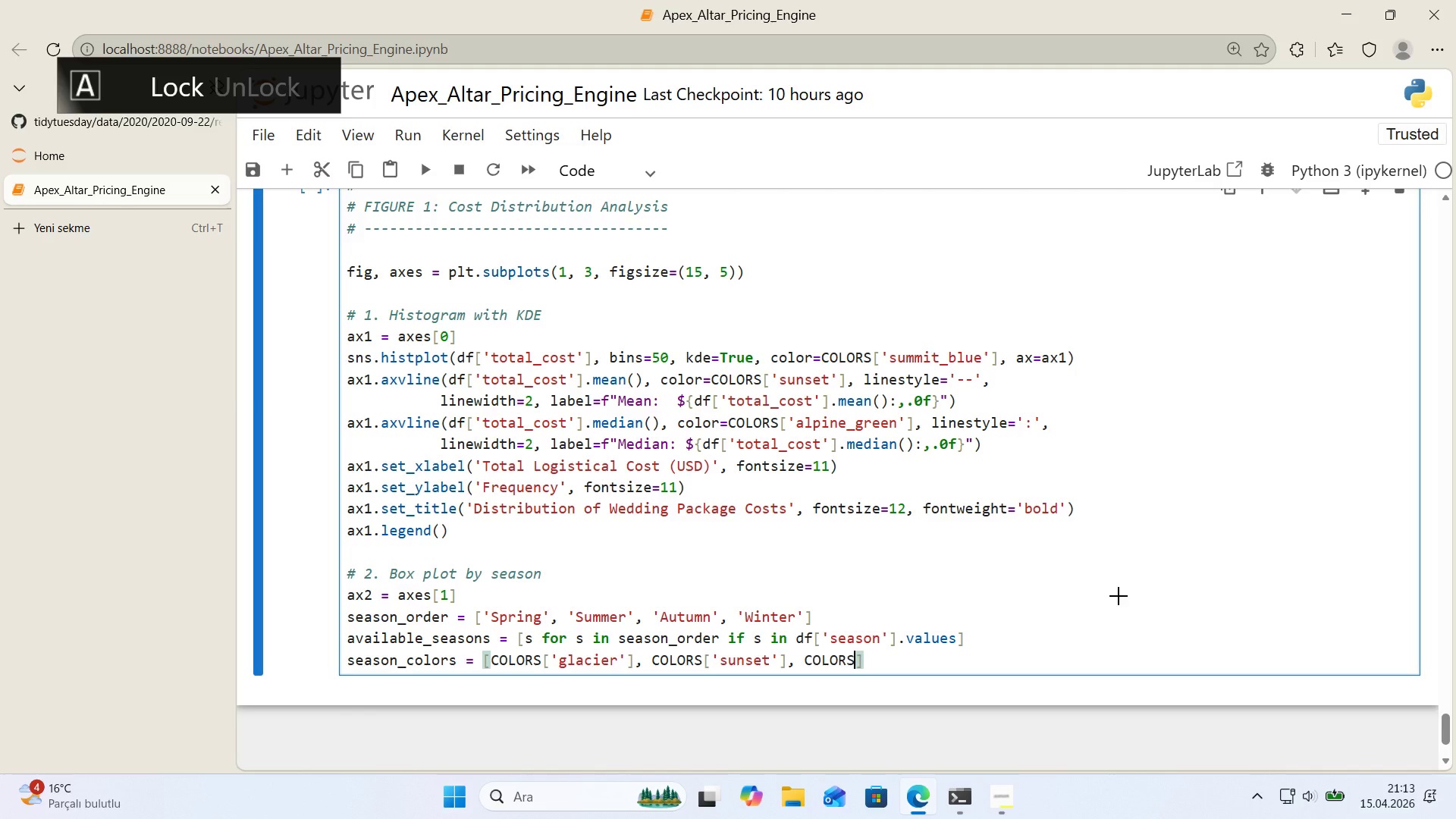 
key(Alt+Control+8)
 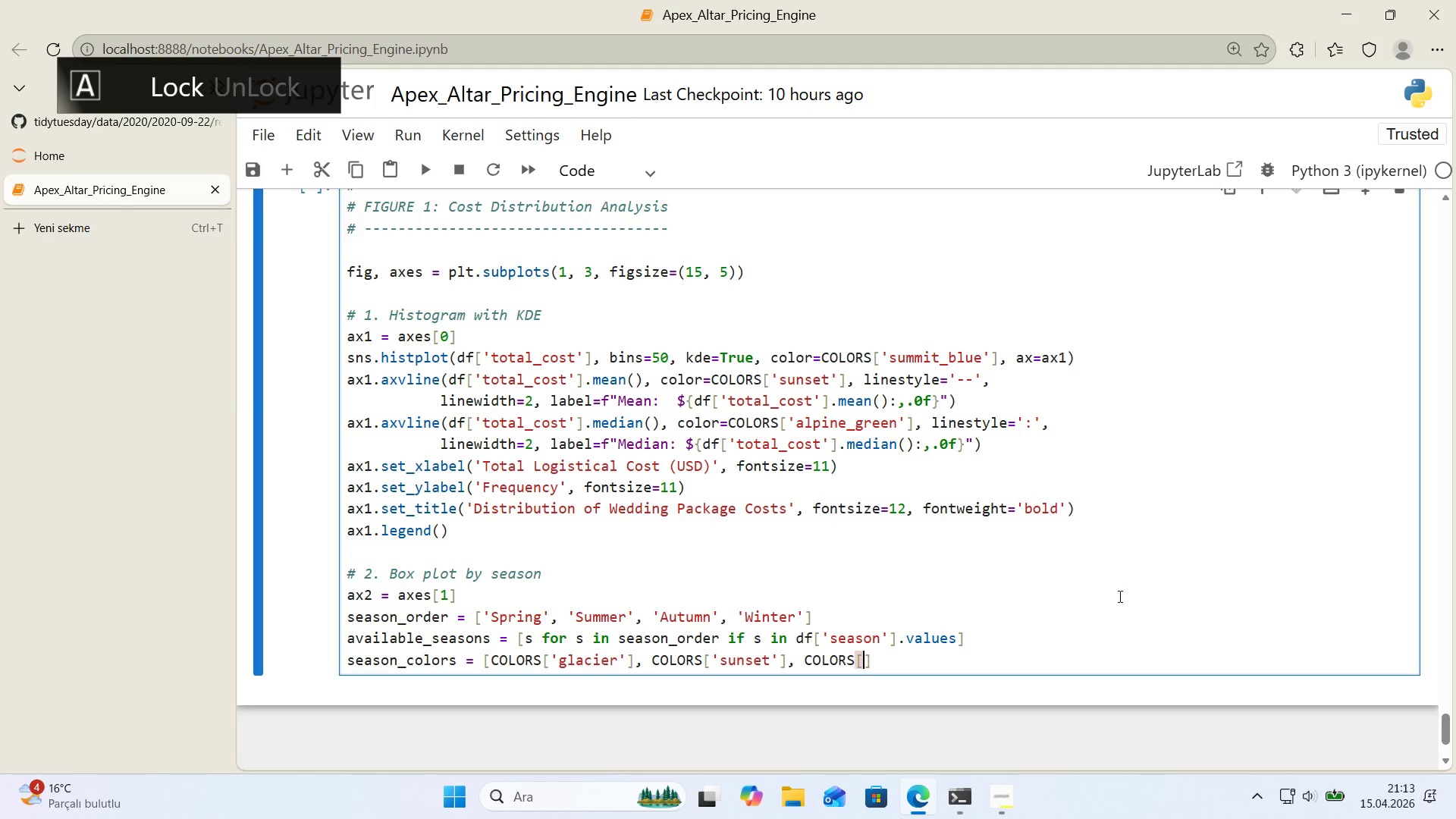 
key(Alt+Control+9)
 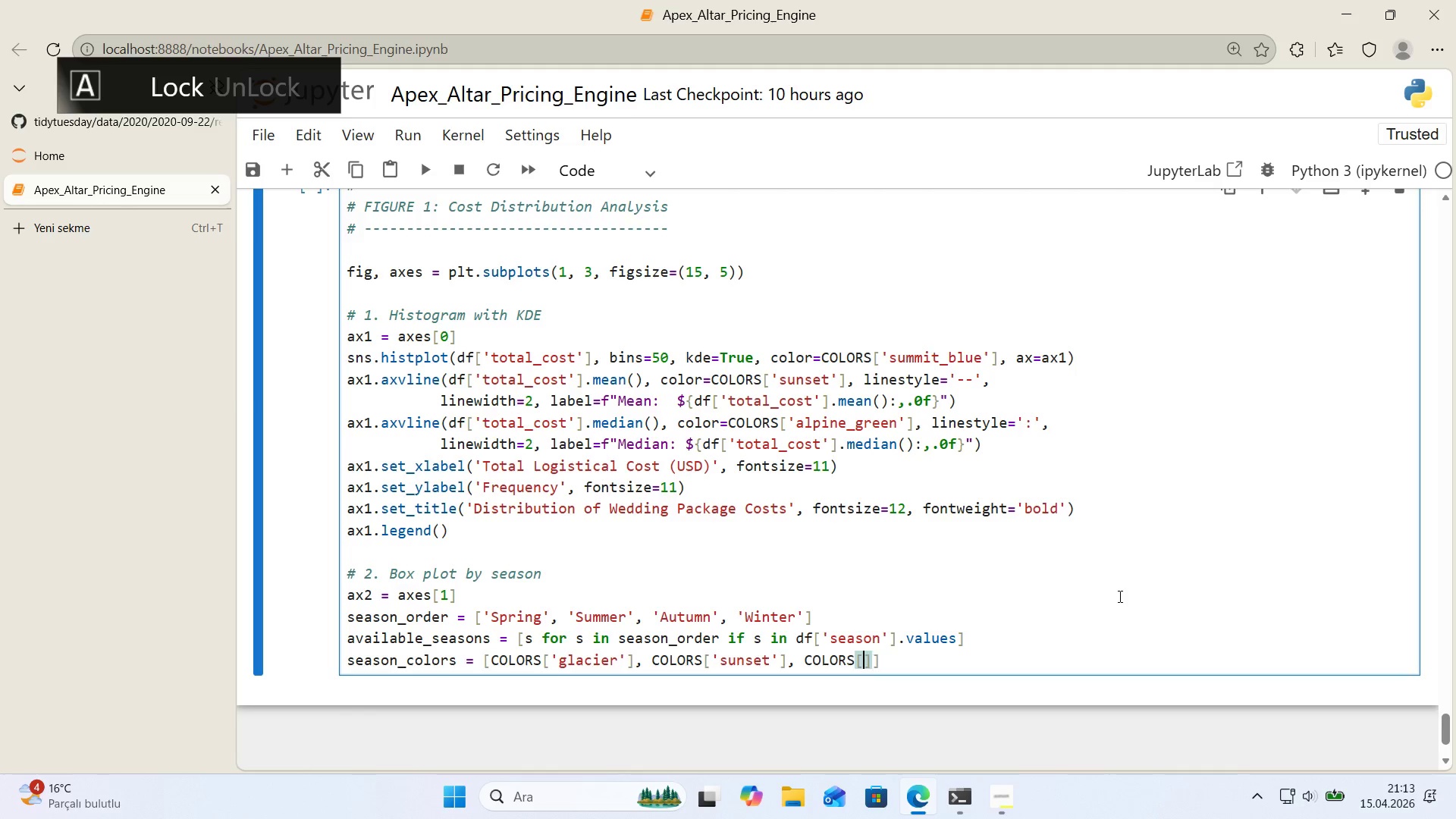 
key(ArrowLeft)
 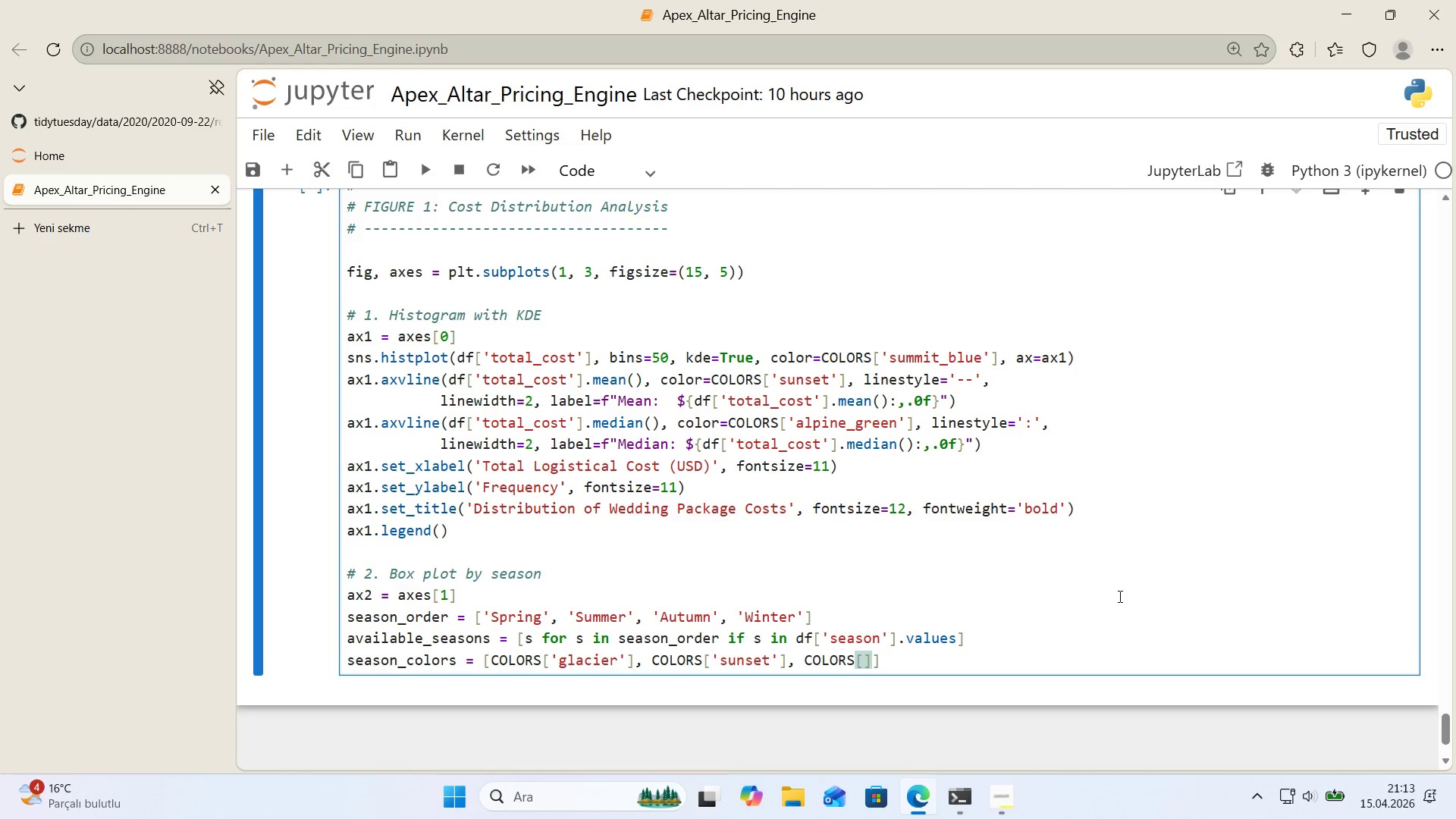 
type(@@)
 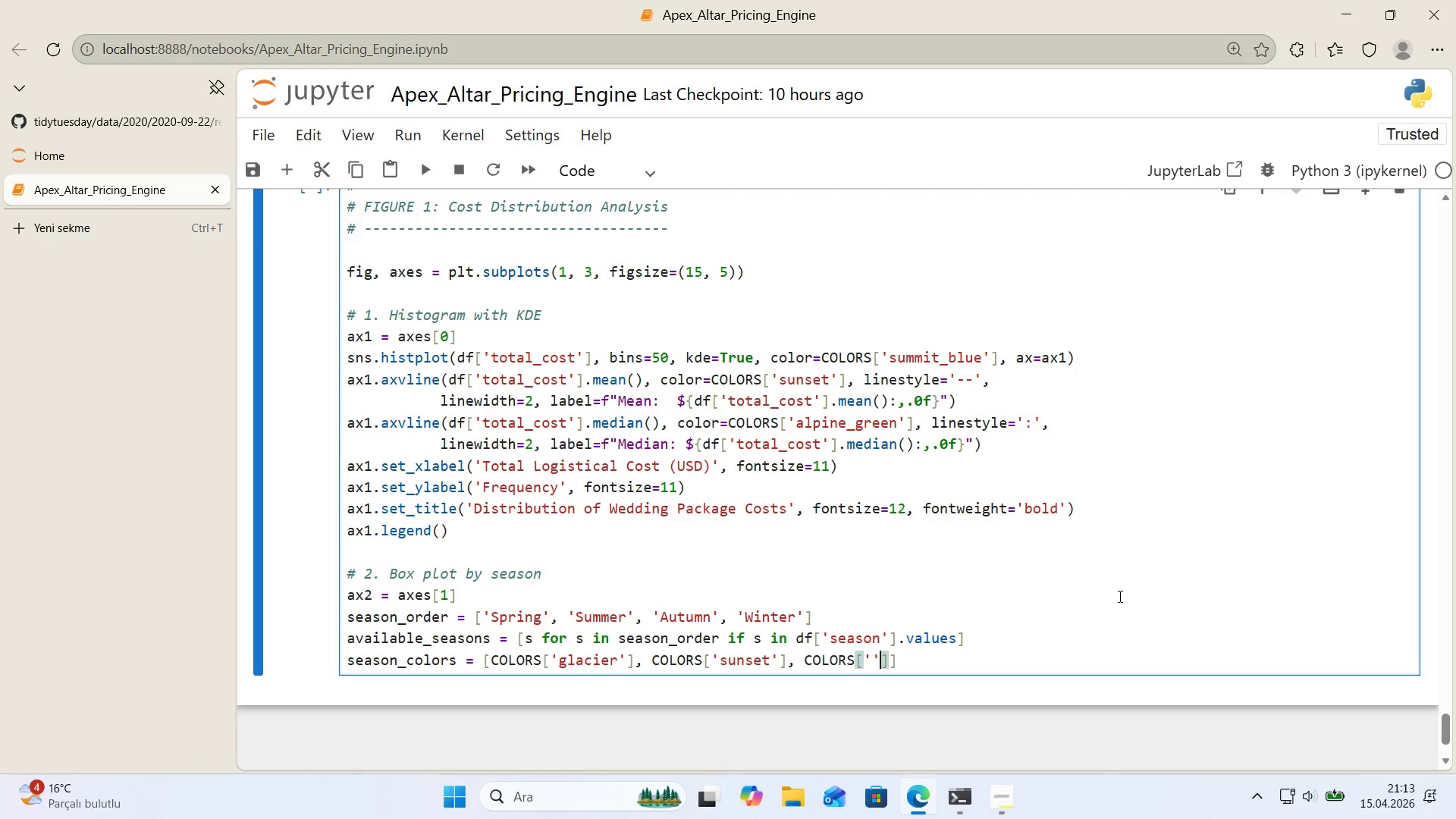 
key(ArrowLeft)
 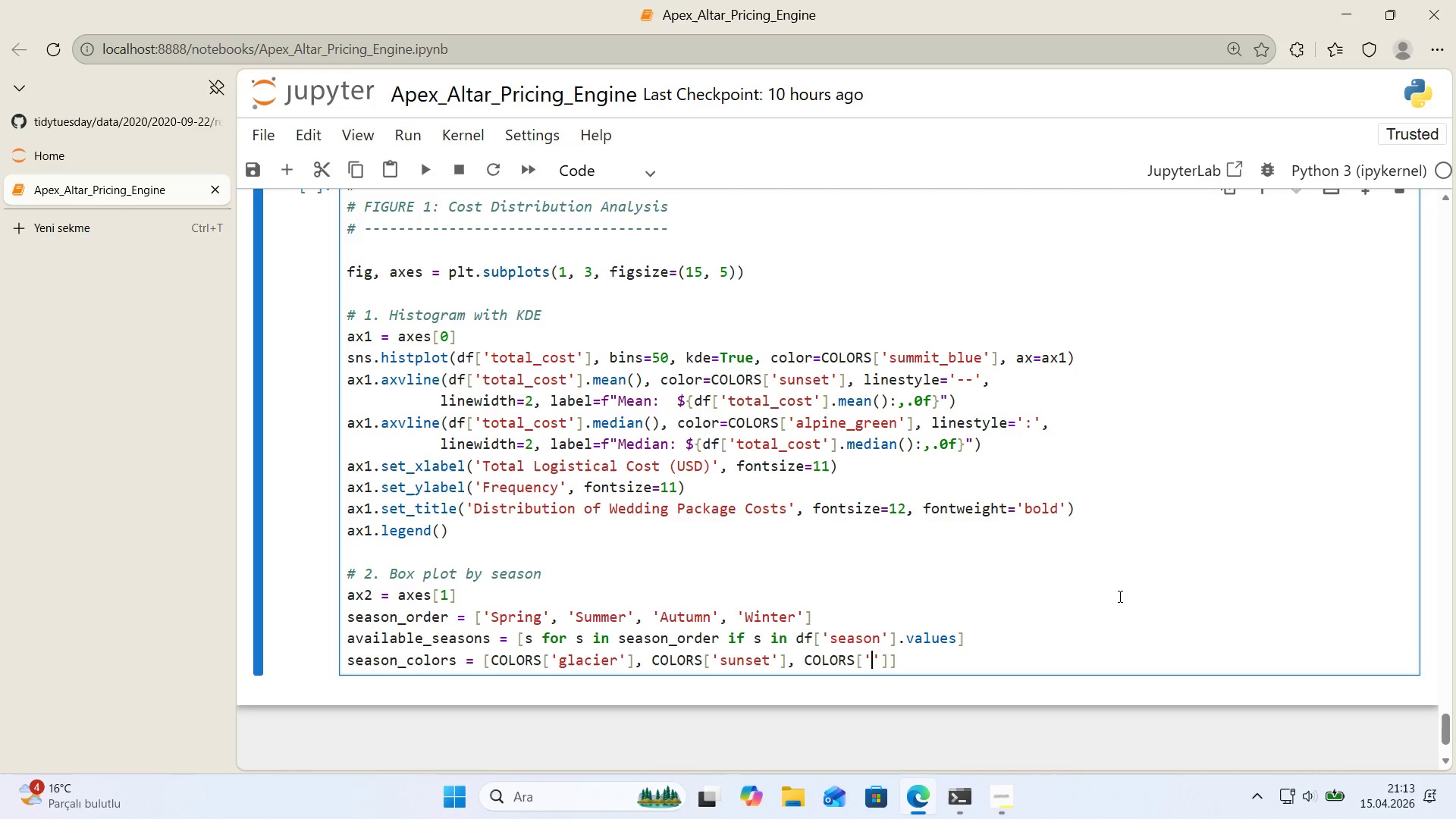 
type(warm_store)
key(Backspace)
key(Backspace)
type(ne)
 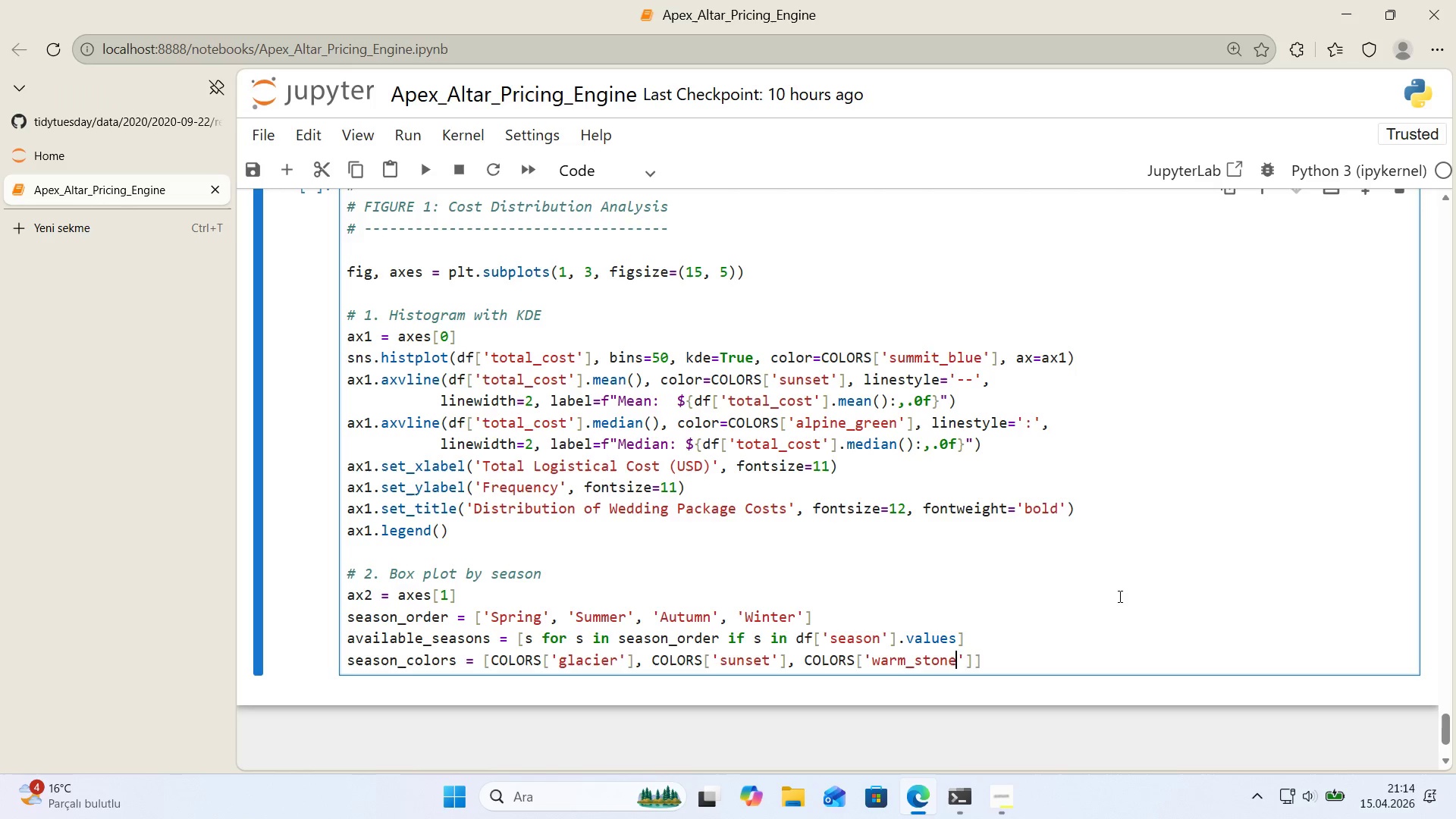 
key(ArrowRight)
 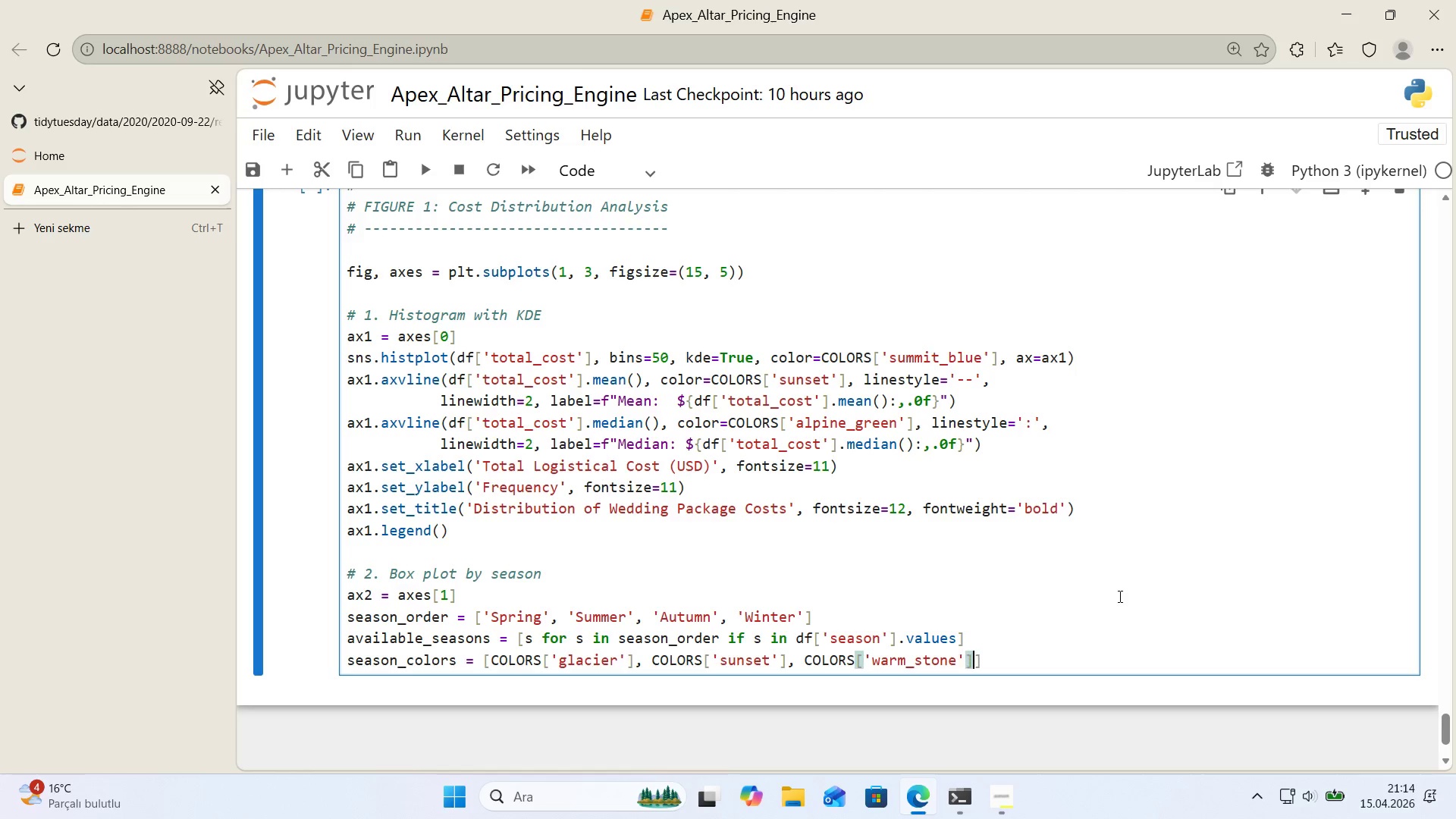 
key(ArrowRight)
 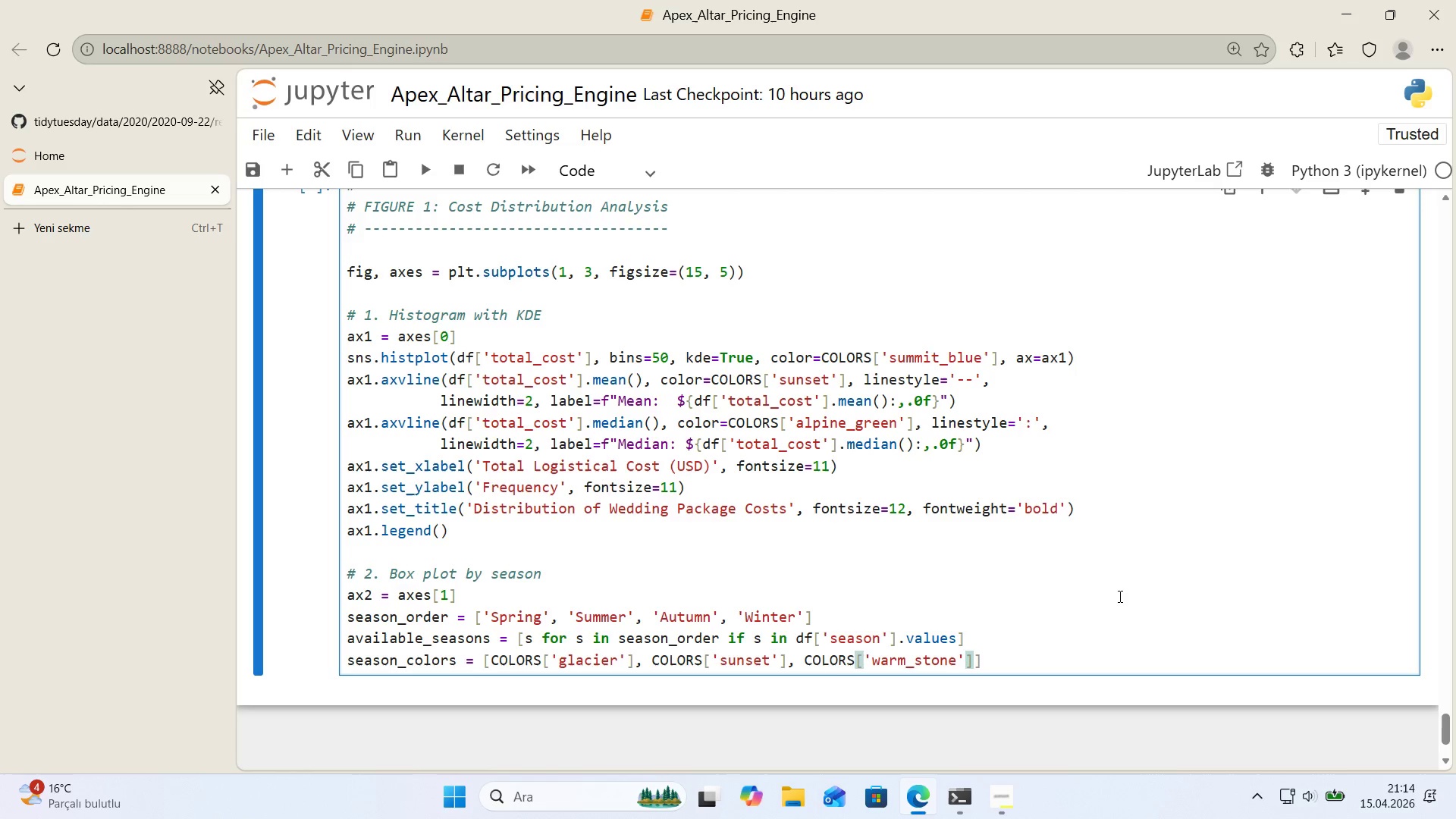 
key(Comma)
 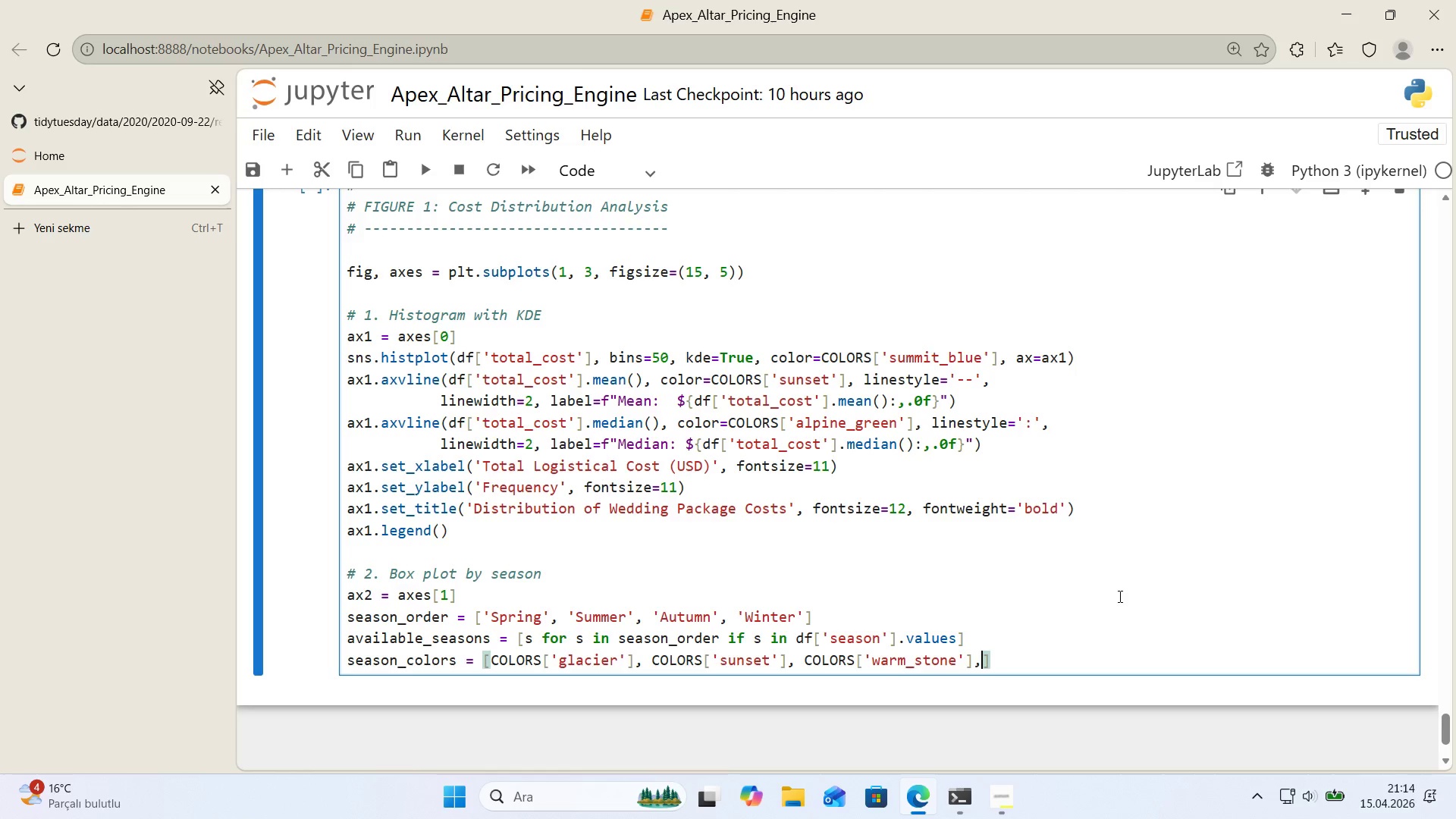 
type( COLROS)
key(Backspace)
key(Backspace)
key(Backspace)
key(Backspace)
type(ORS)
key(Backspace)
key(Backspace)
key(Backspace)
type(LORS)
 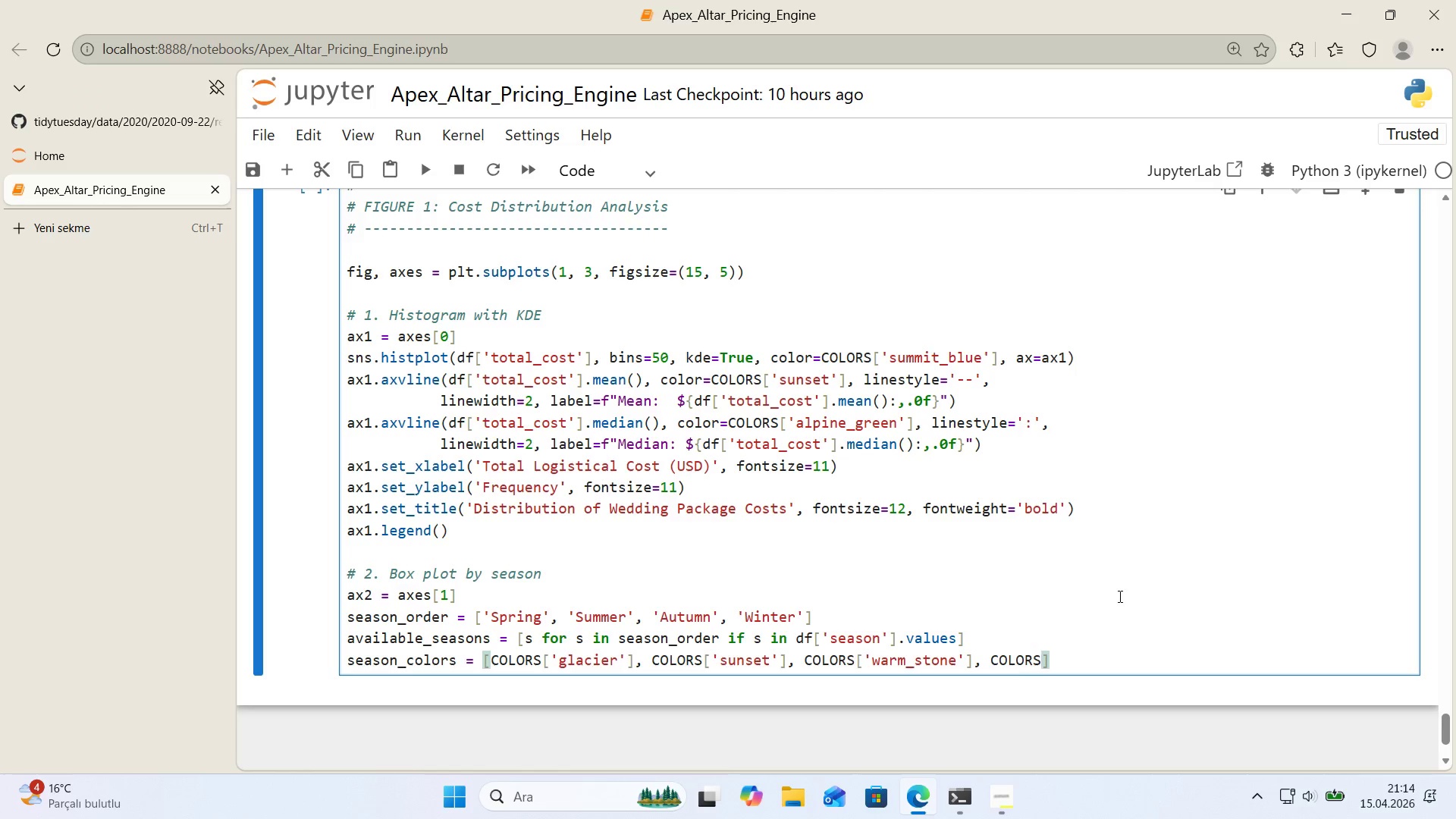 
key(Alt+Control+8)
 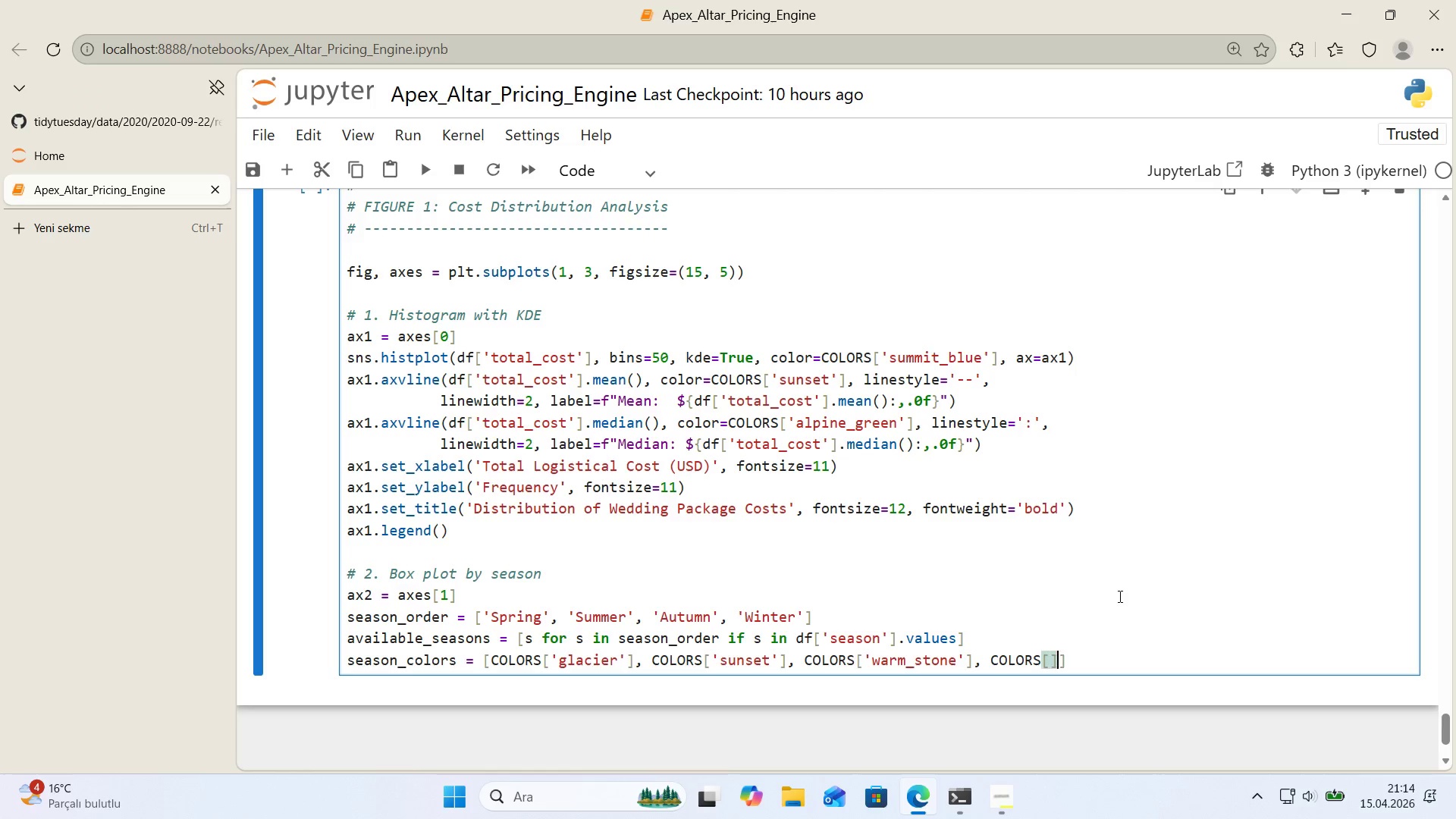 
key(Alt+Control+9)
 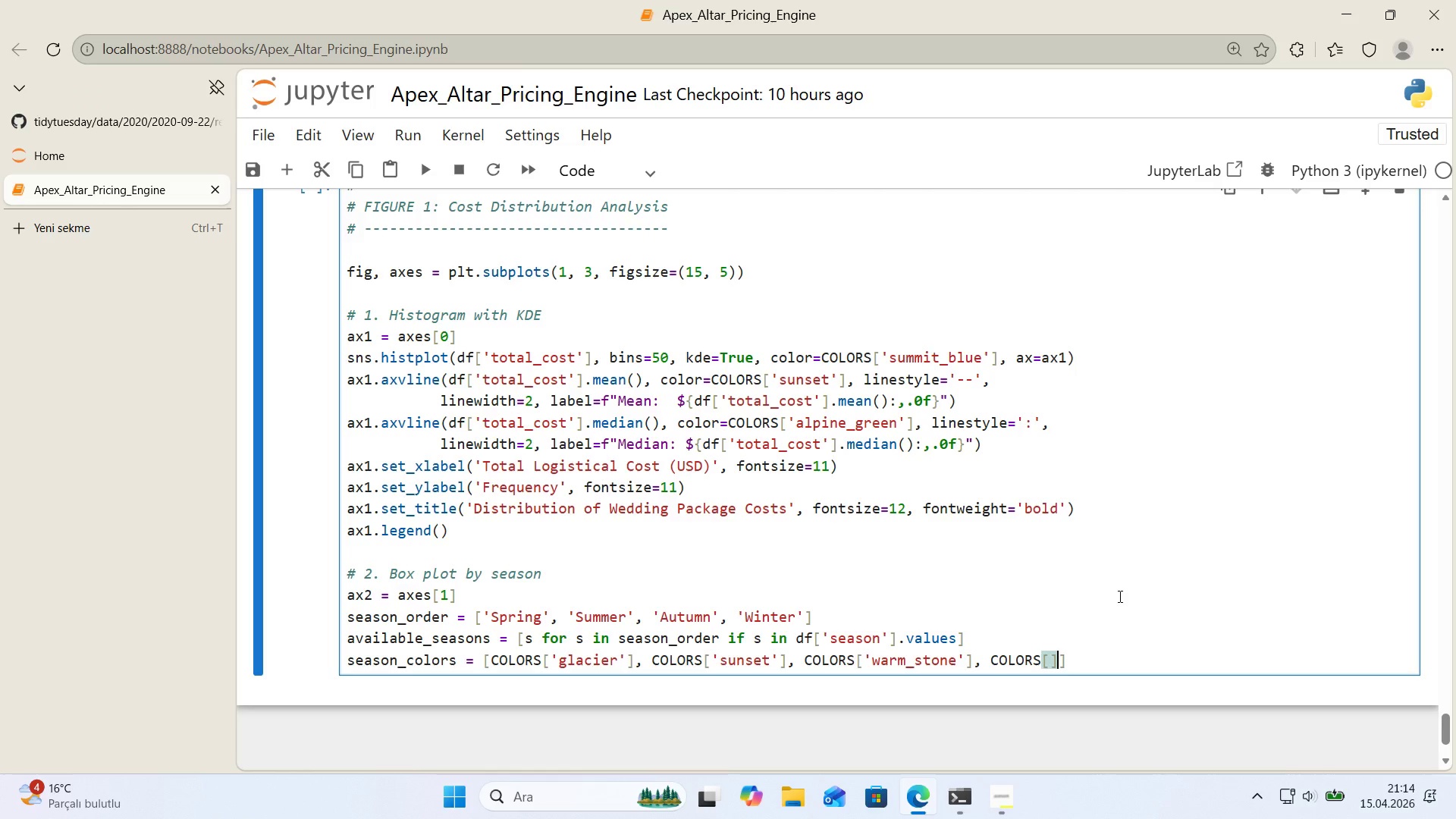 
key(ArrowLeft)
 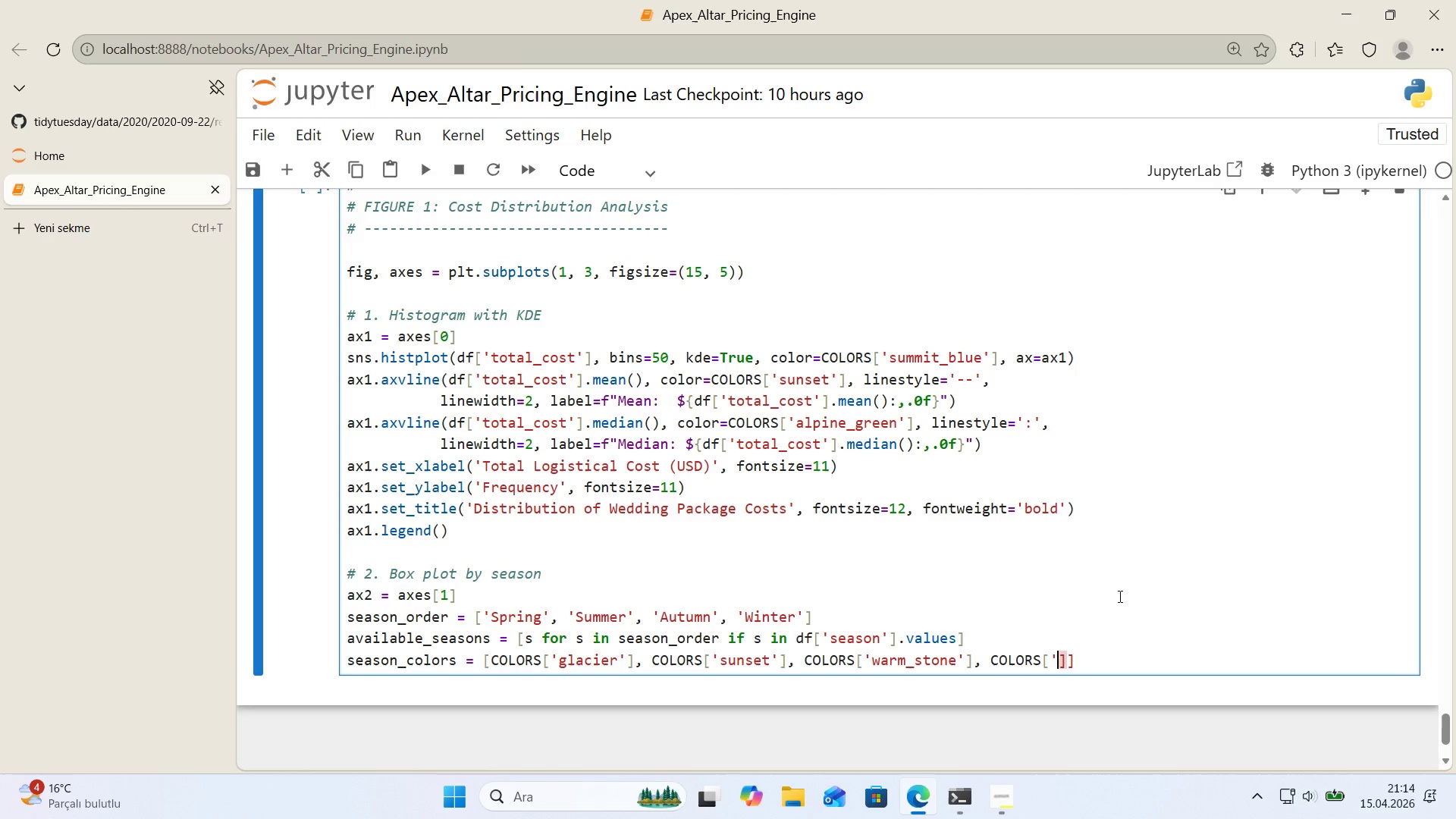 
type(@@)
 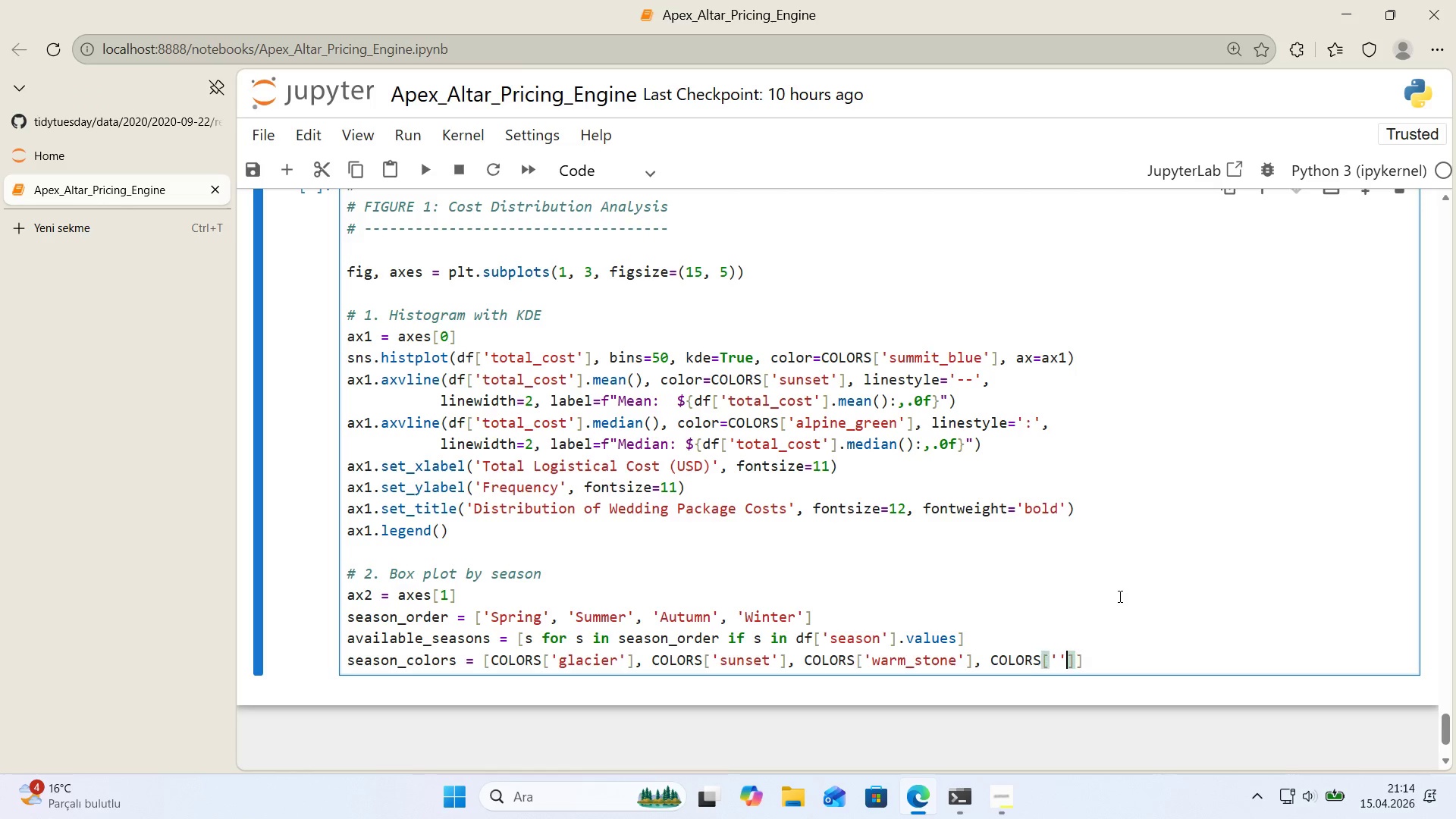 
key(ArrowLeft)
 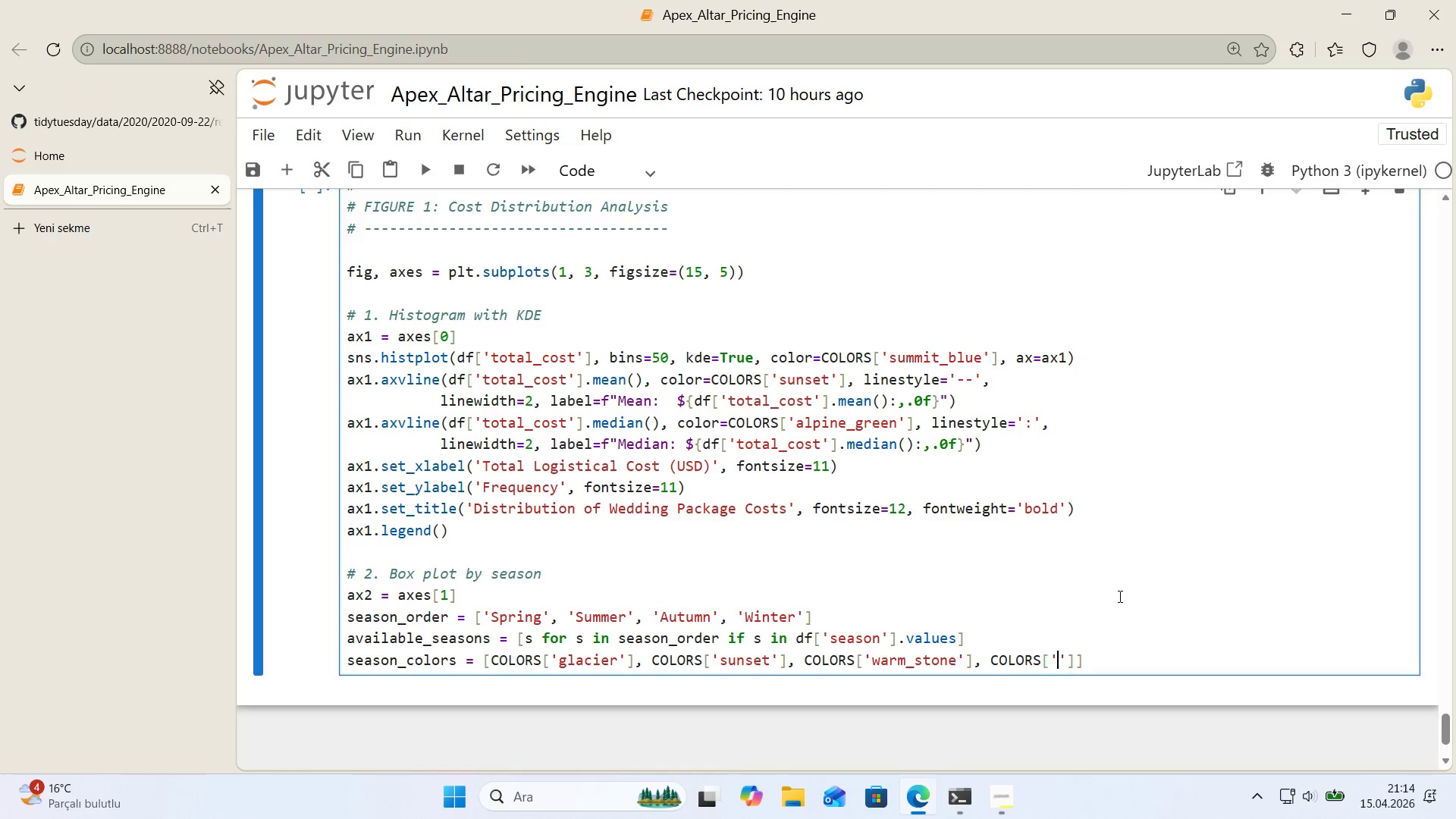 
type(summ't_blue)
 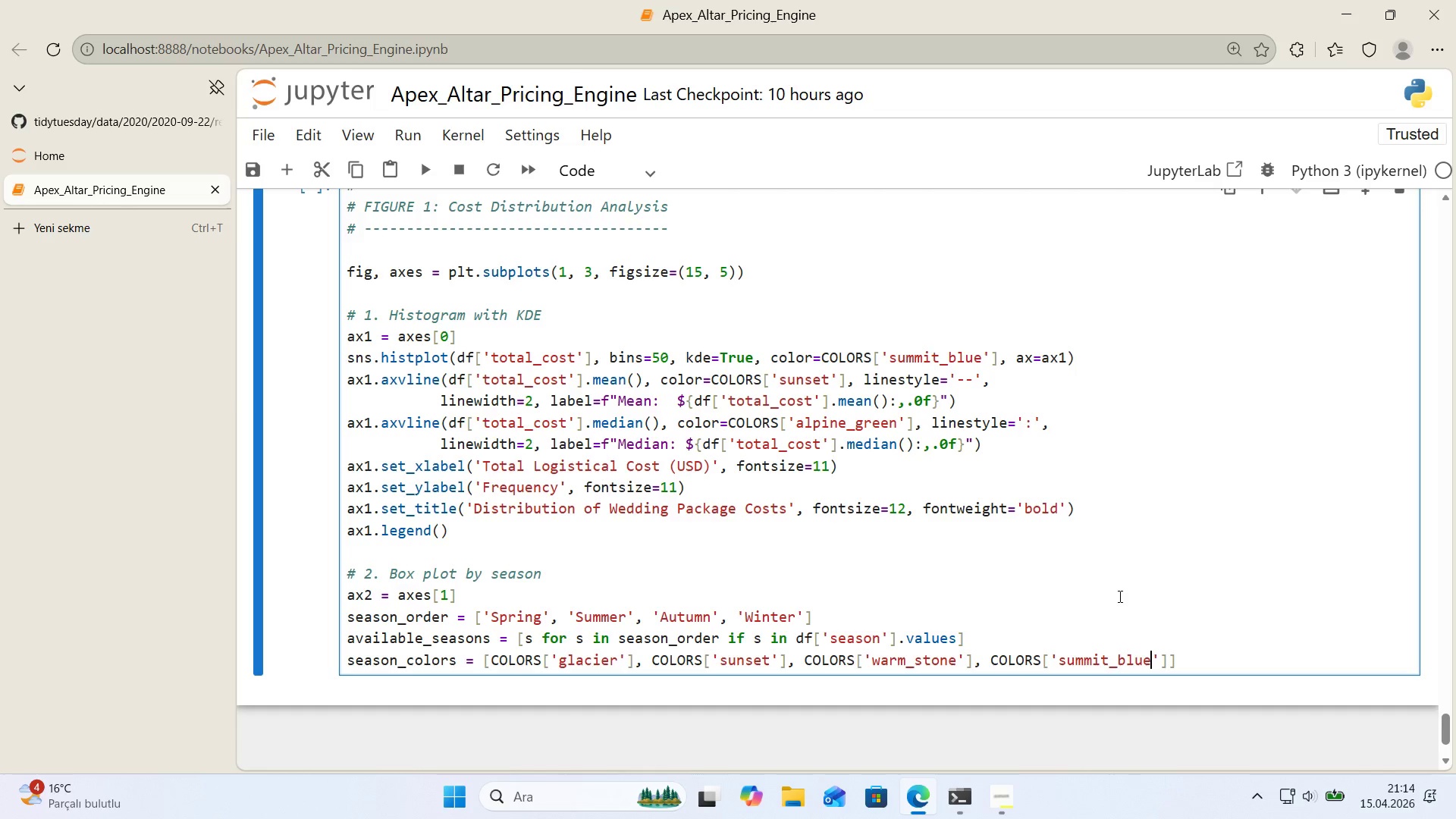 
key(ArrowRight)
 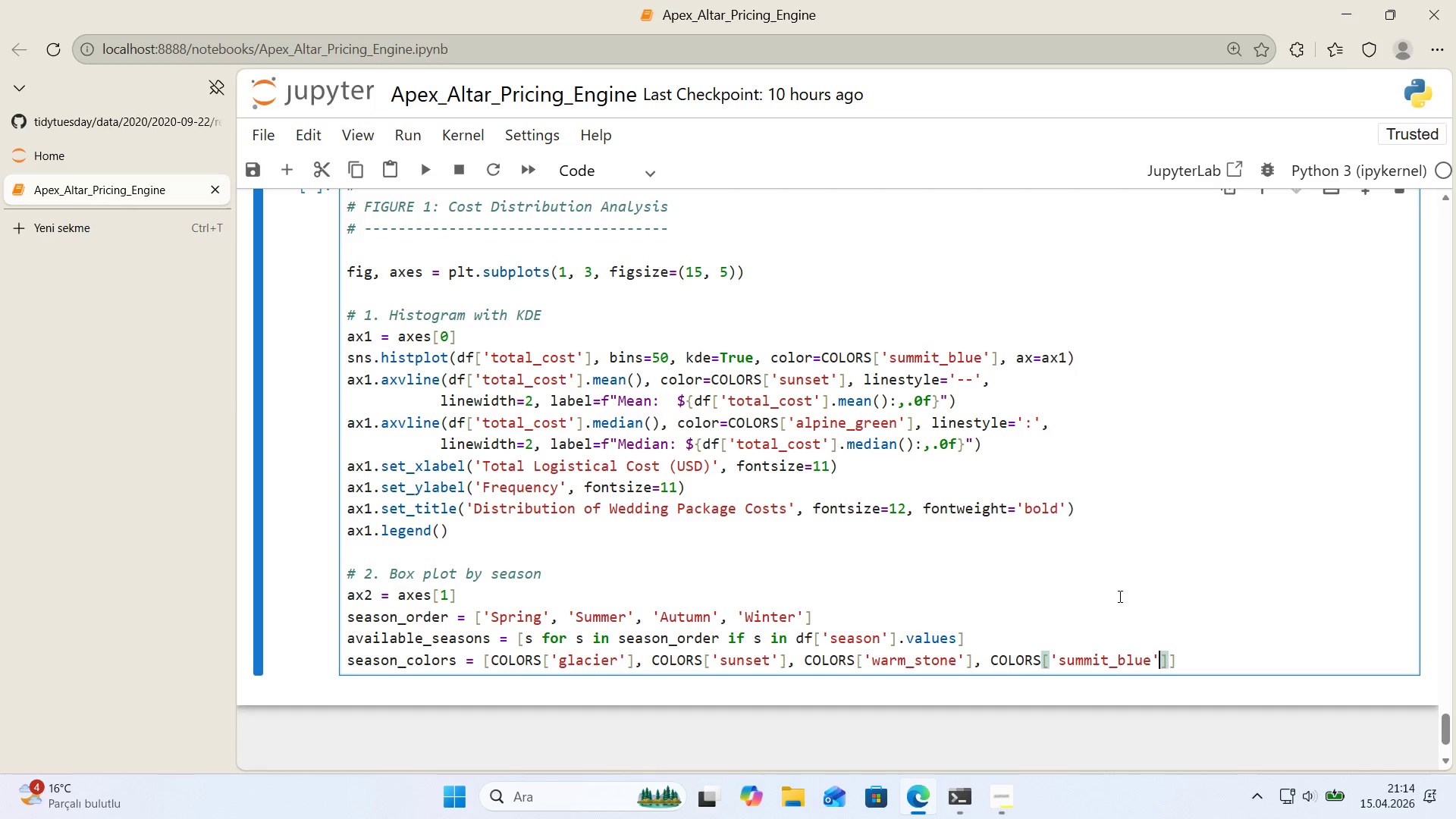 
key(ArrowRight)
 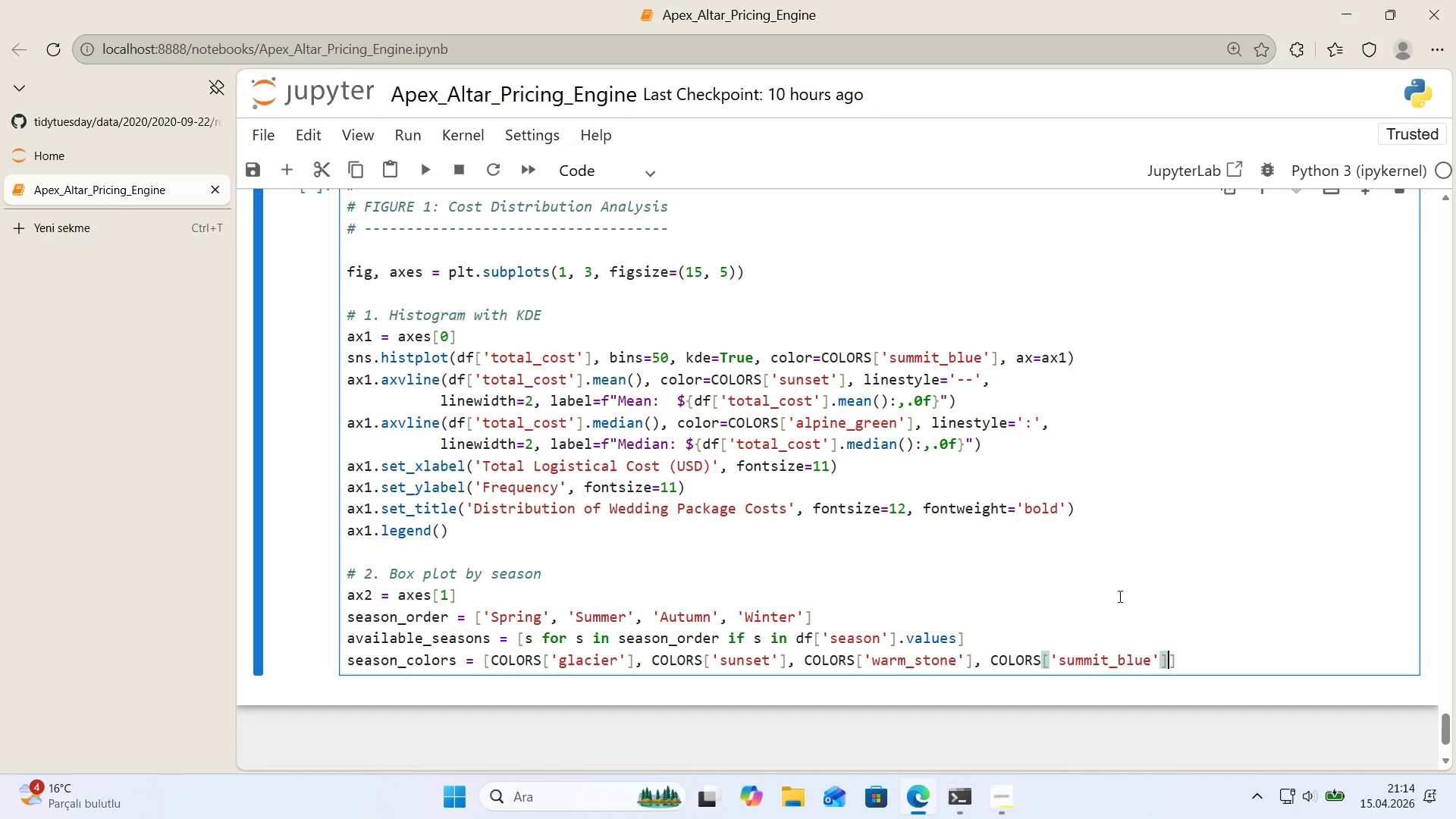 
key(ArrowRight)
 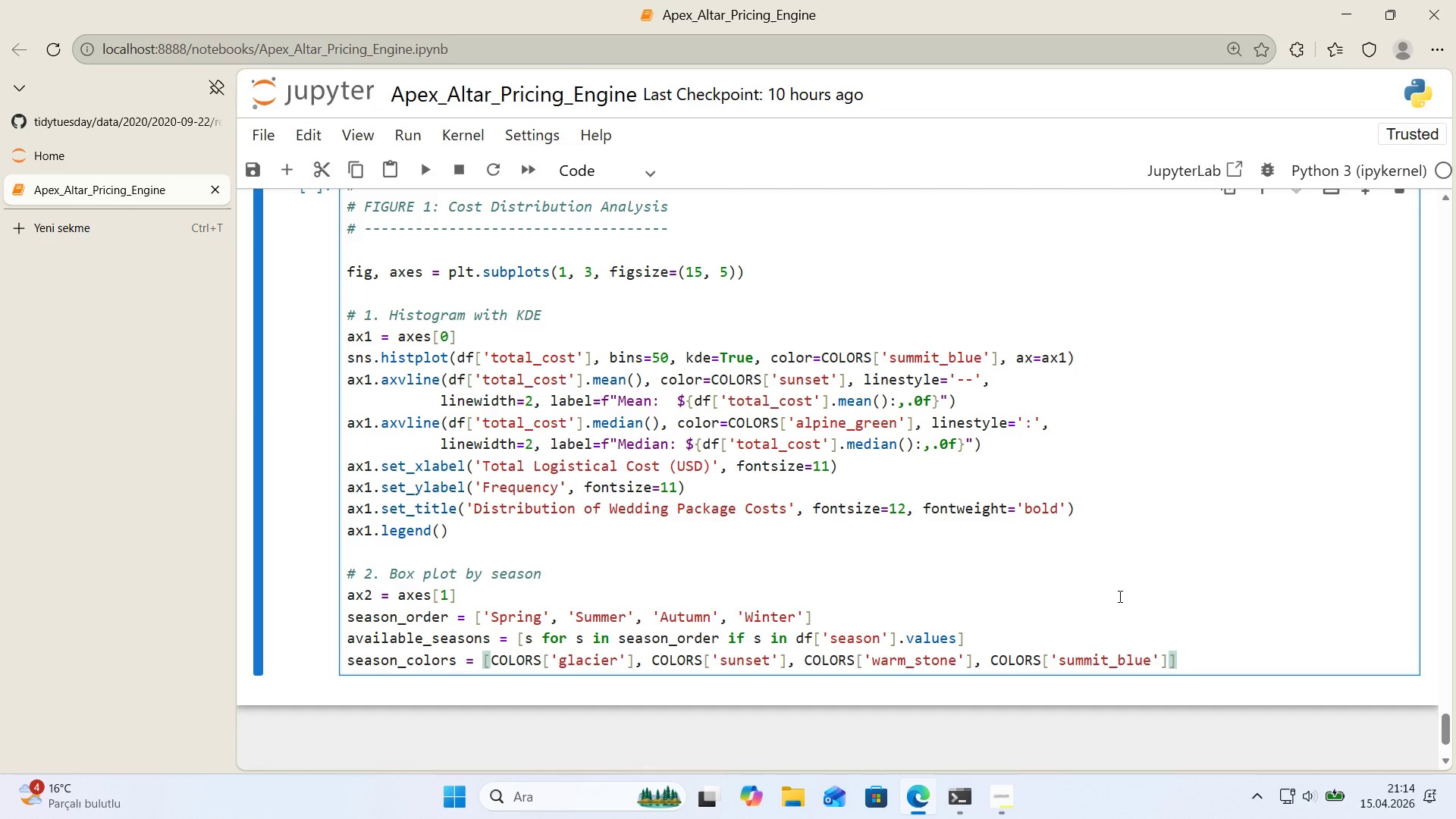 
key(Enter)
 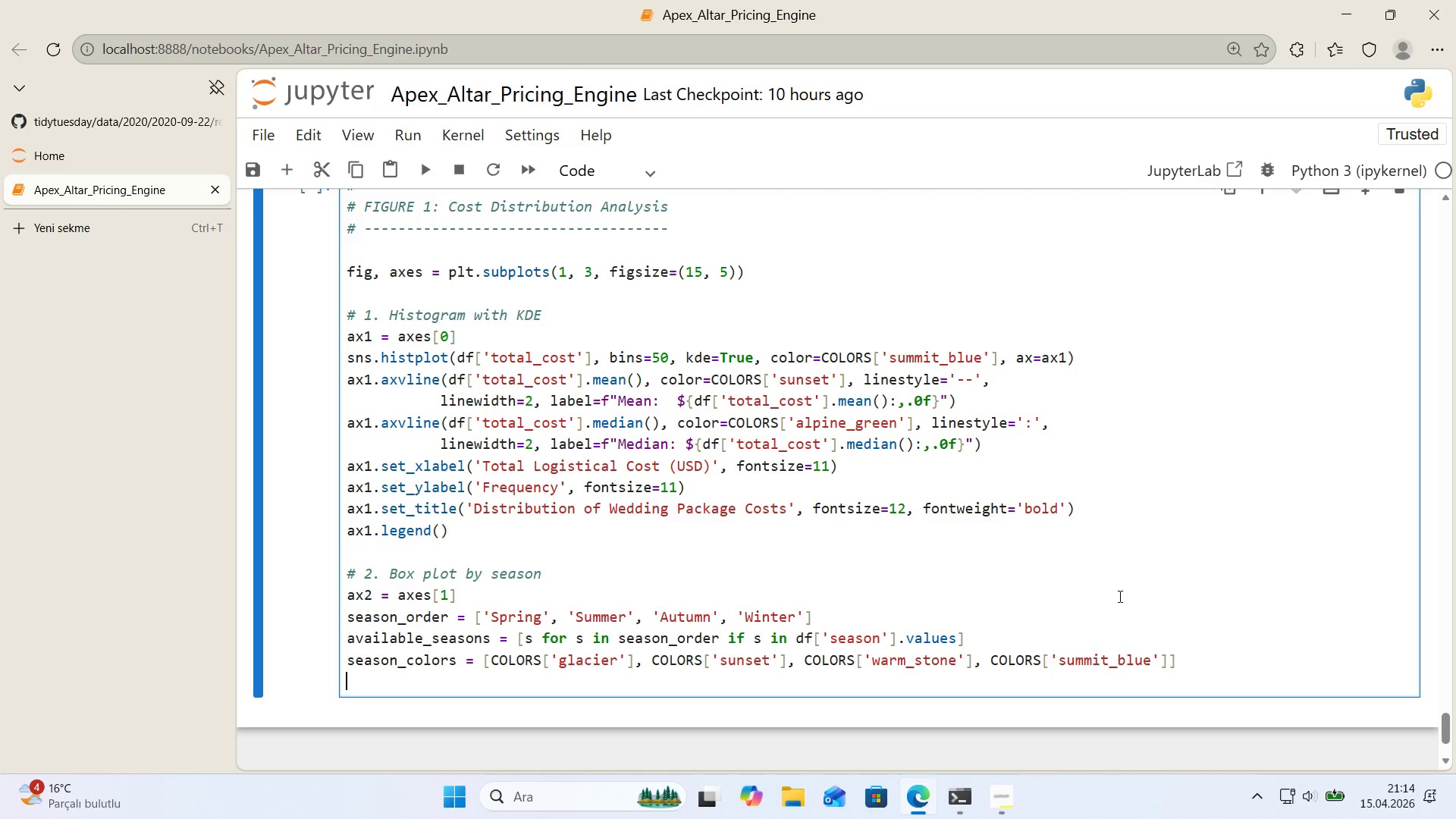 
type(sns.boxplot*()
 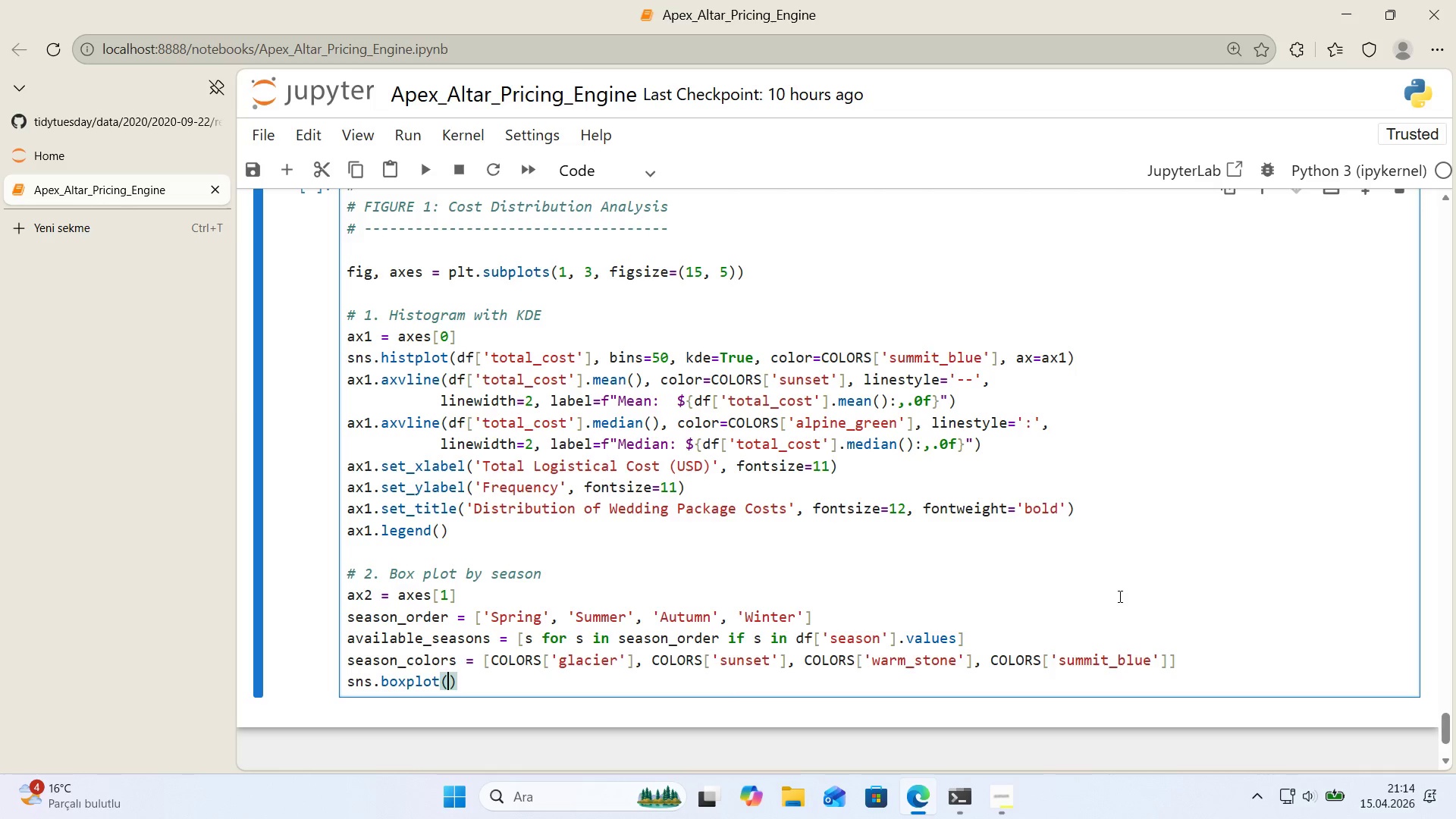 
 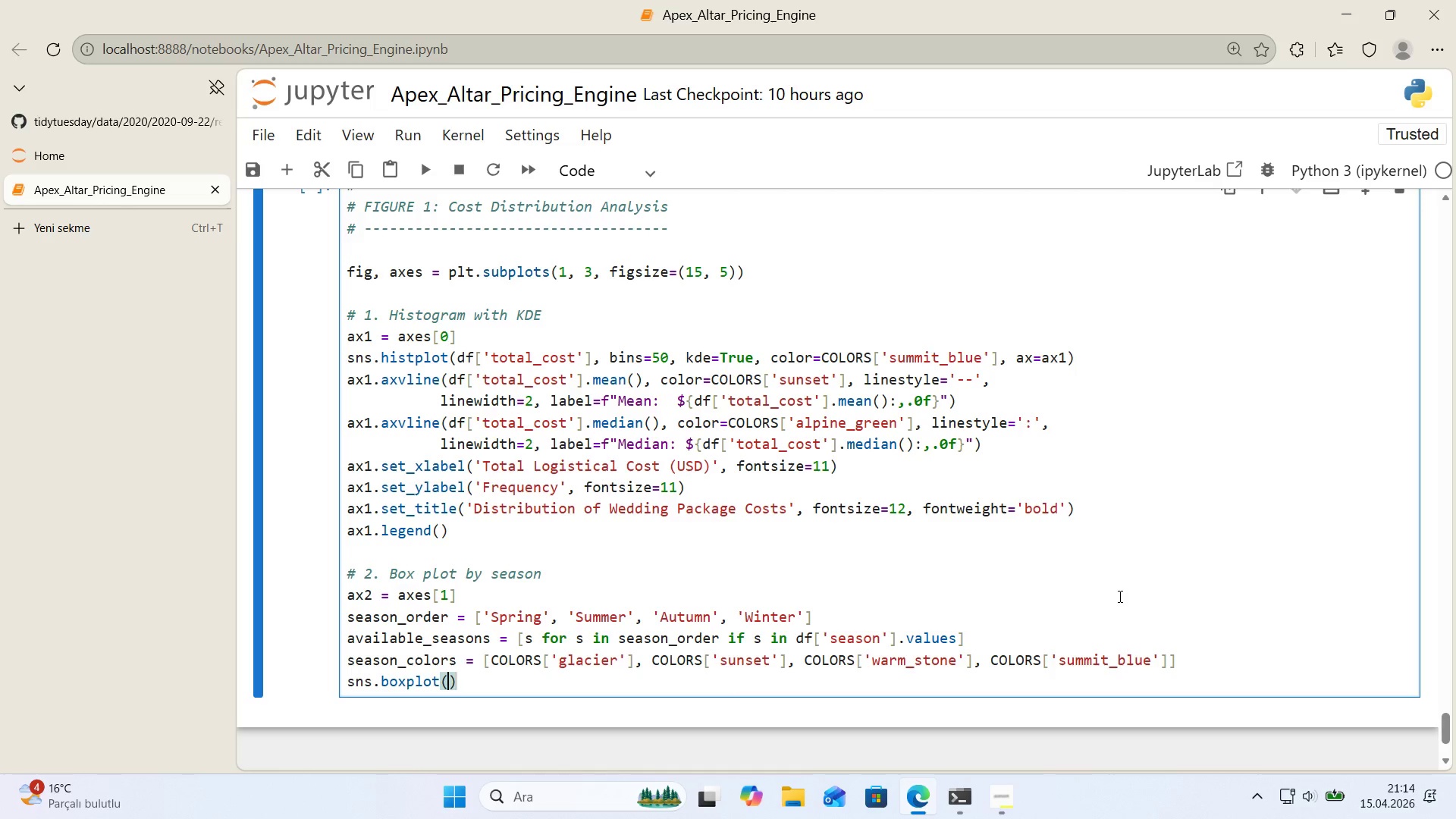 
key(ArrowLeft)
 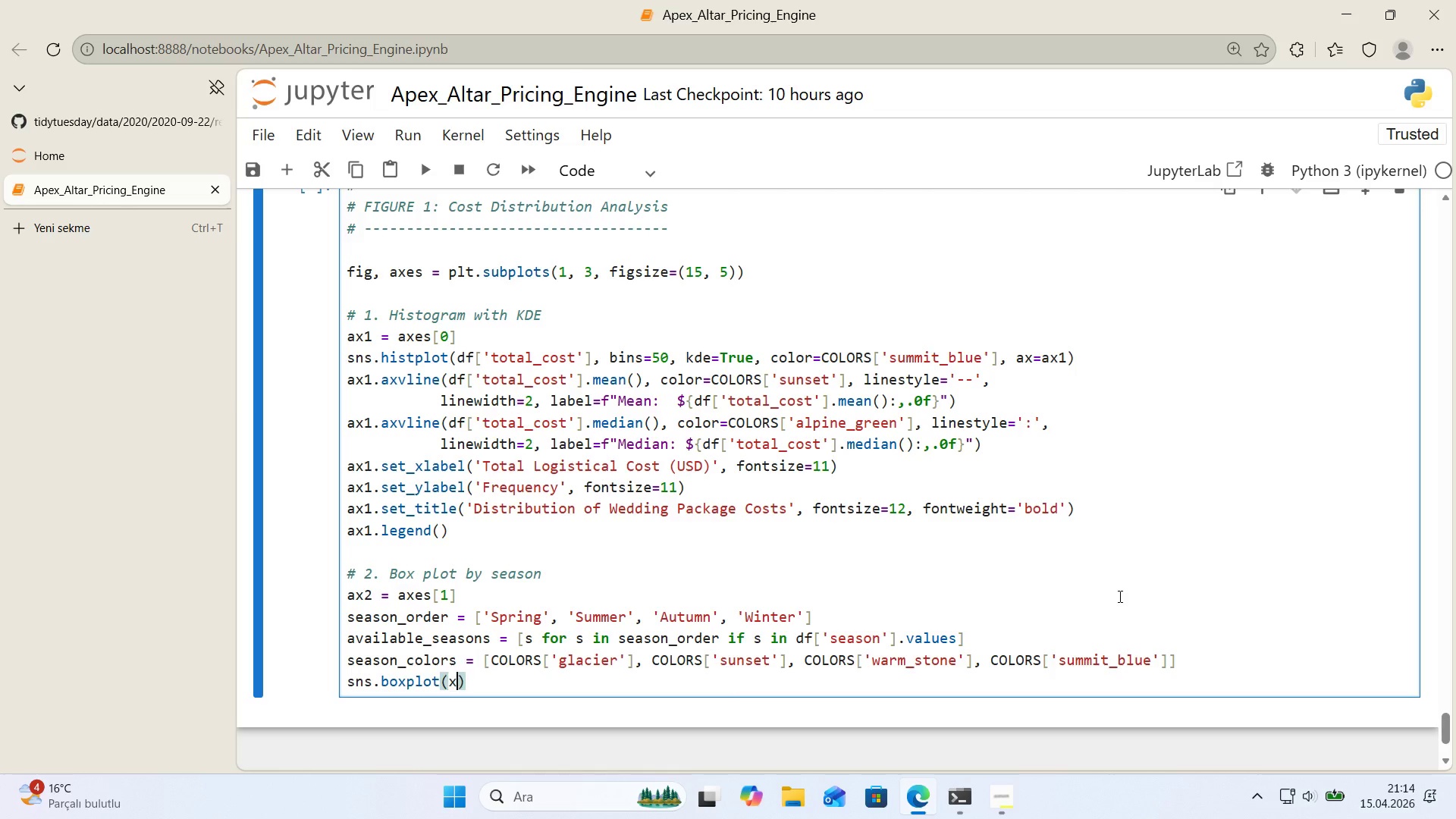 
type(x)@@)
 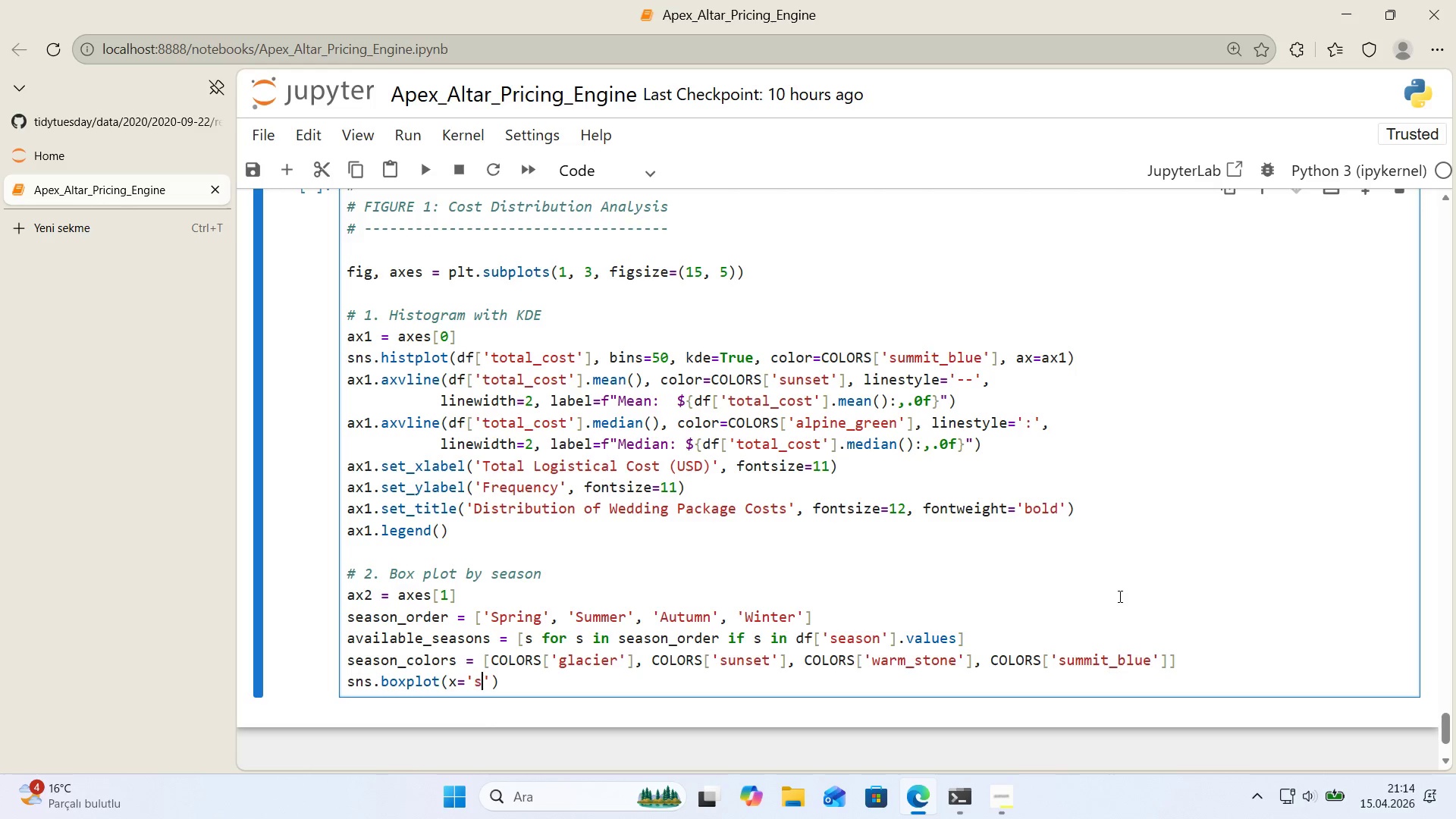 
 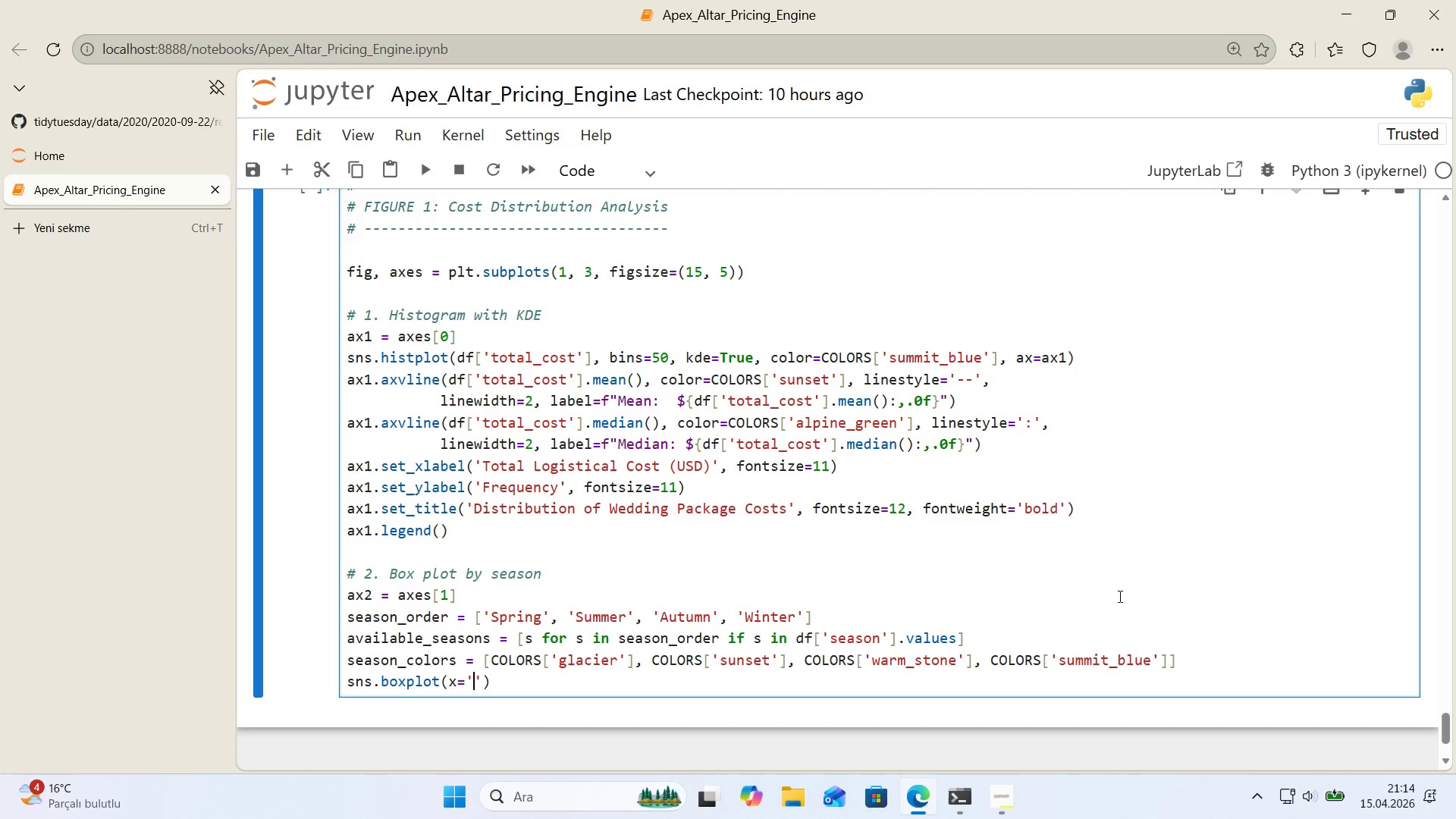 
key(ArrowLeft)
 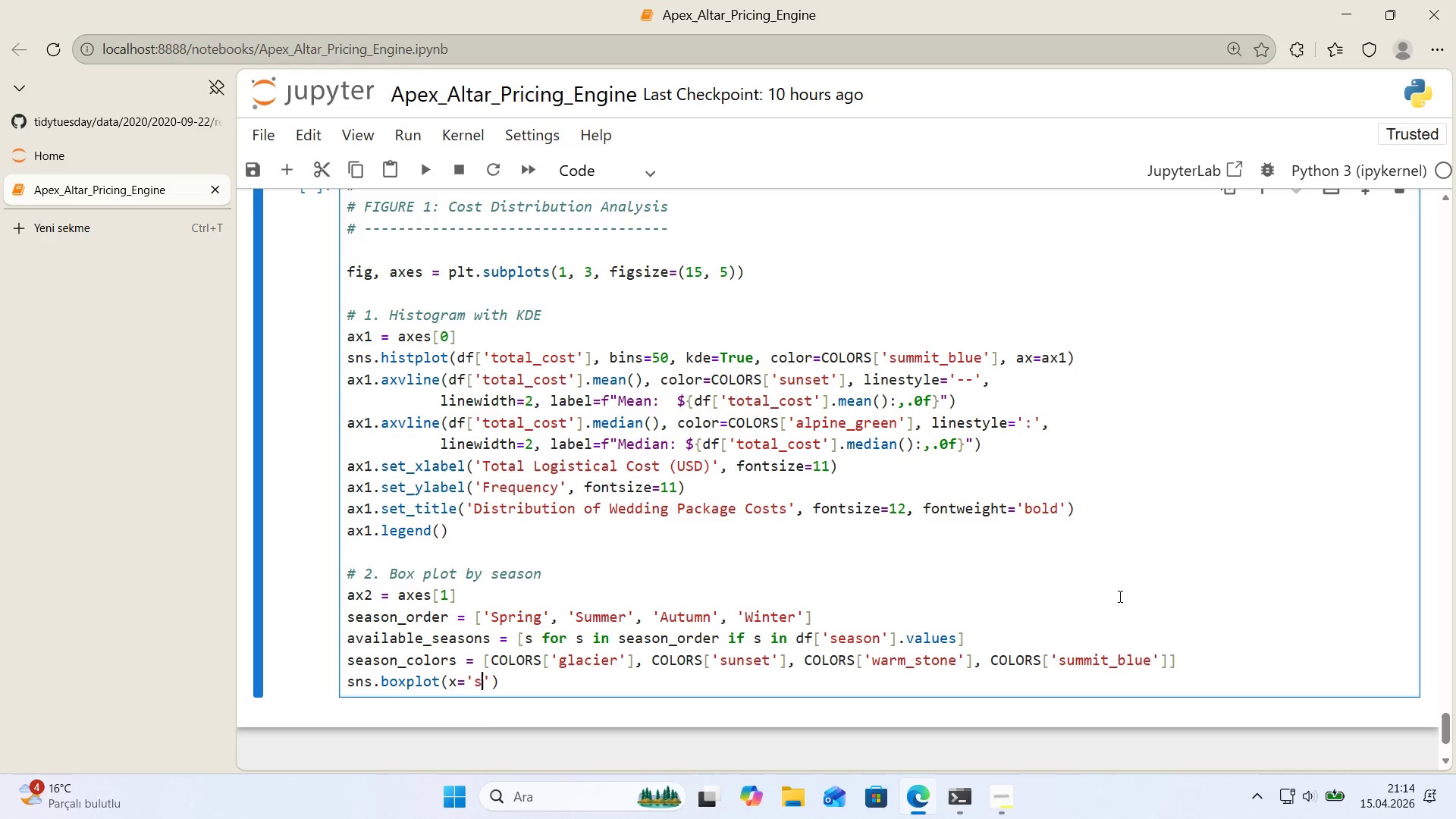 
type(season)
 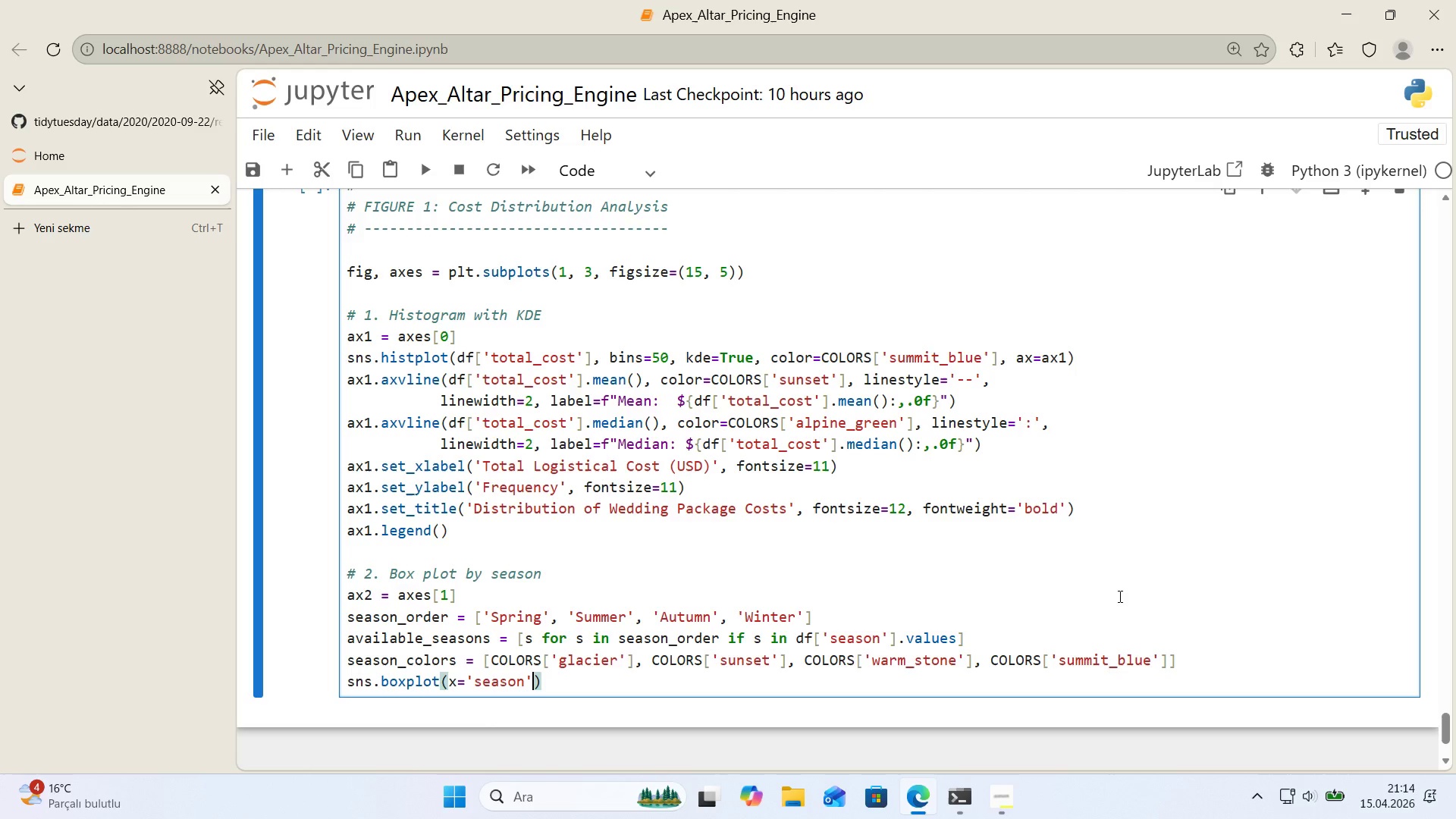 
key(ArrowRight)
 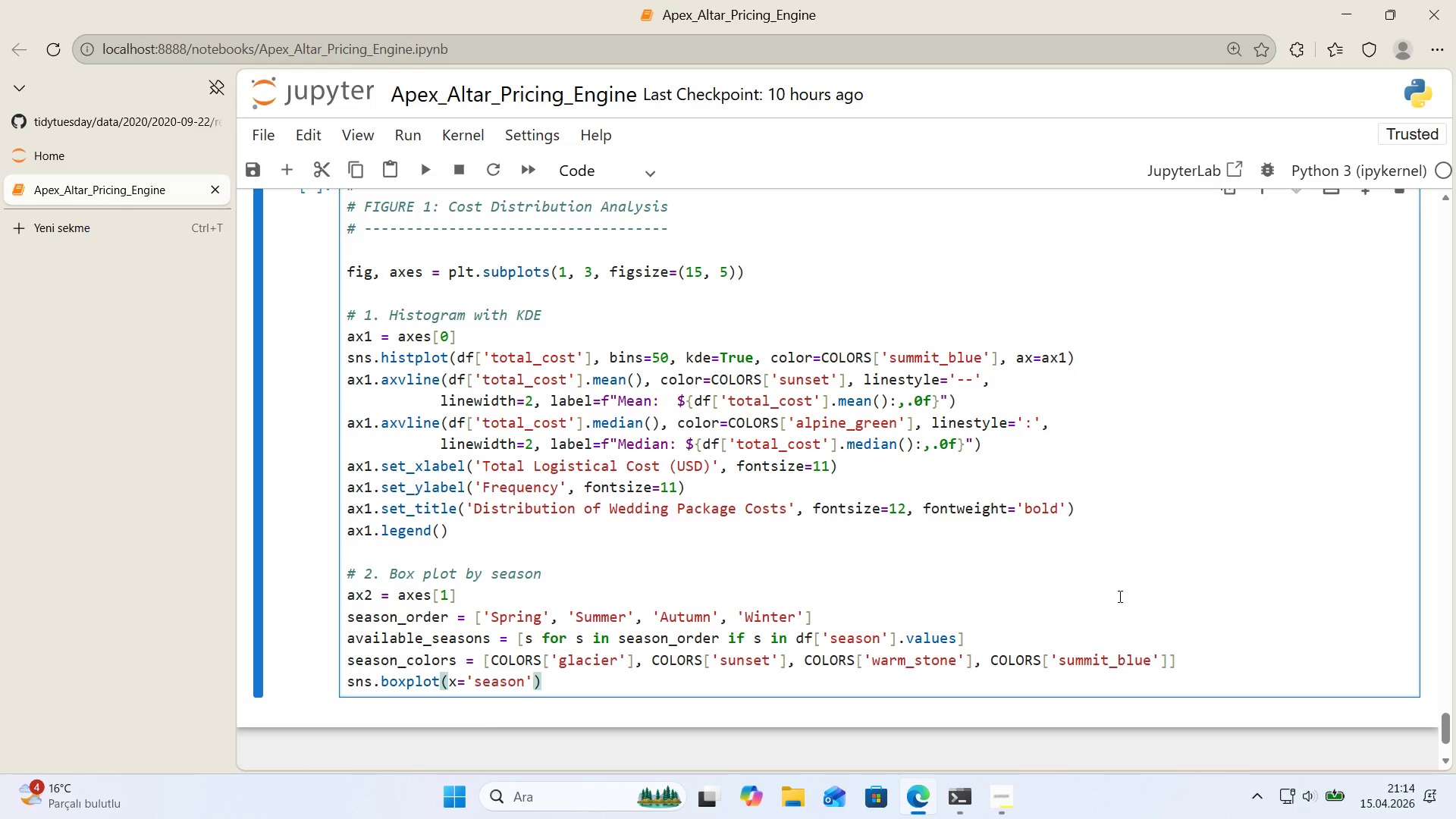 
type(, y)@@)
 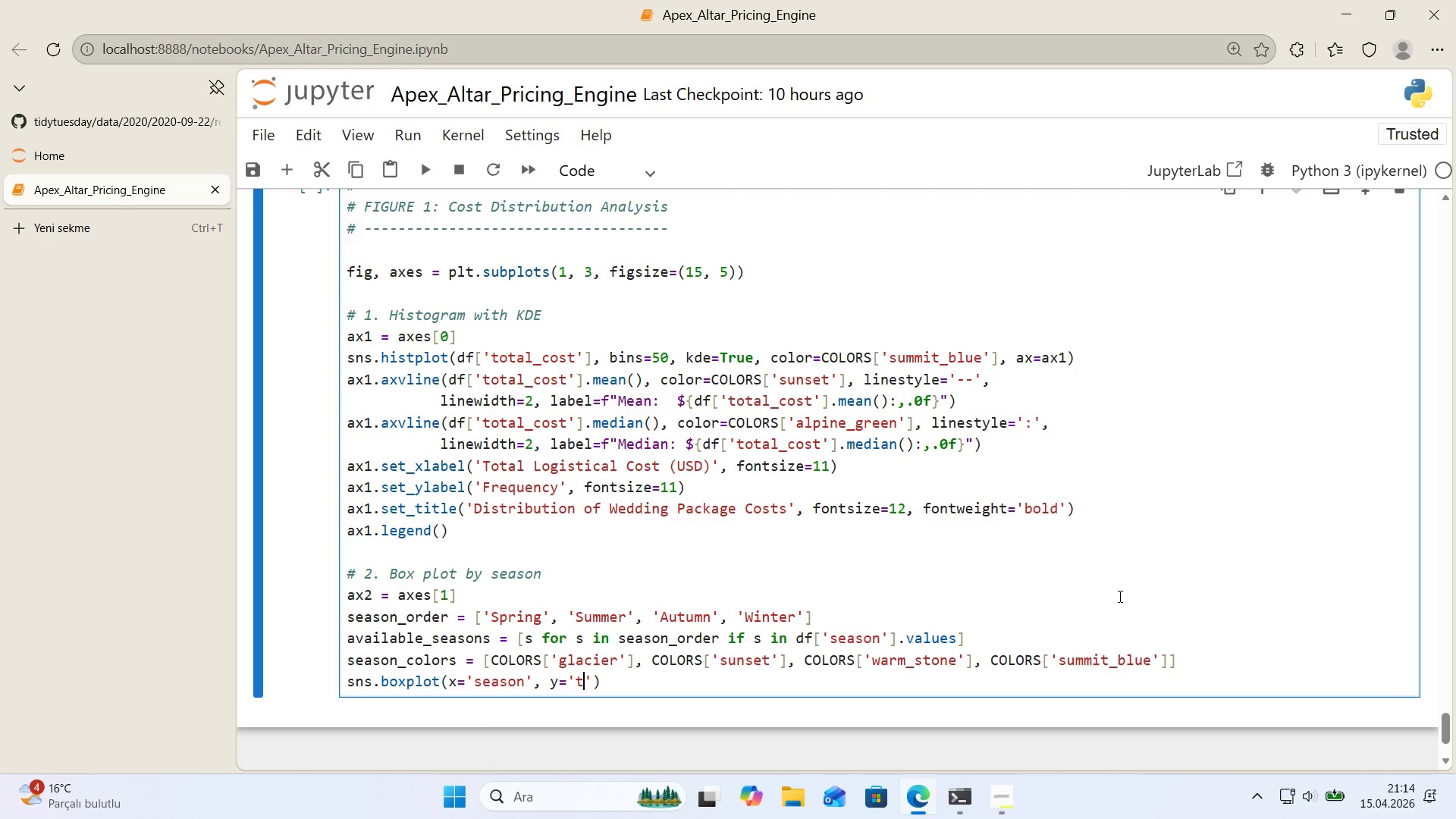 
 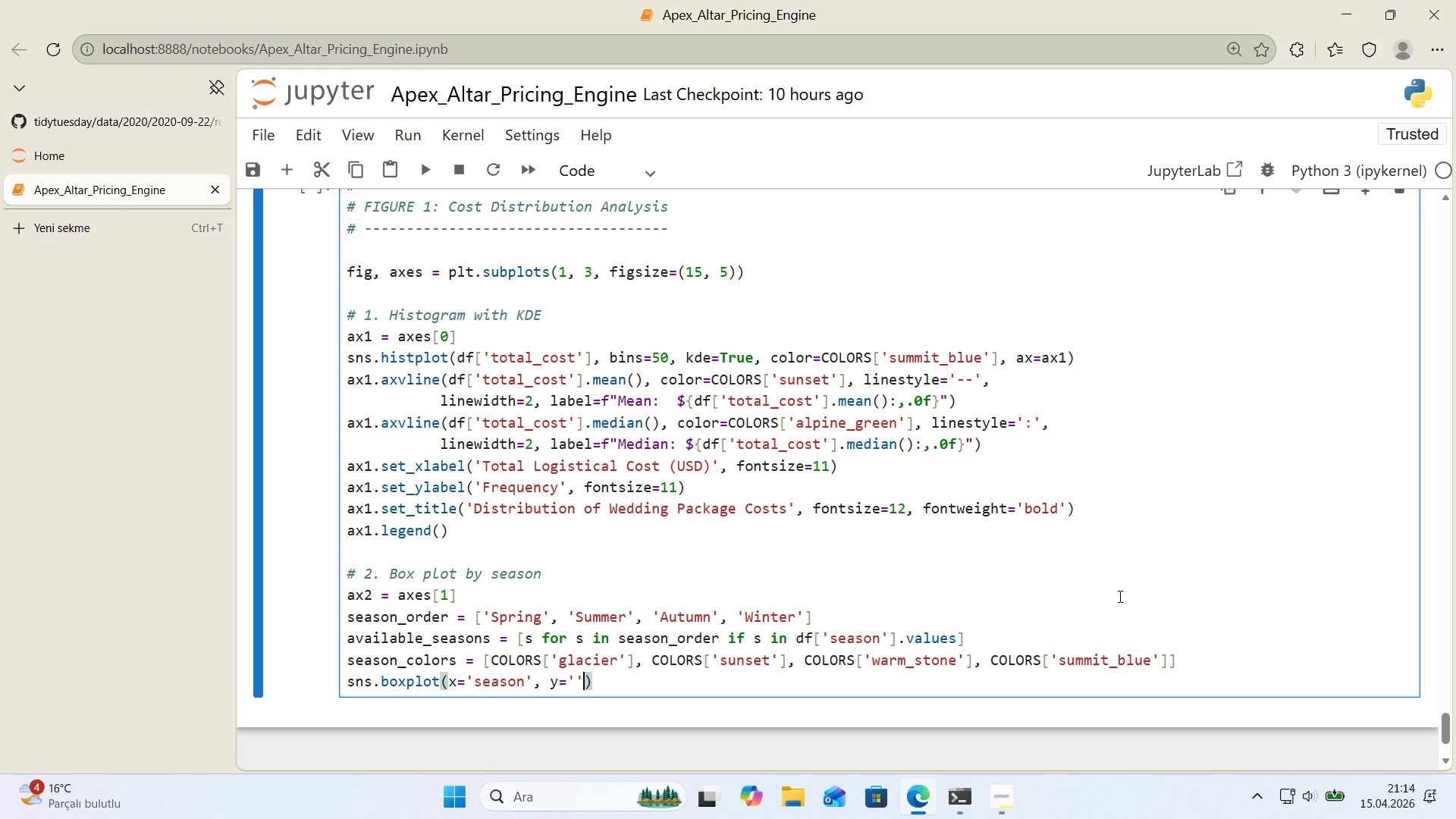 
key(ArrowLeft)
 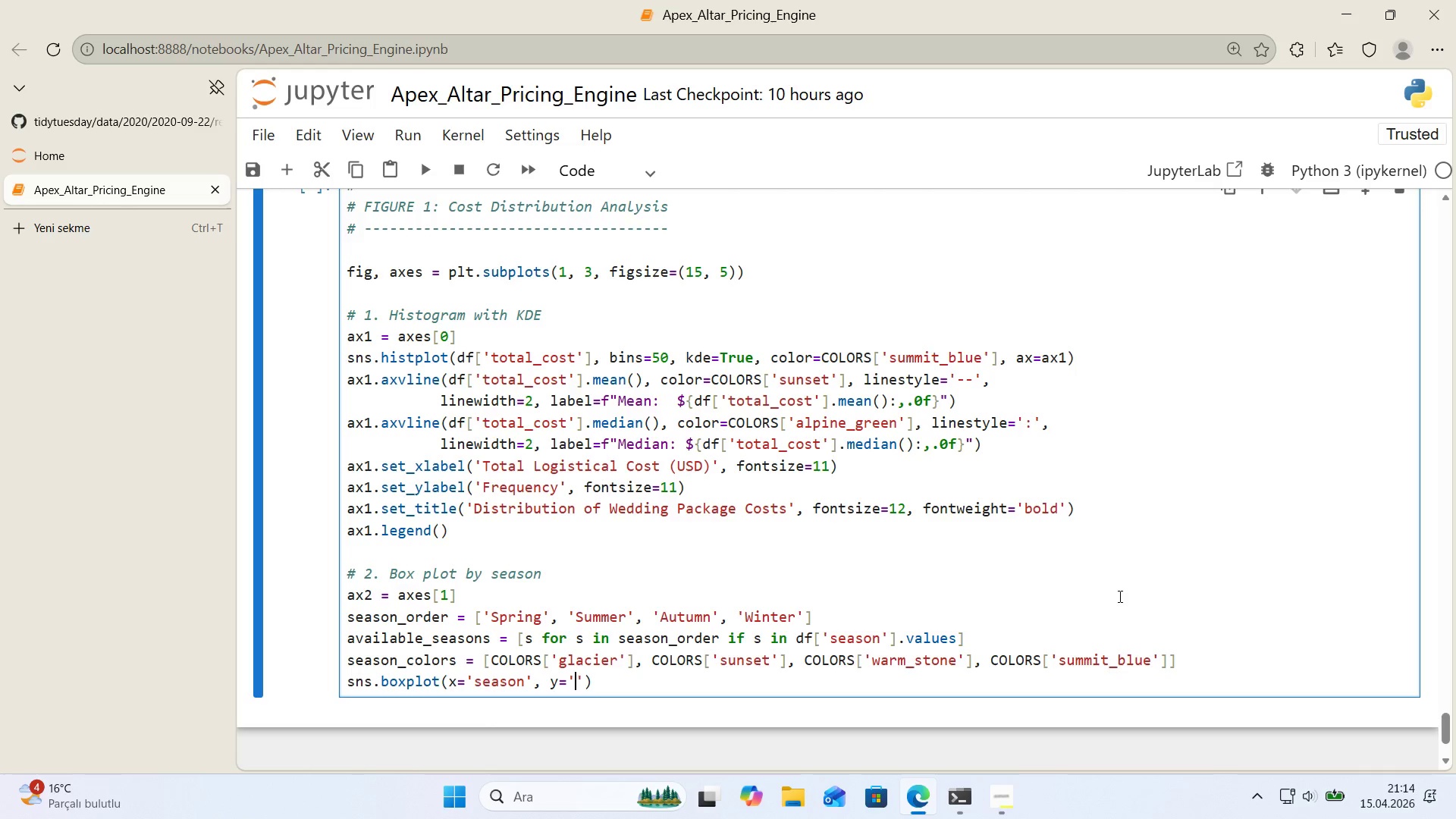 
type(total_cost)
 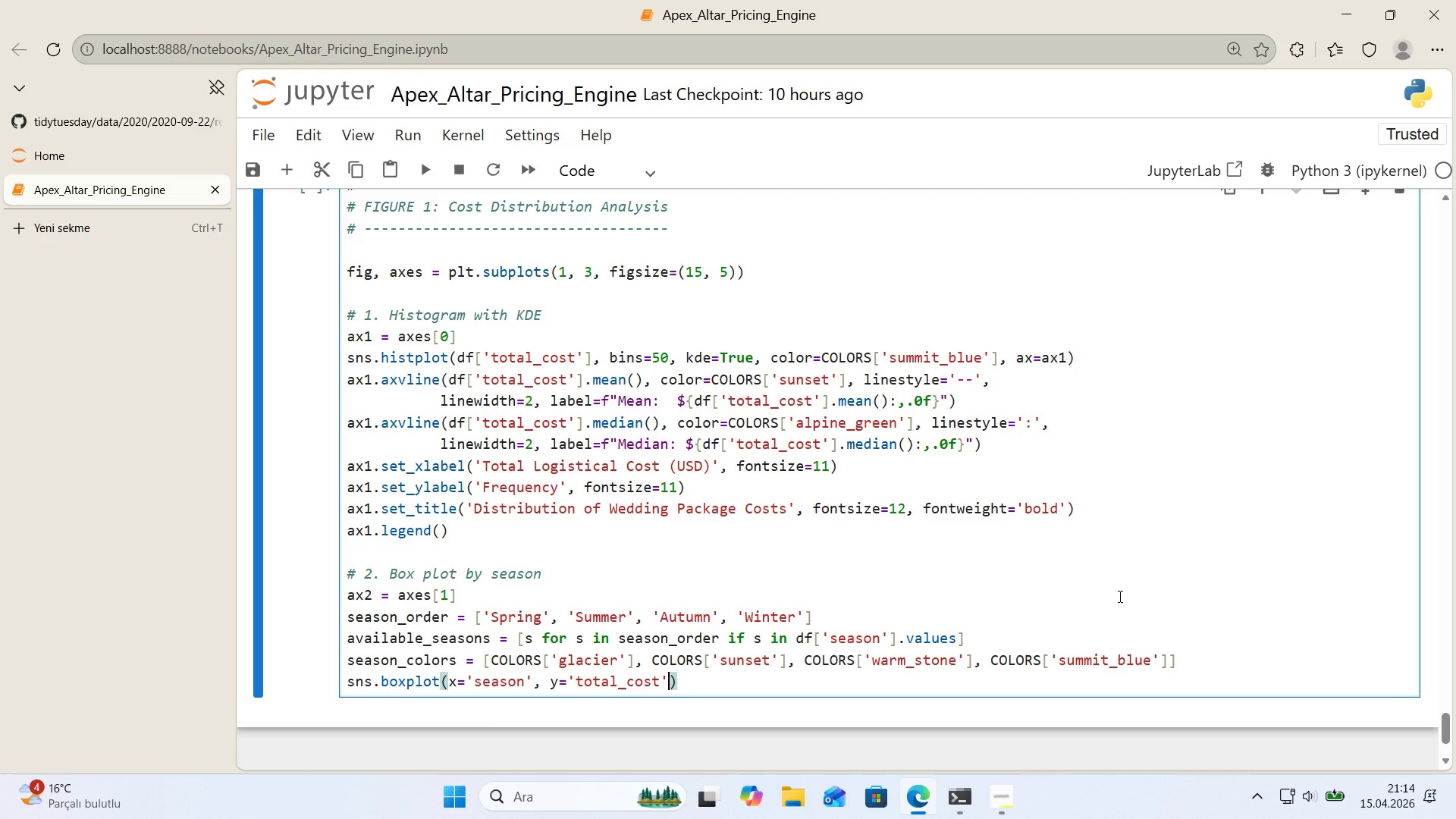 
 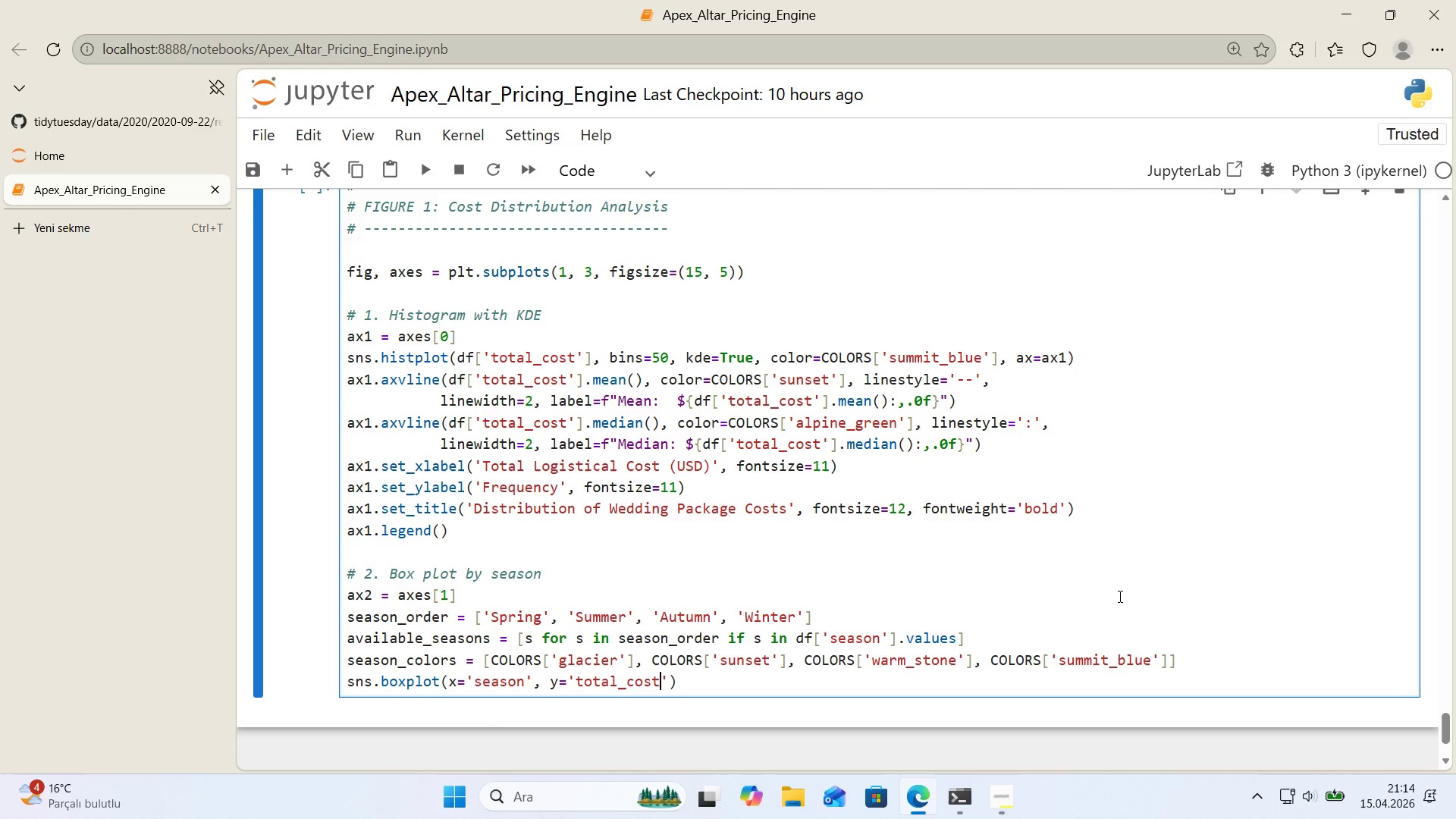 
key(ArrowRight)
 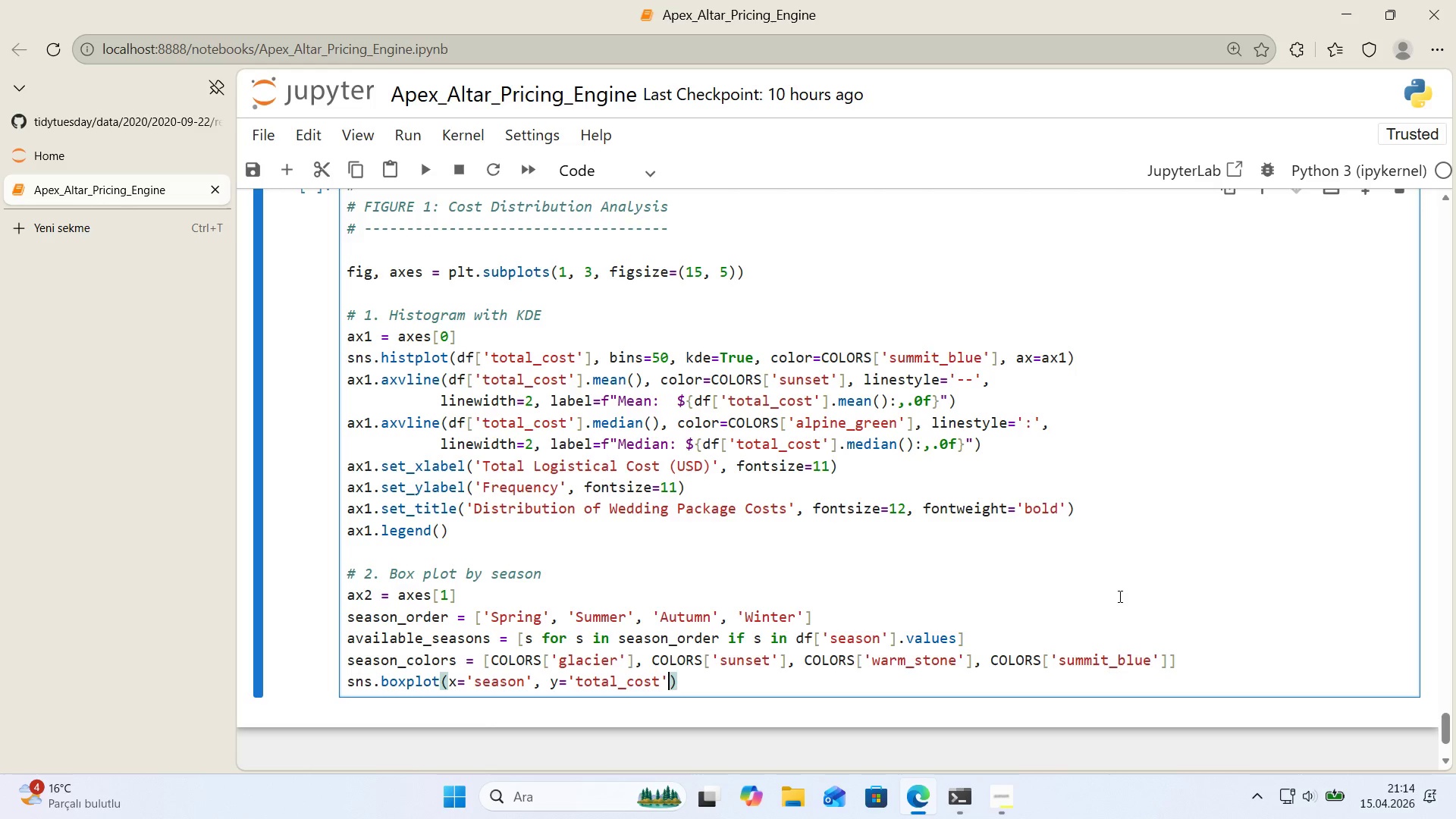 
type(, @@)
key(Backspace)
key(Backspace)
type(data)df, order)ava'lable_seasons)
 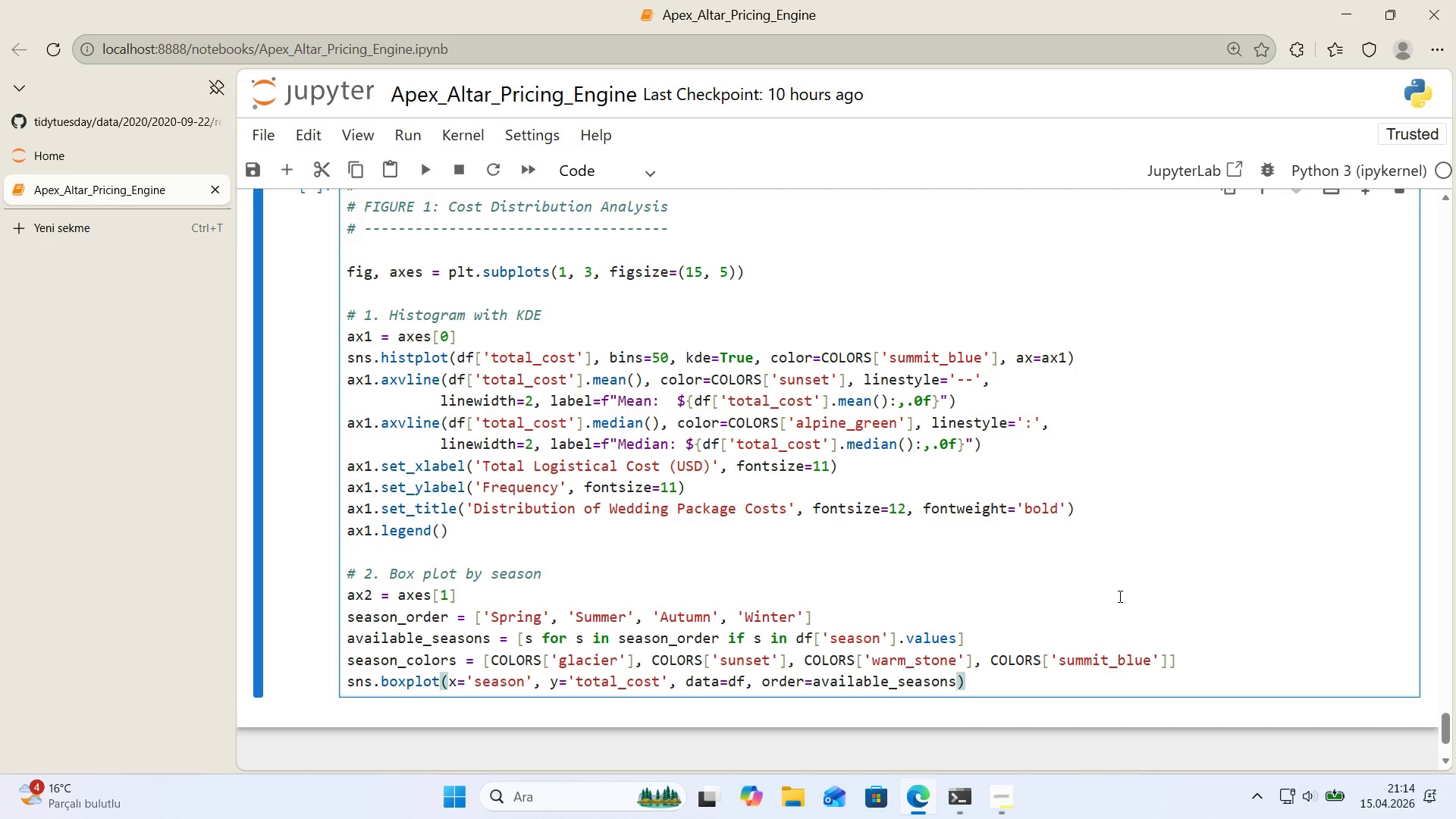 
key(ArrowRight)
 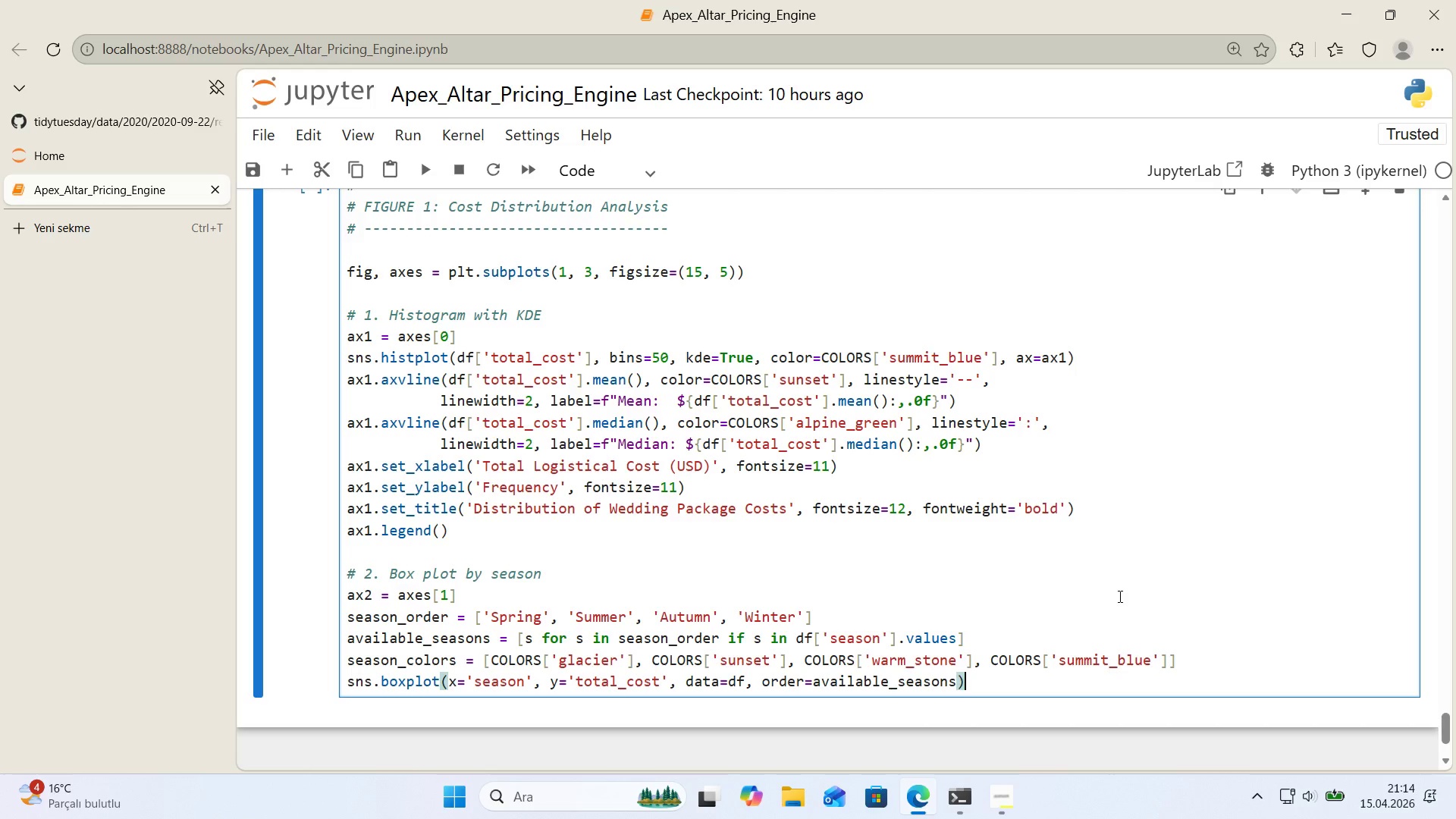 
key(ArrowLeft)
 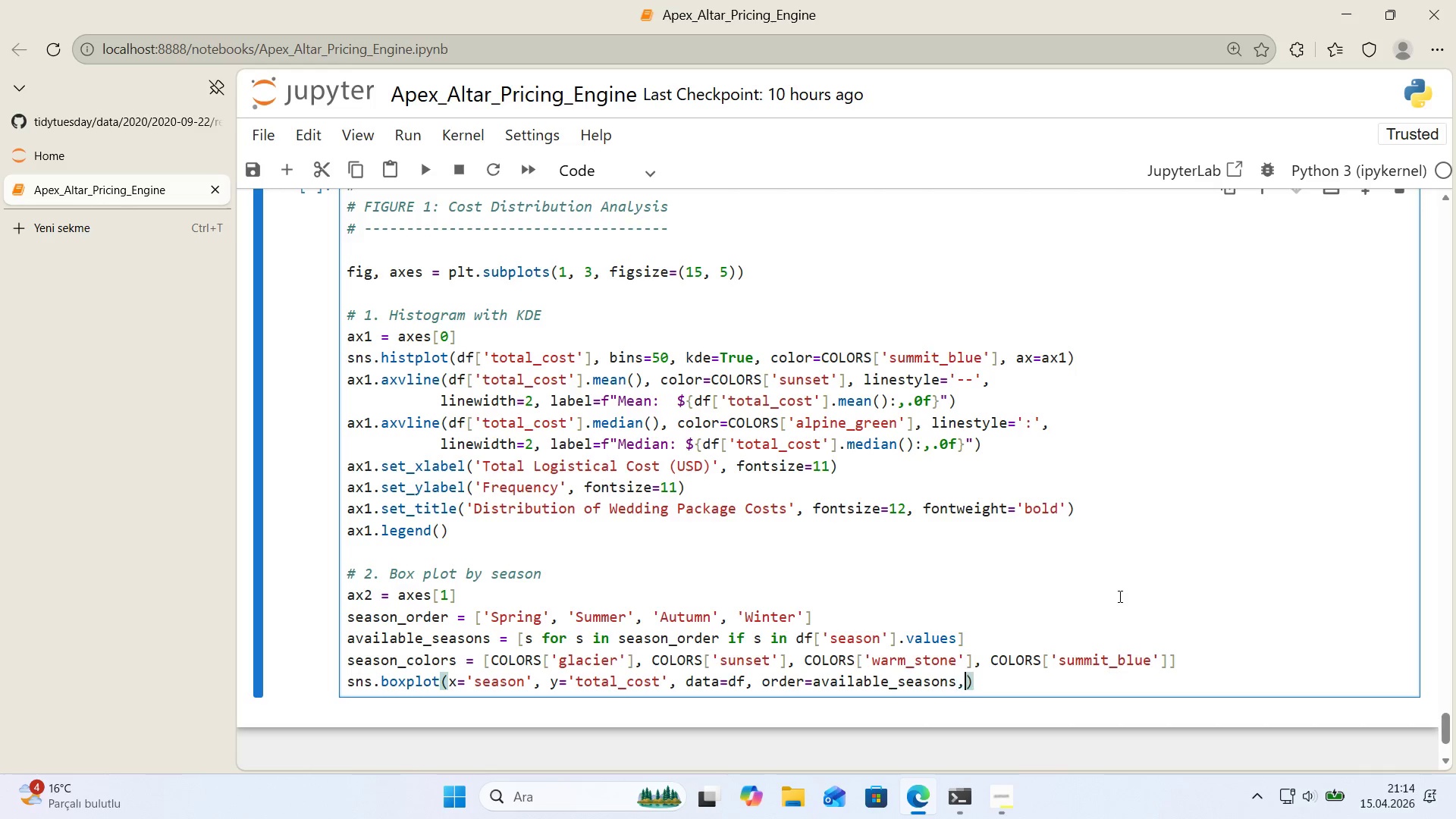 
key(Comma)
 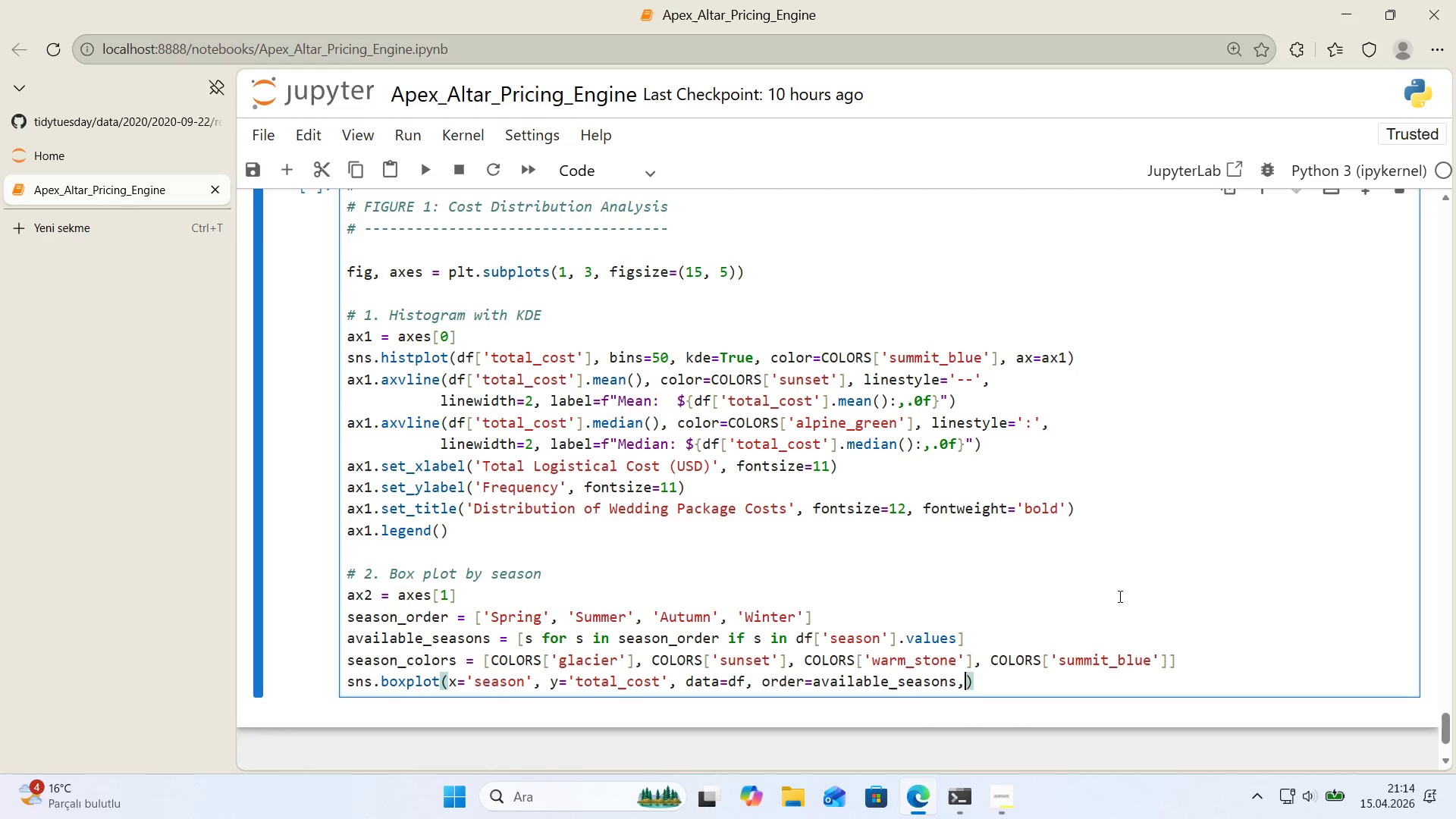 
key(Enter)
 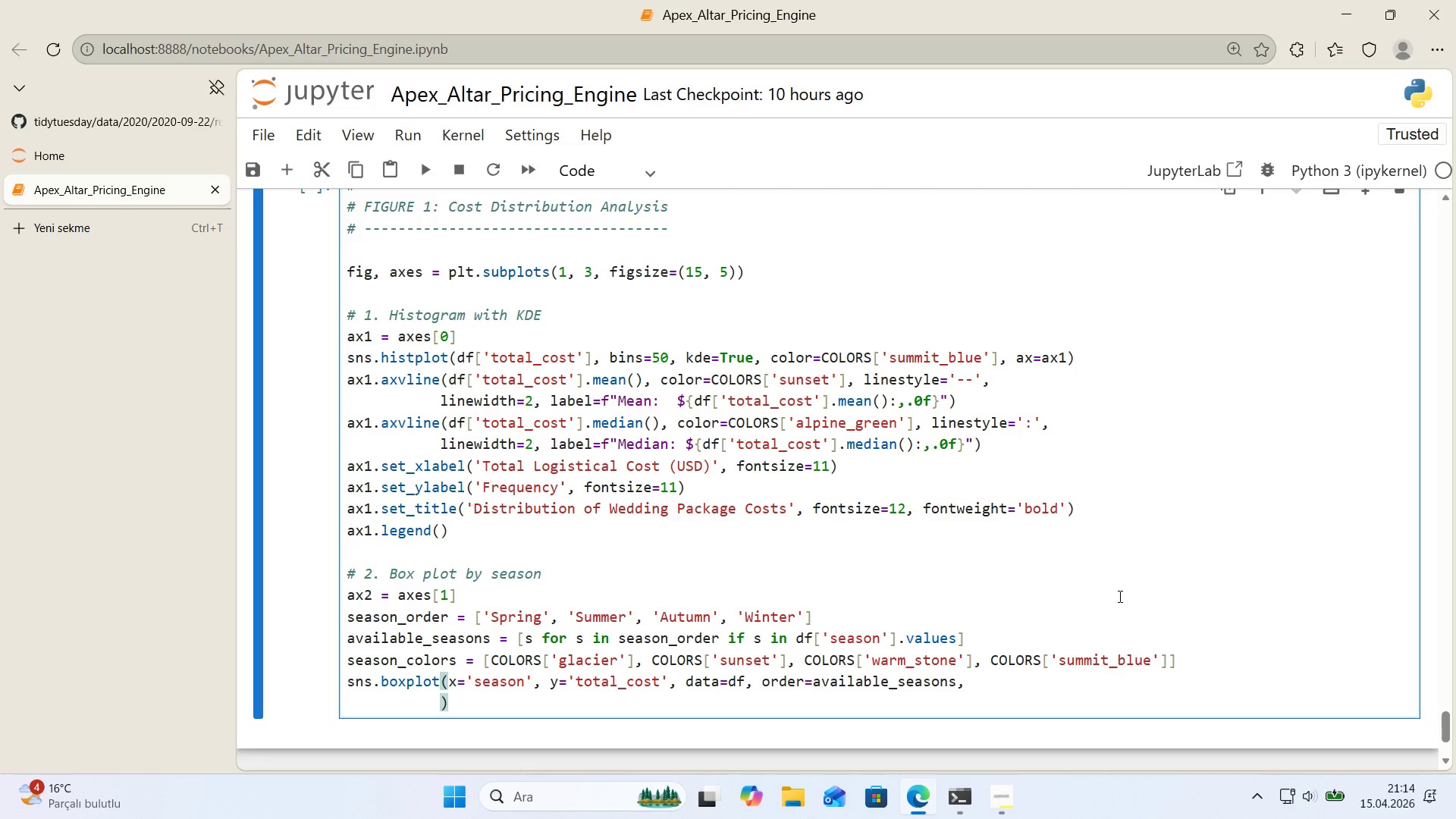 
scroll: coordinate [1043, 576], scroll_direction: down, amount: 1.0
 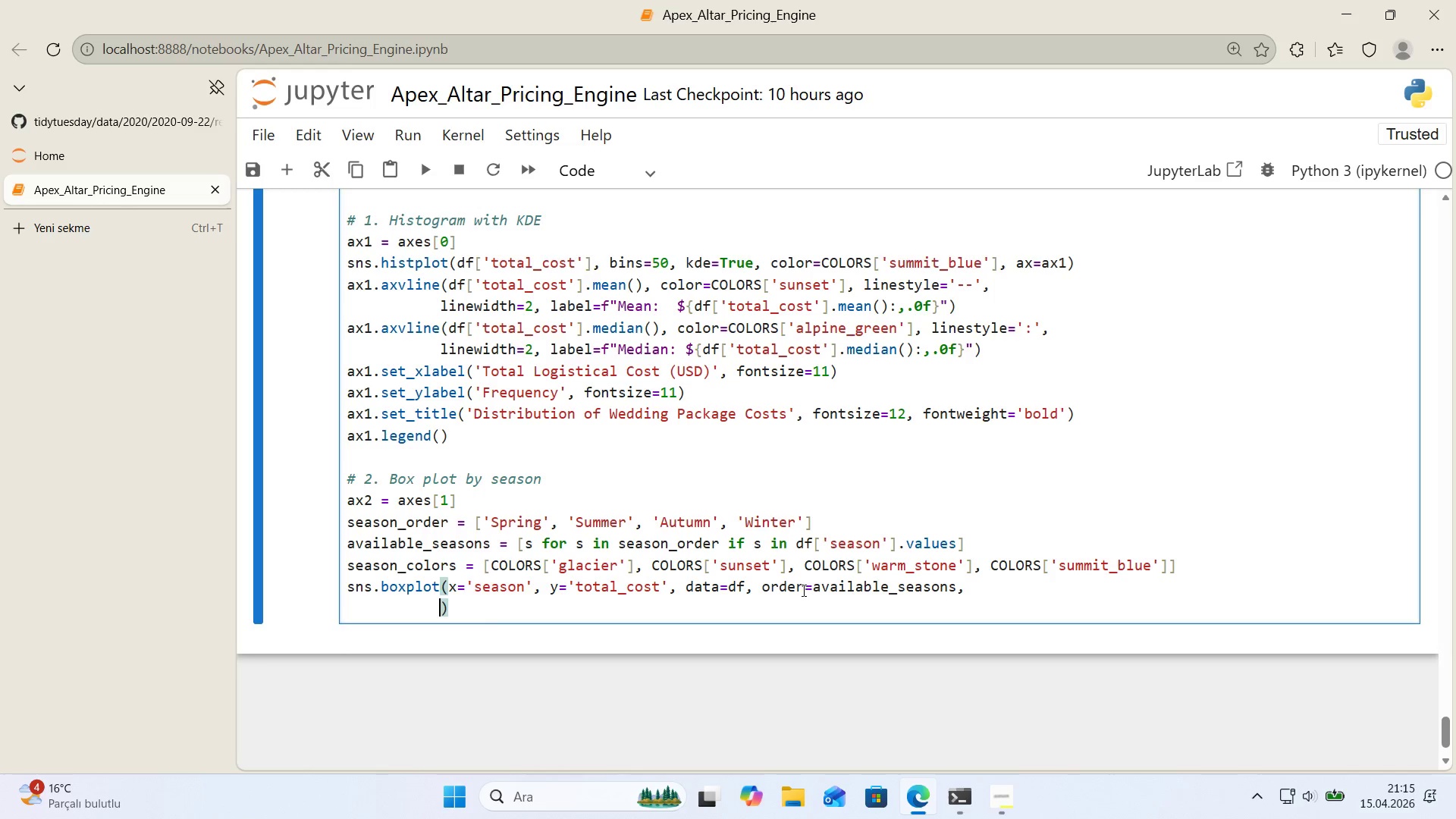 
wait(31.07)
 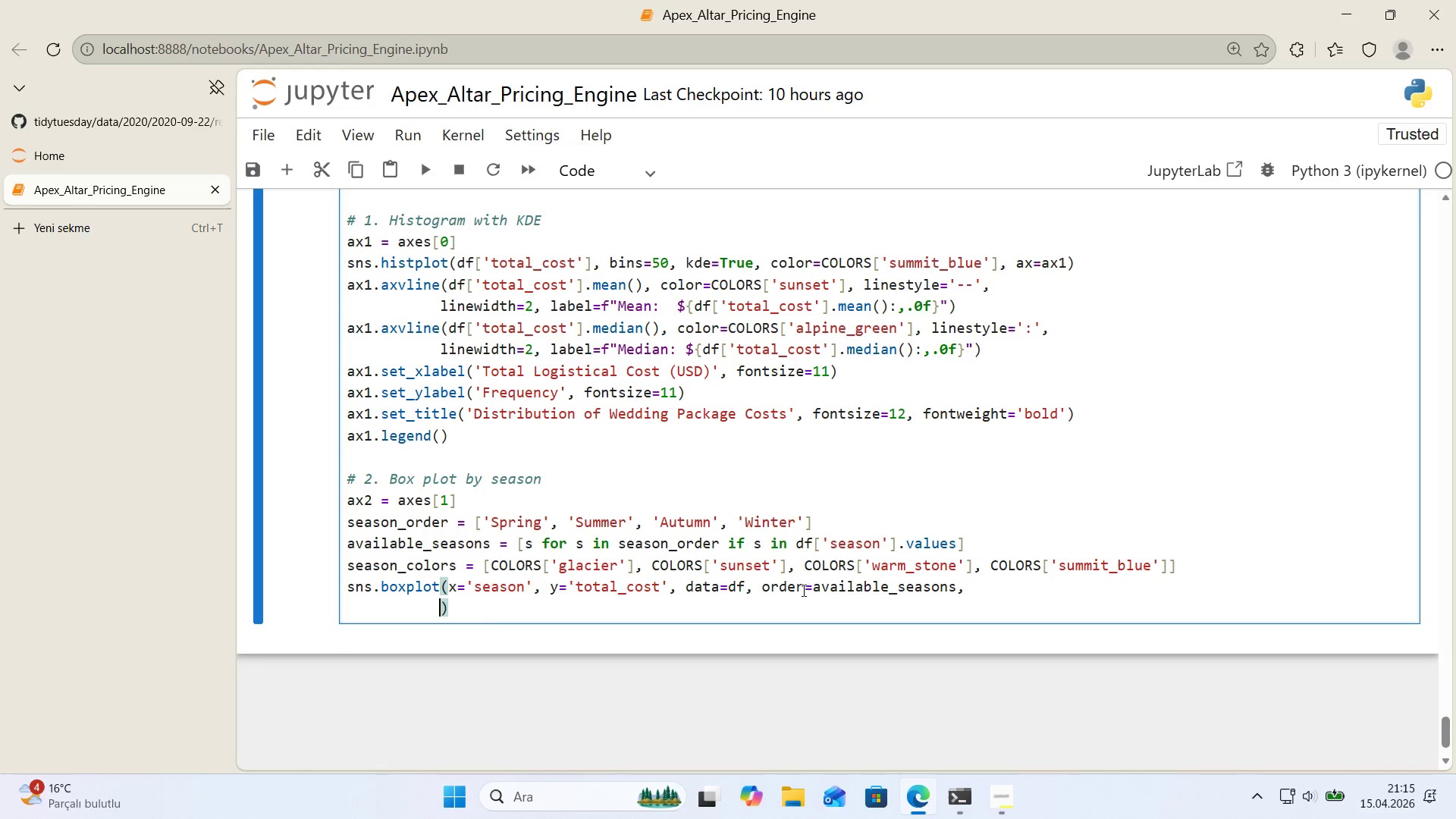 
type(palette)season_colors)
 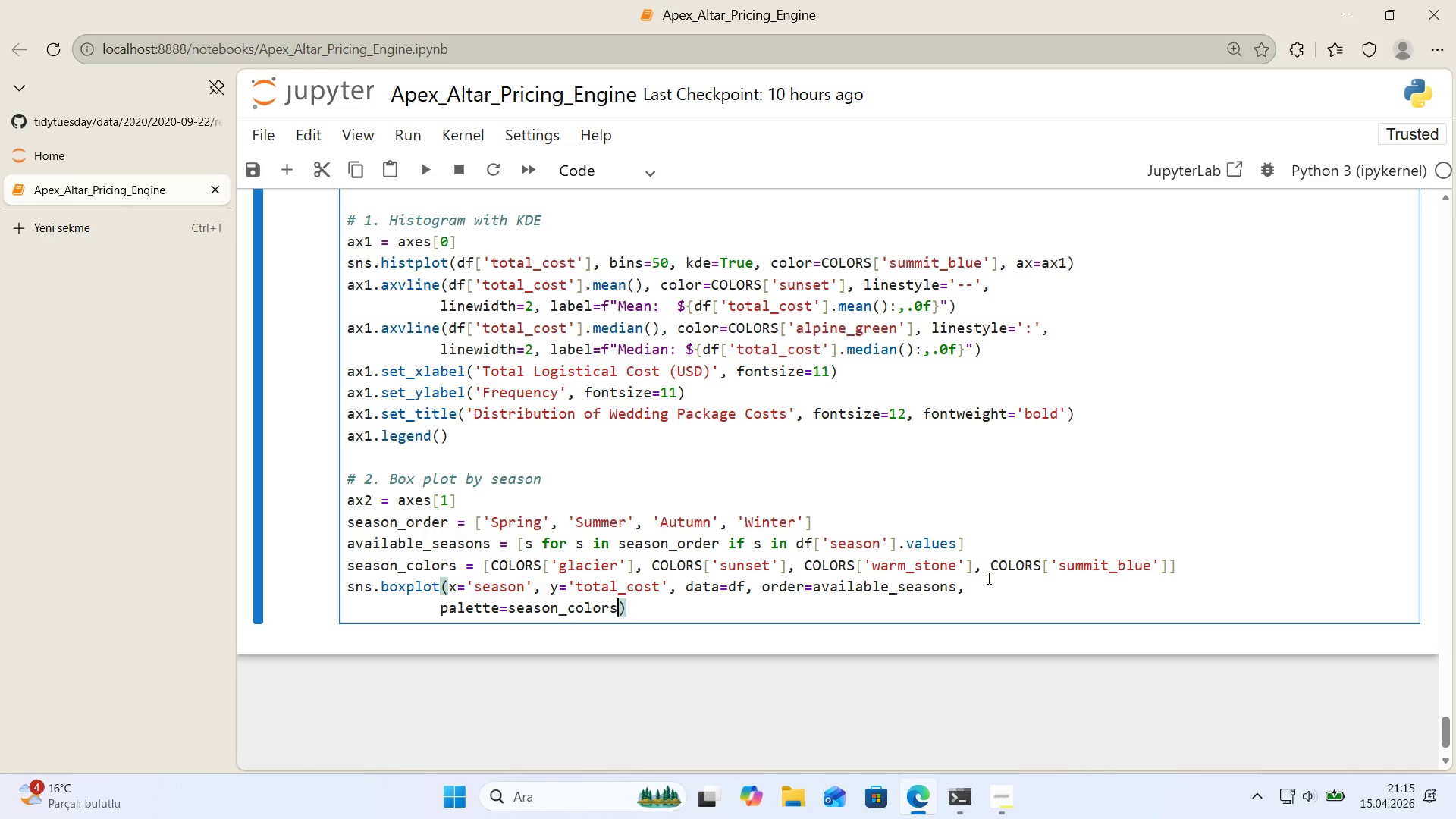 
key(Alt+Control+8)
 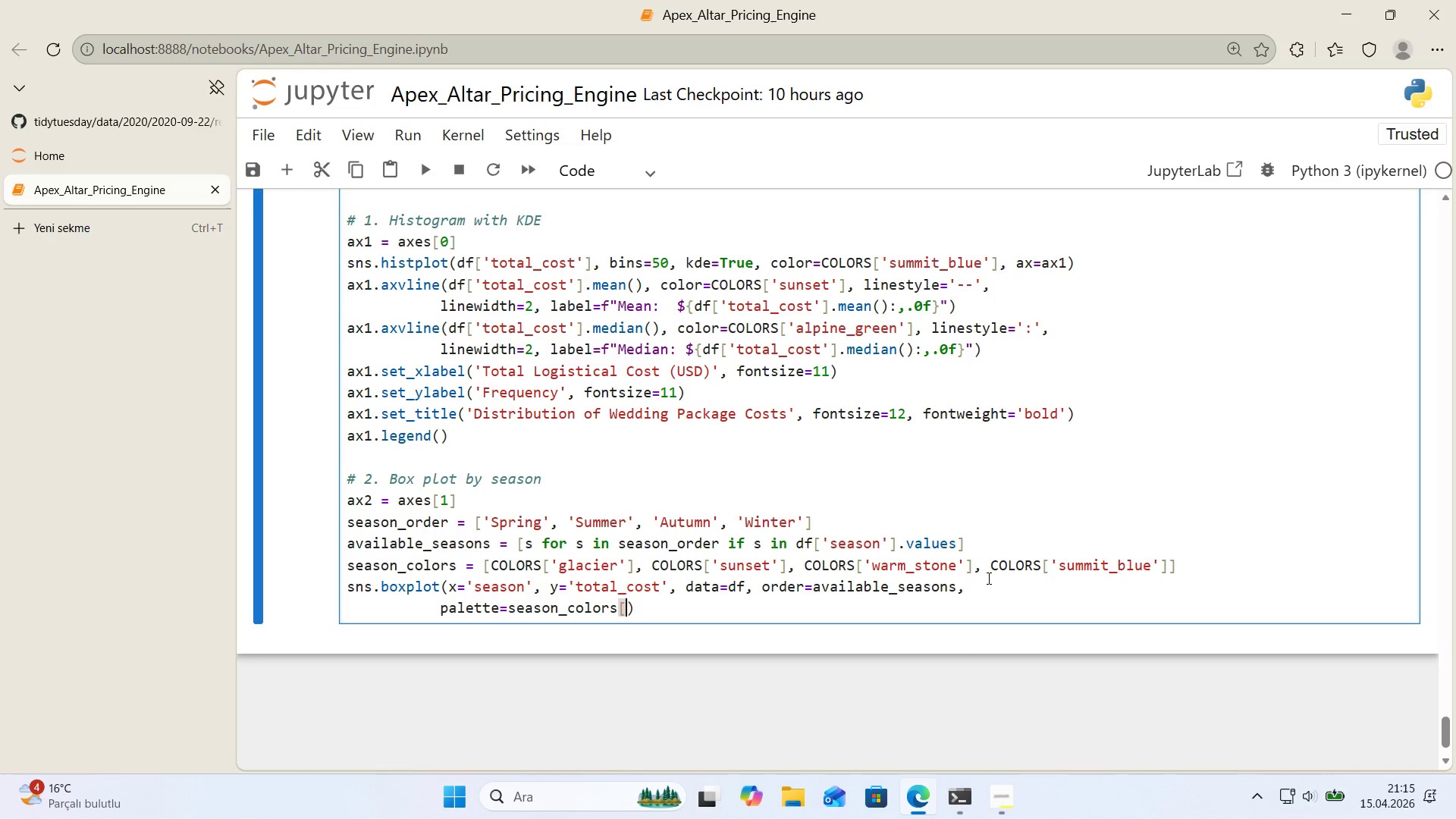 
key(Alt+Control+9)
 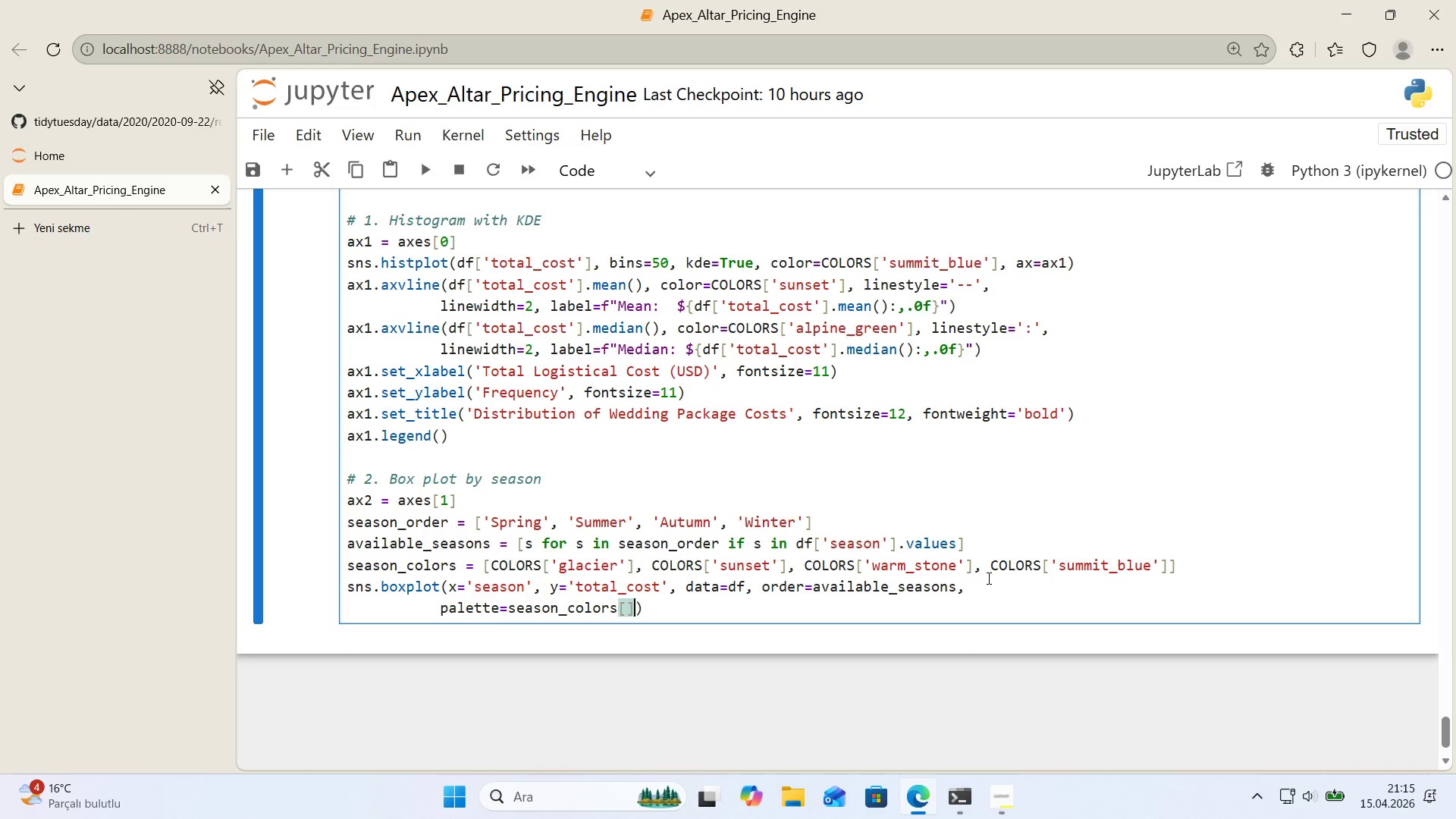 
key(ArrowLeft)
 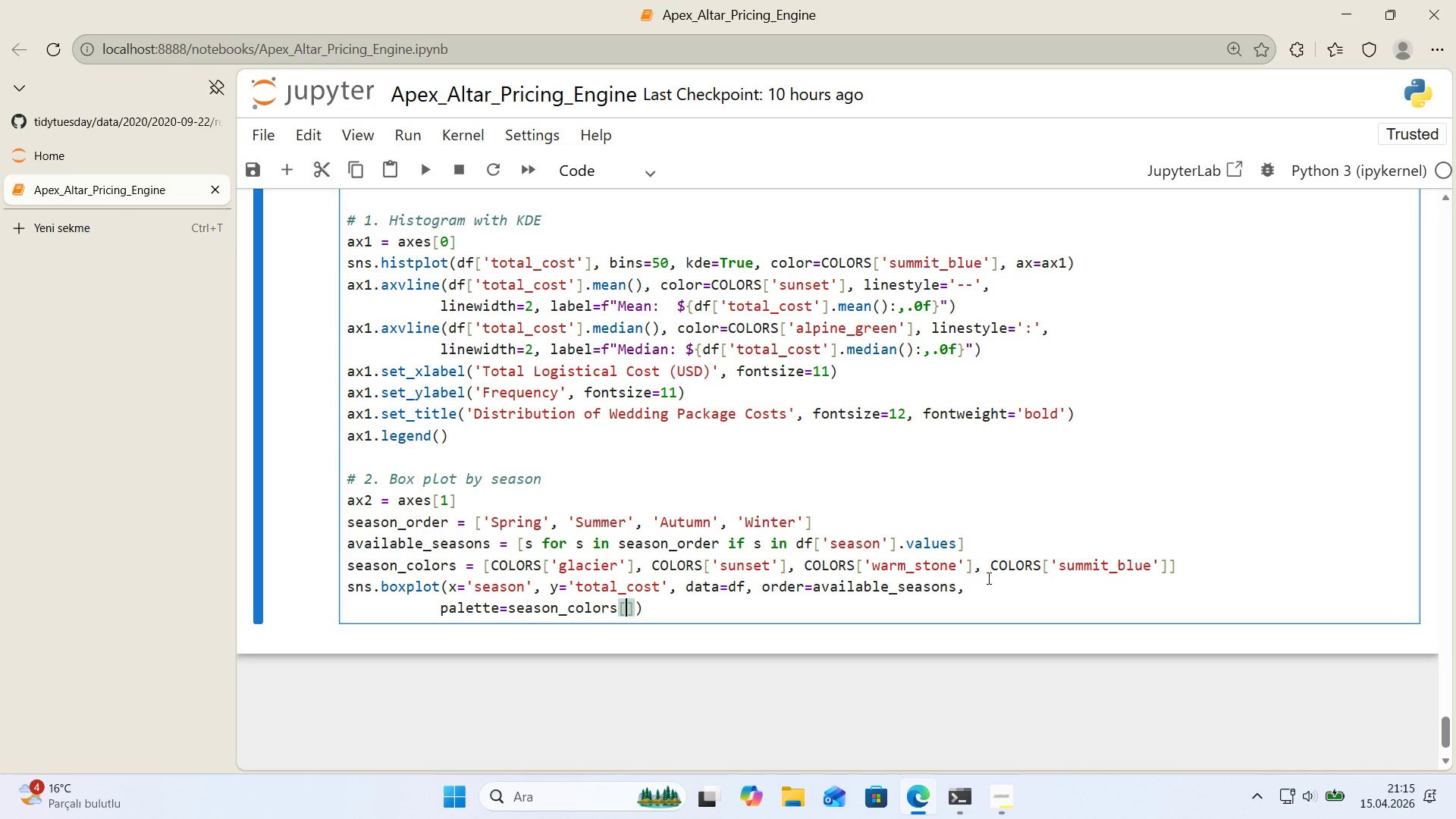 
type(>len*()
 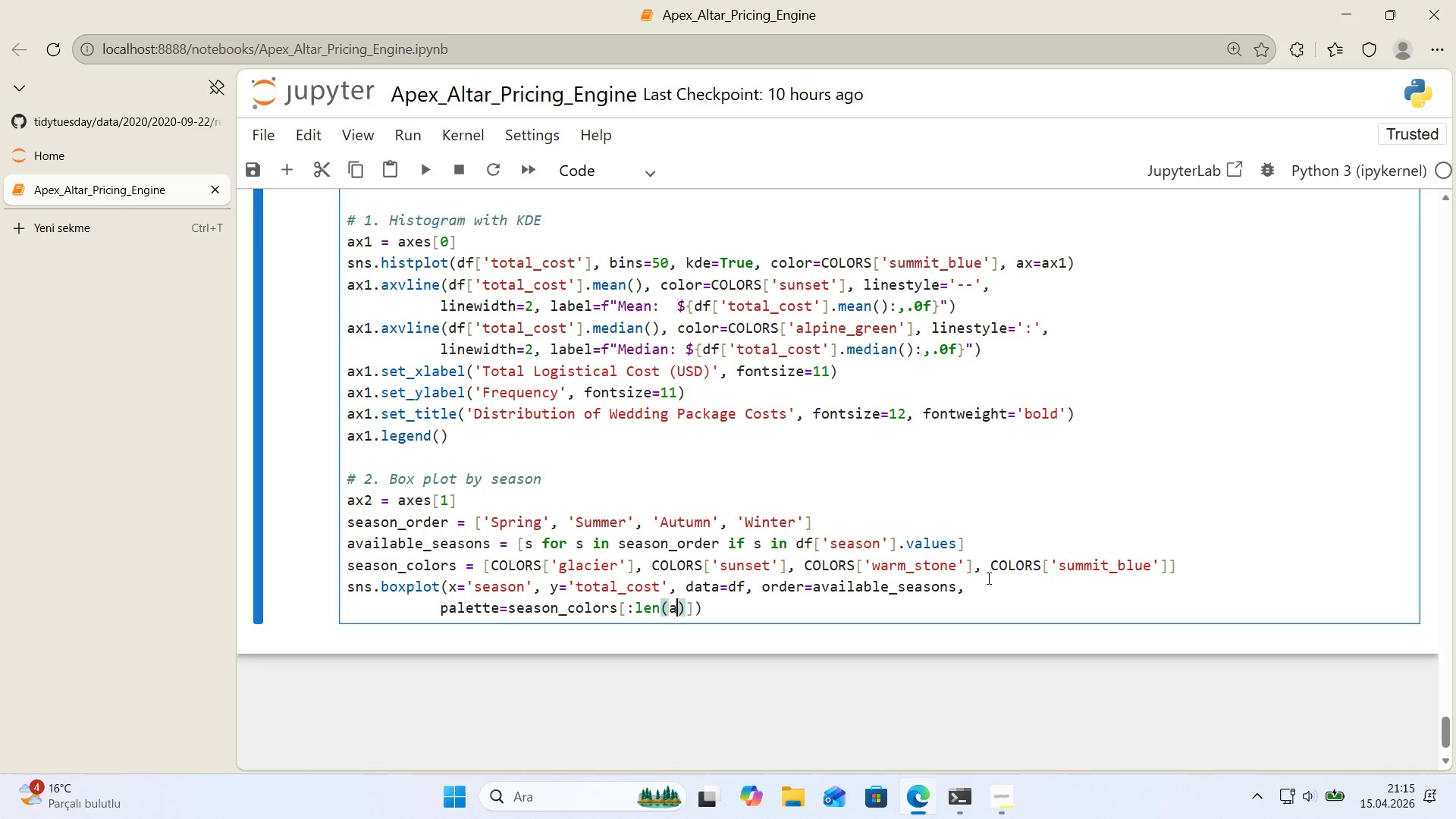 
 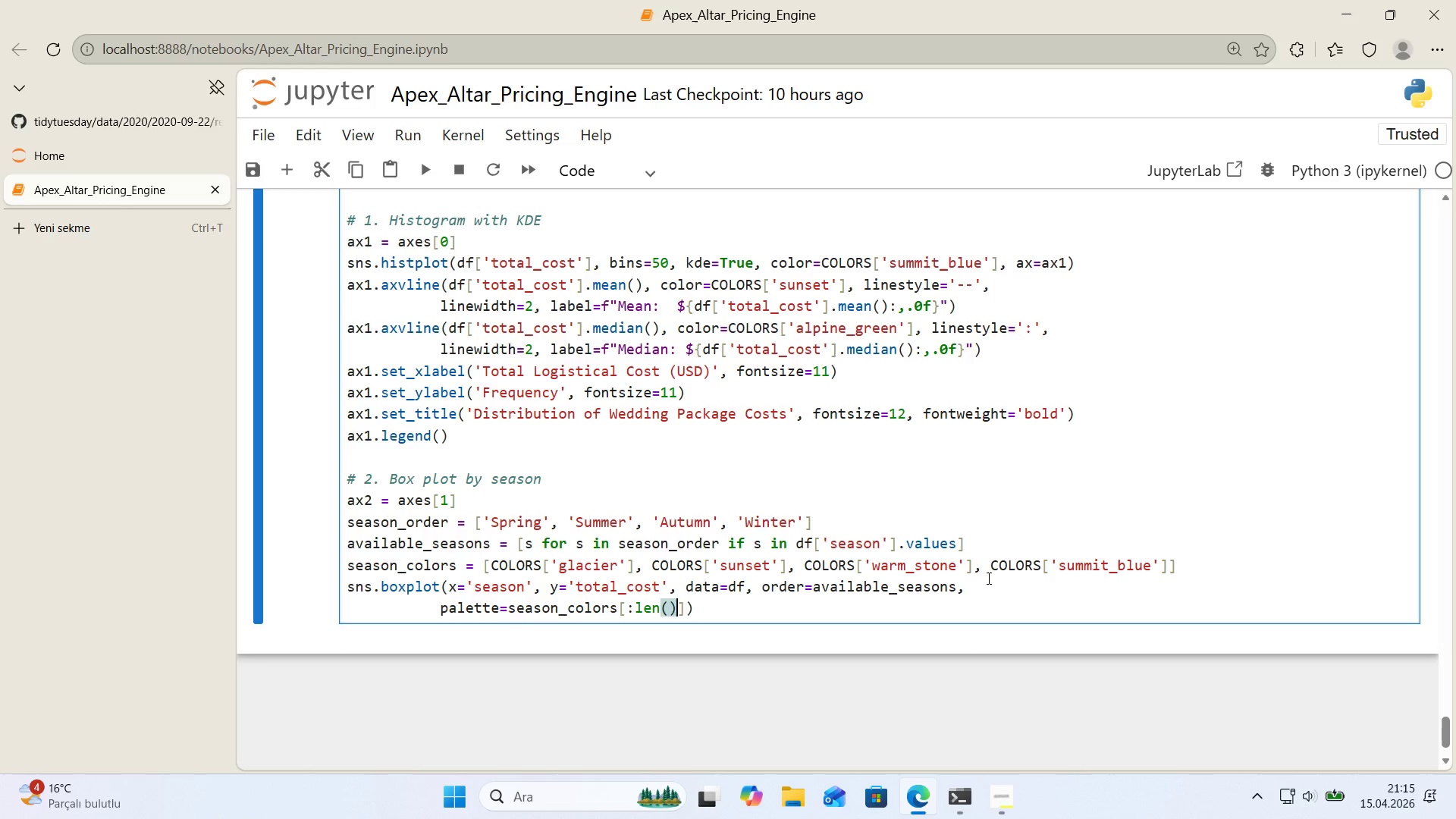 
key(ArrowLeft)
 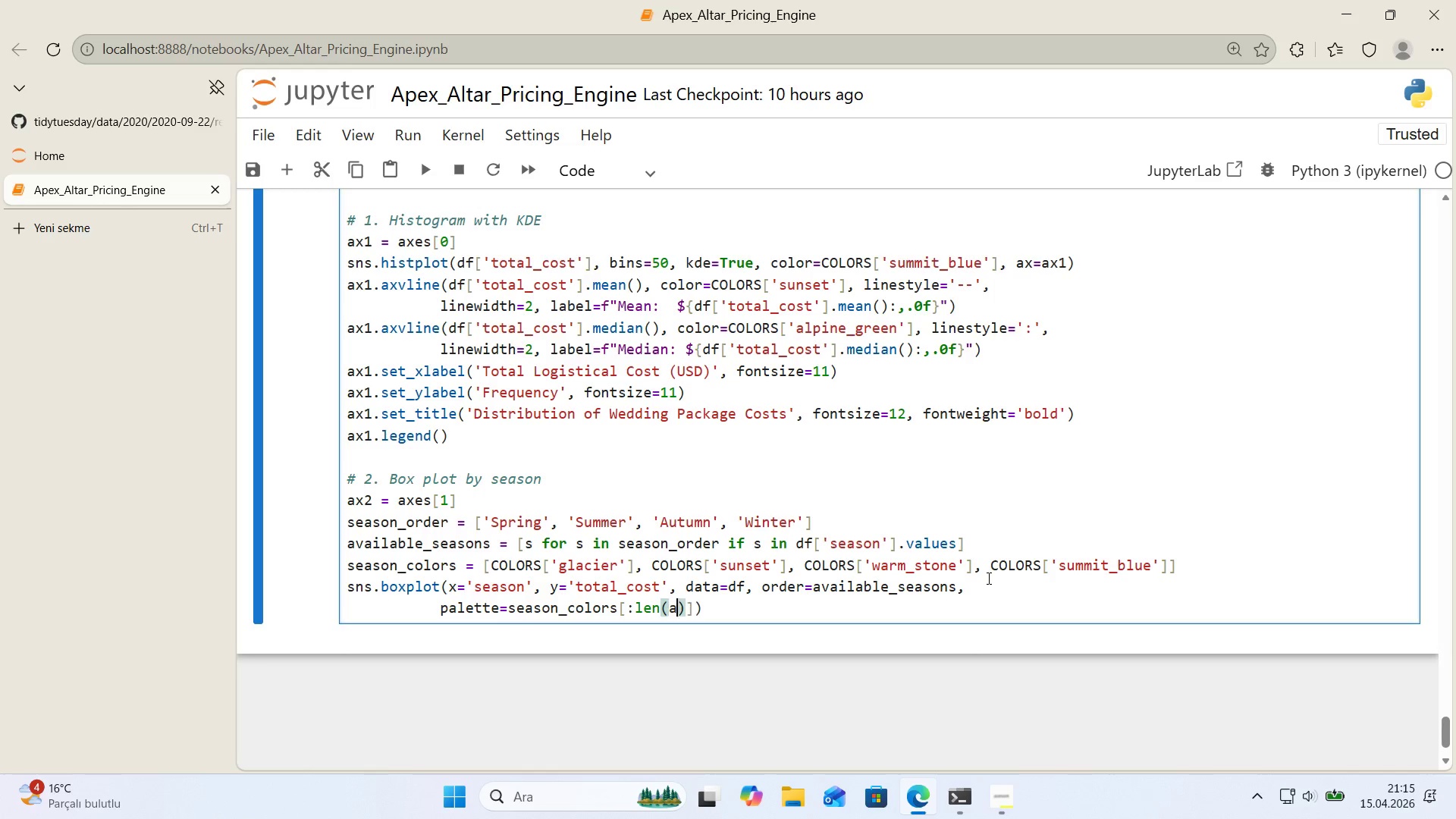 
type(ava'lable_seasons)
 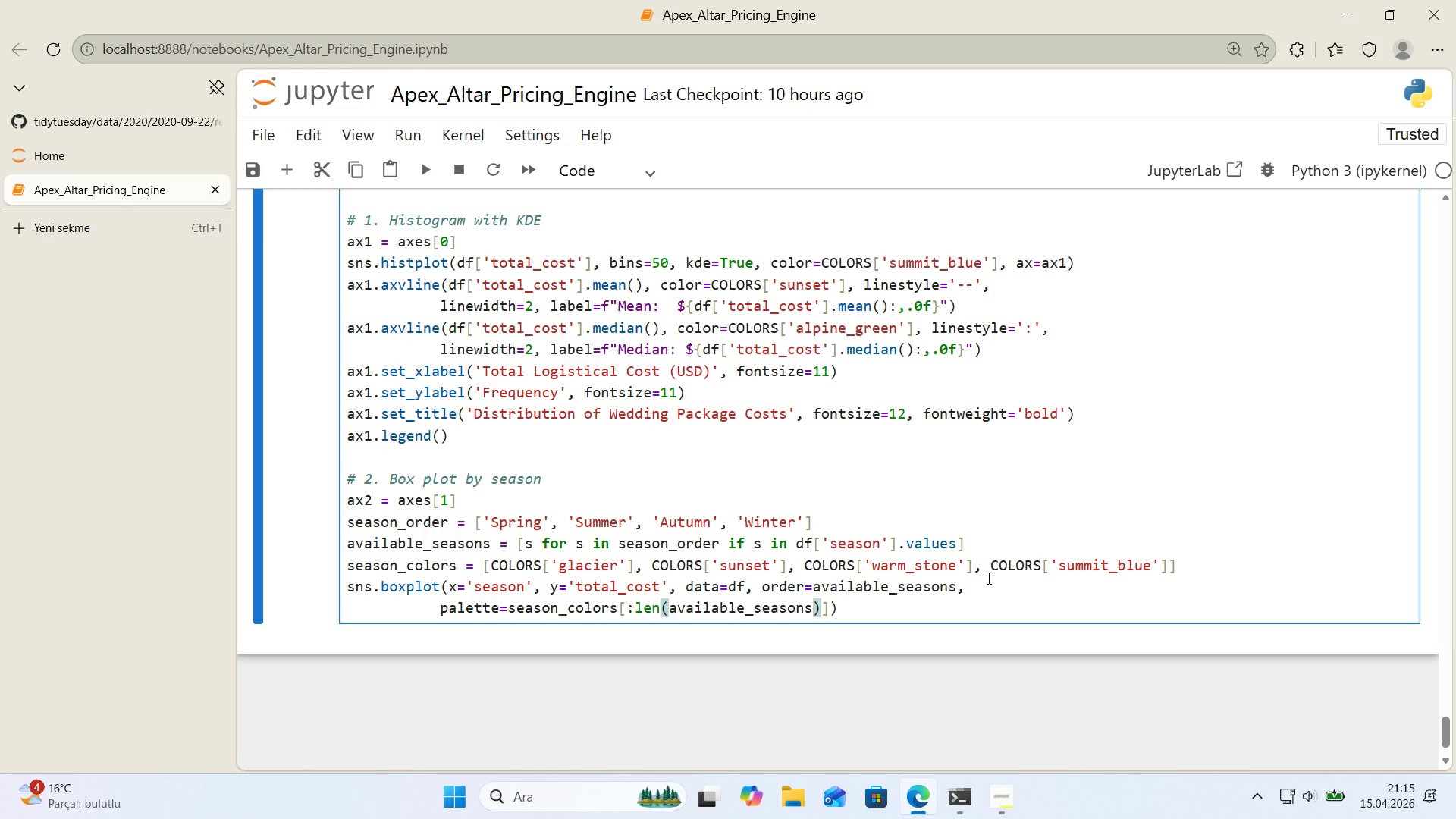 
key(ArrowRight)
 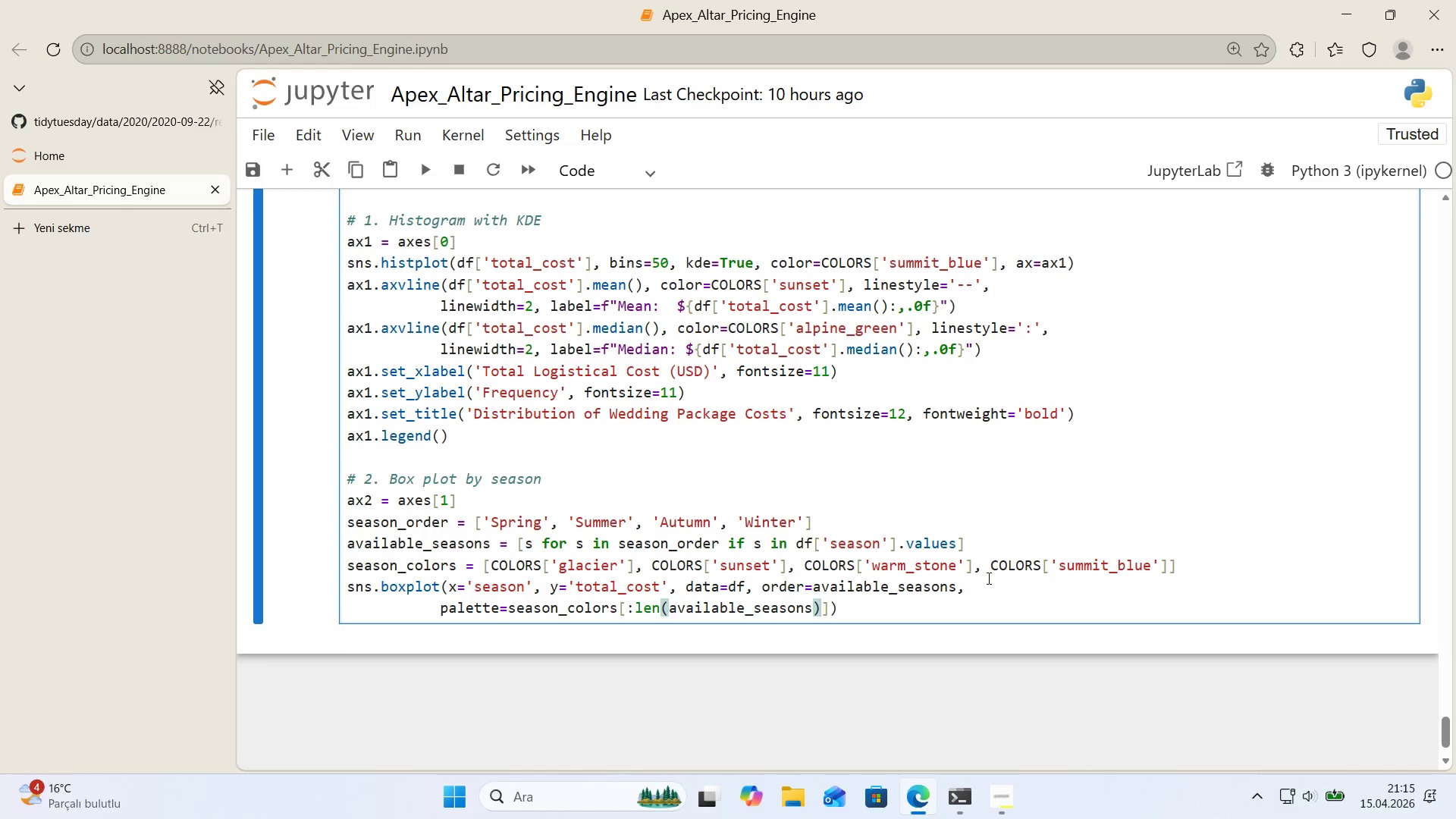 
key(ArrowRight)
 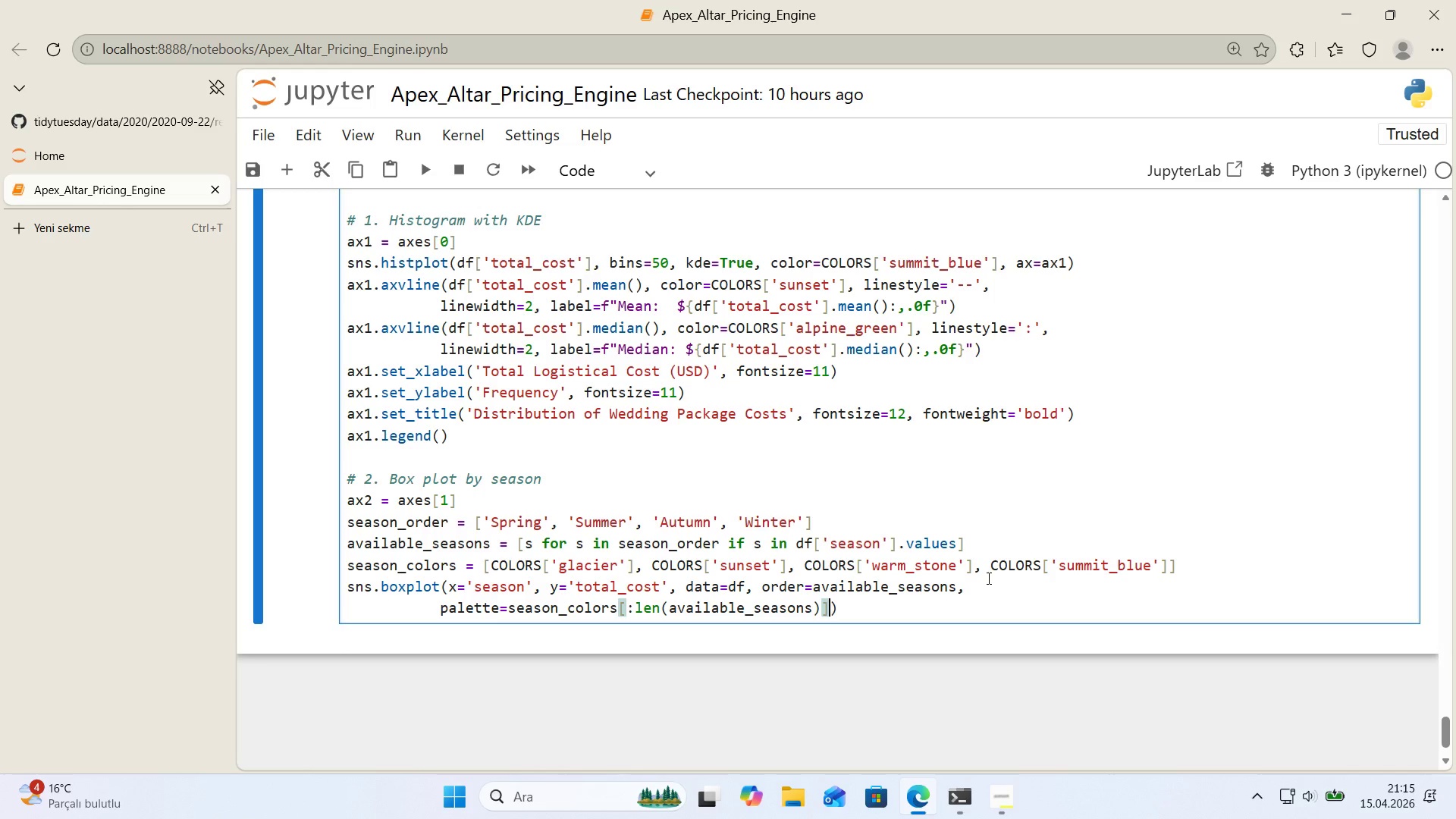 
key(ArrowRight)
 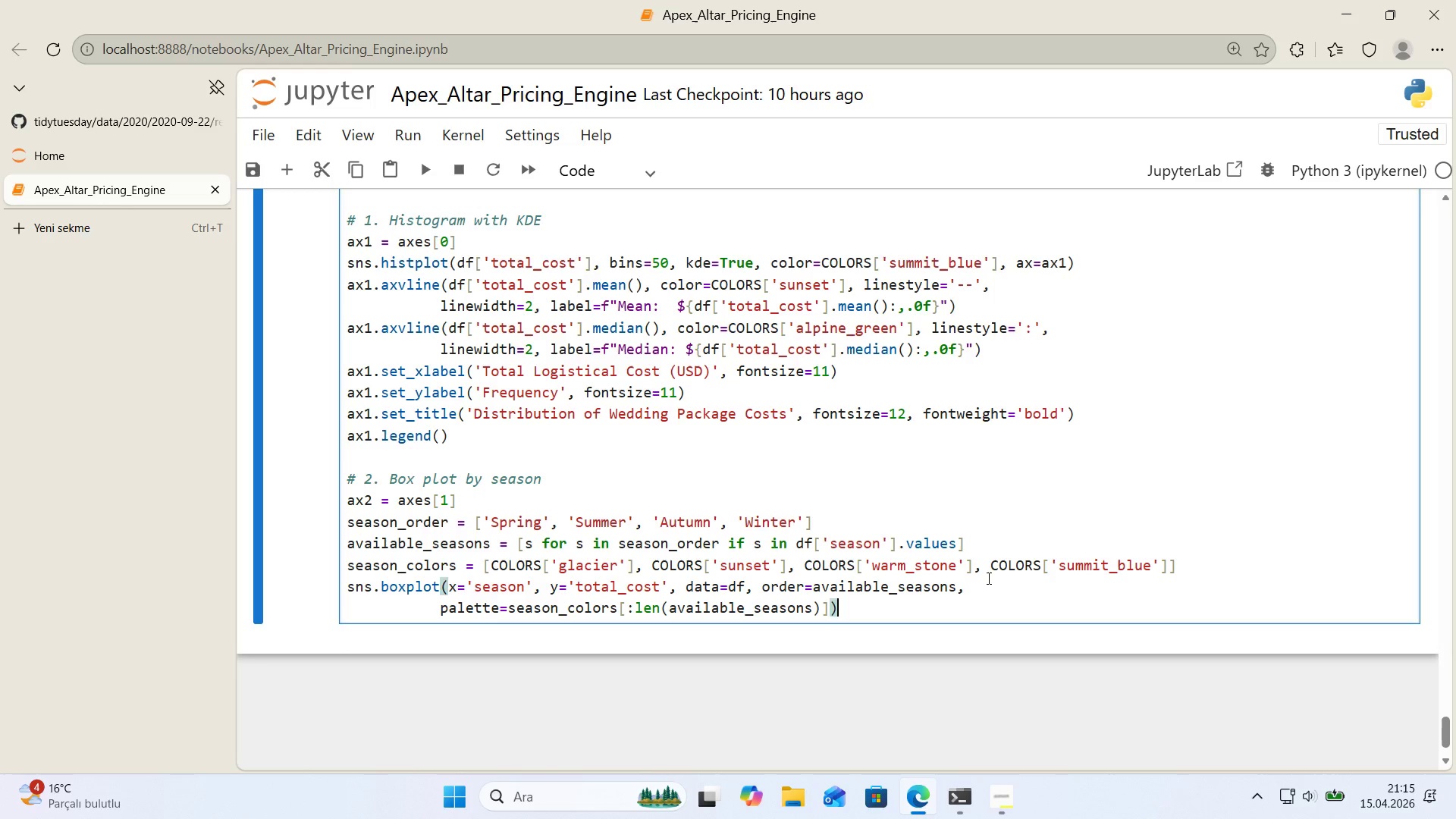 
key(Comma)
 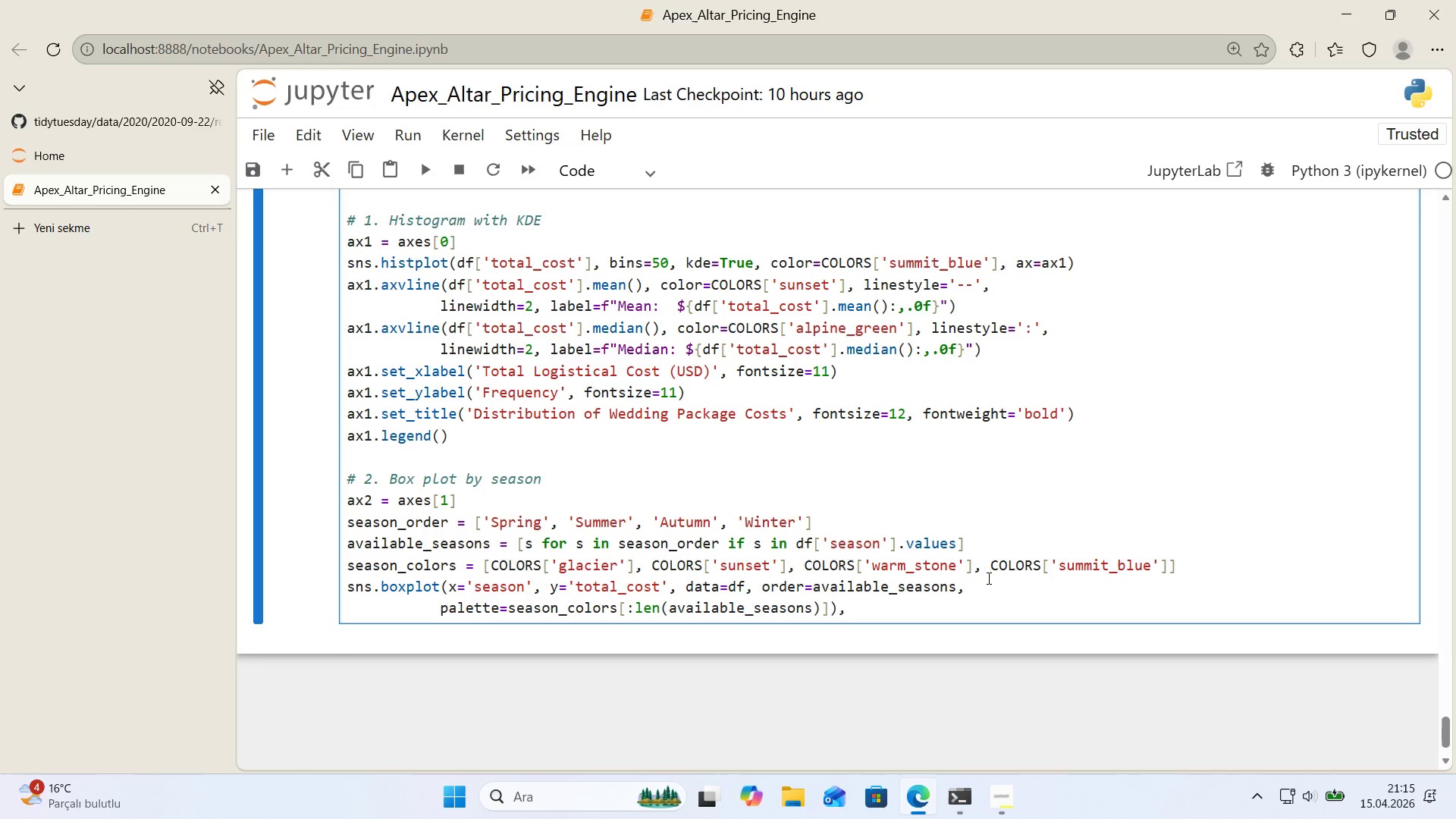 
key(Backspace)
 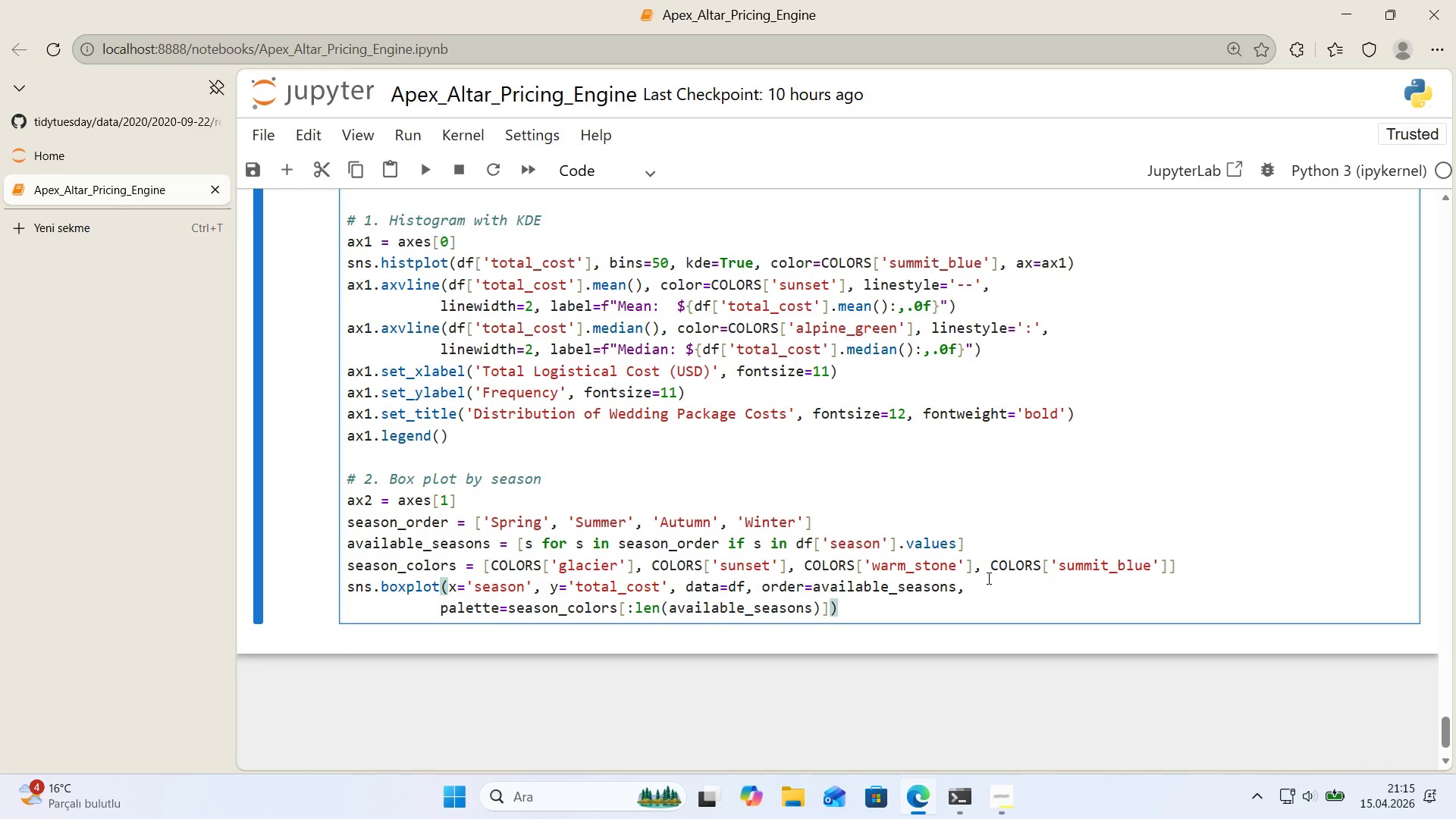 
key(ArrowLeft)
 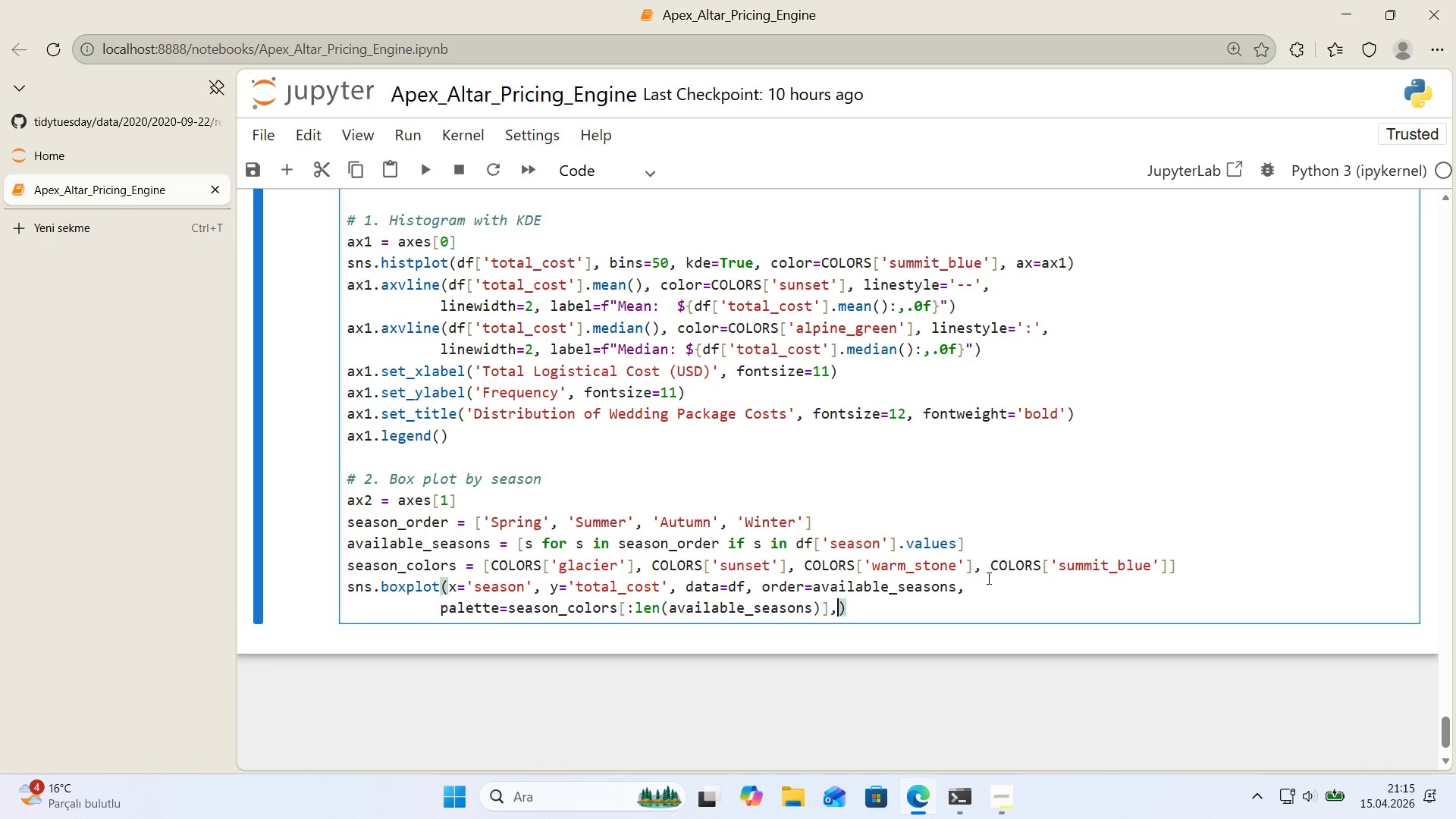 
type(, ax)Ax2)
key(Backspace)
key(Backspace)
key(Backspace)
type(AX)
key(Backspace)
key(Backspace)
type(ax2)
 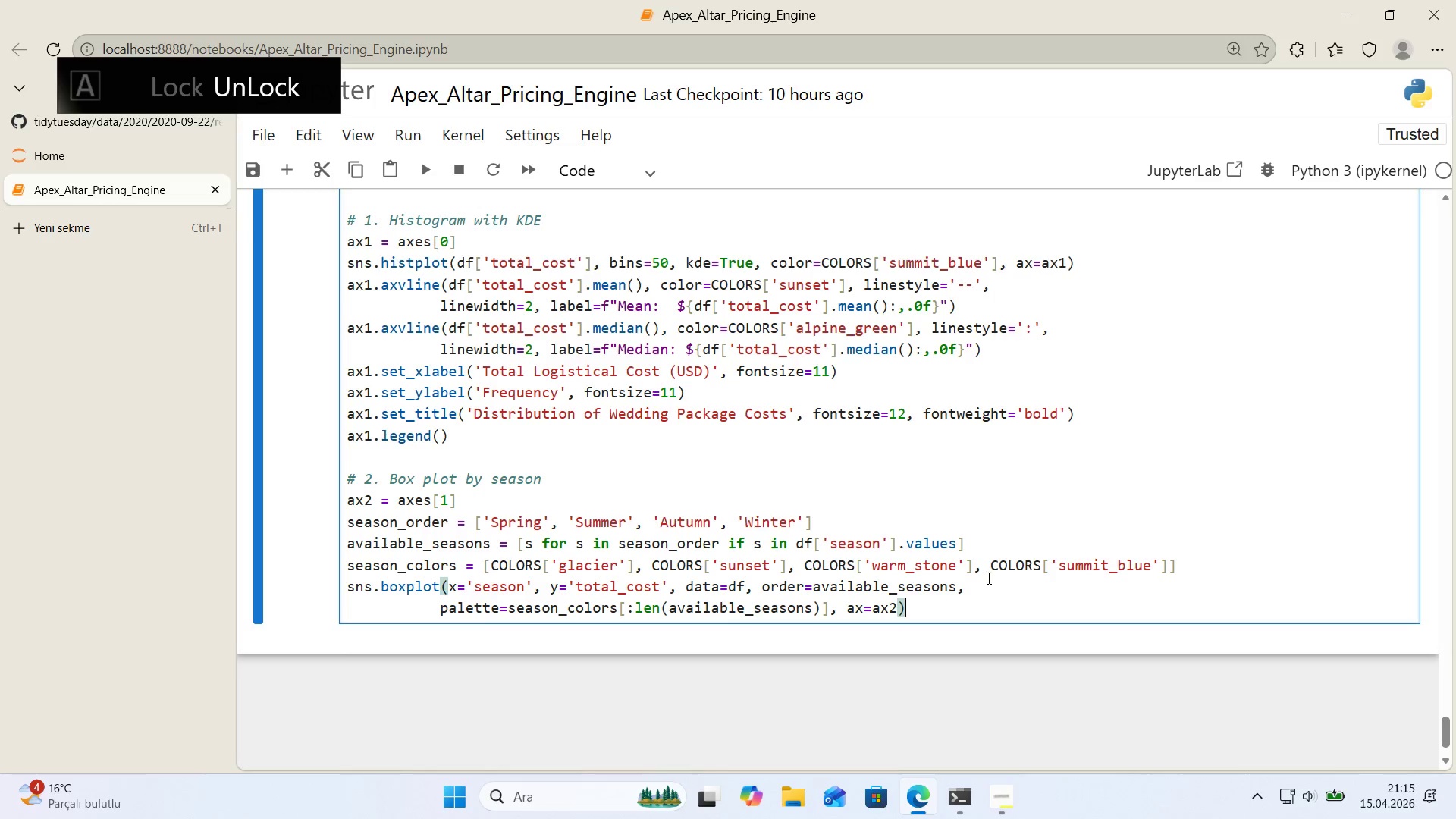 
 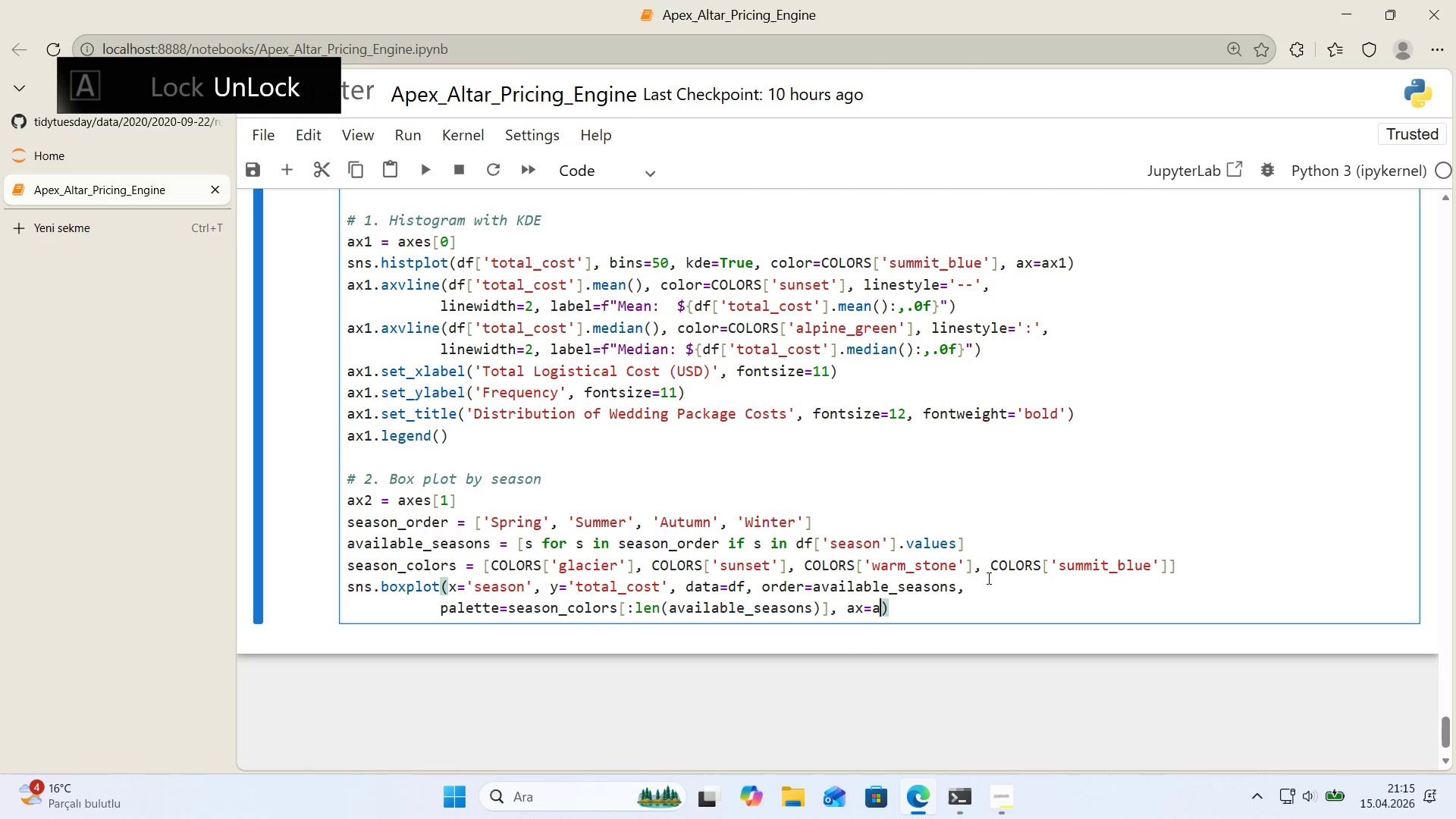 
key(ArrowRight)
 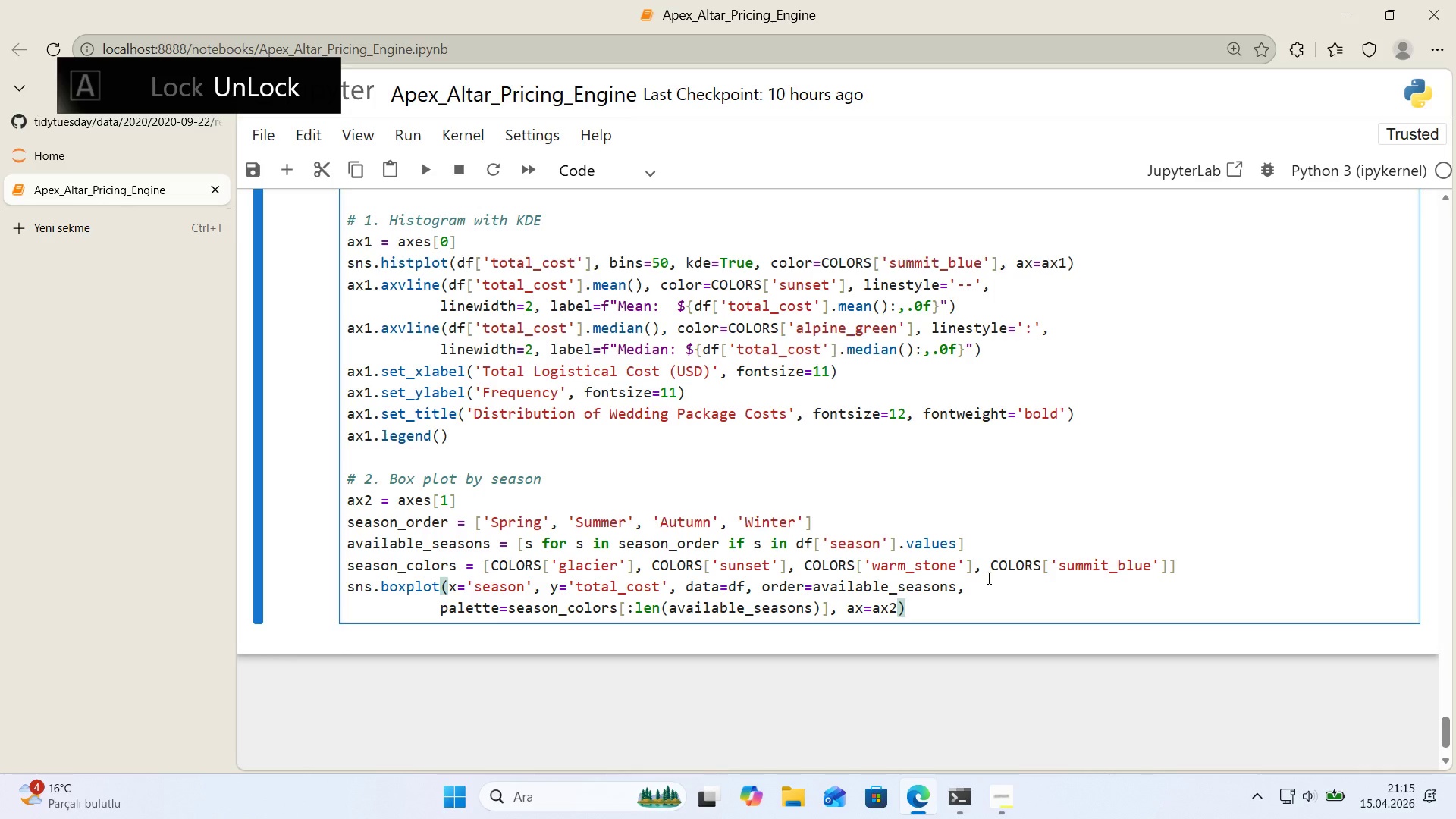 
key(Enter)
 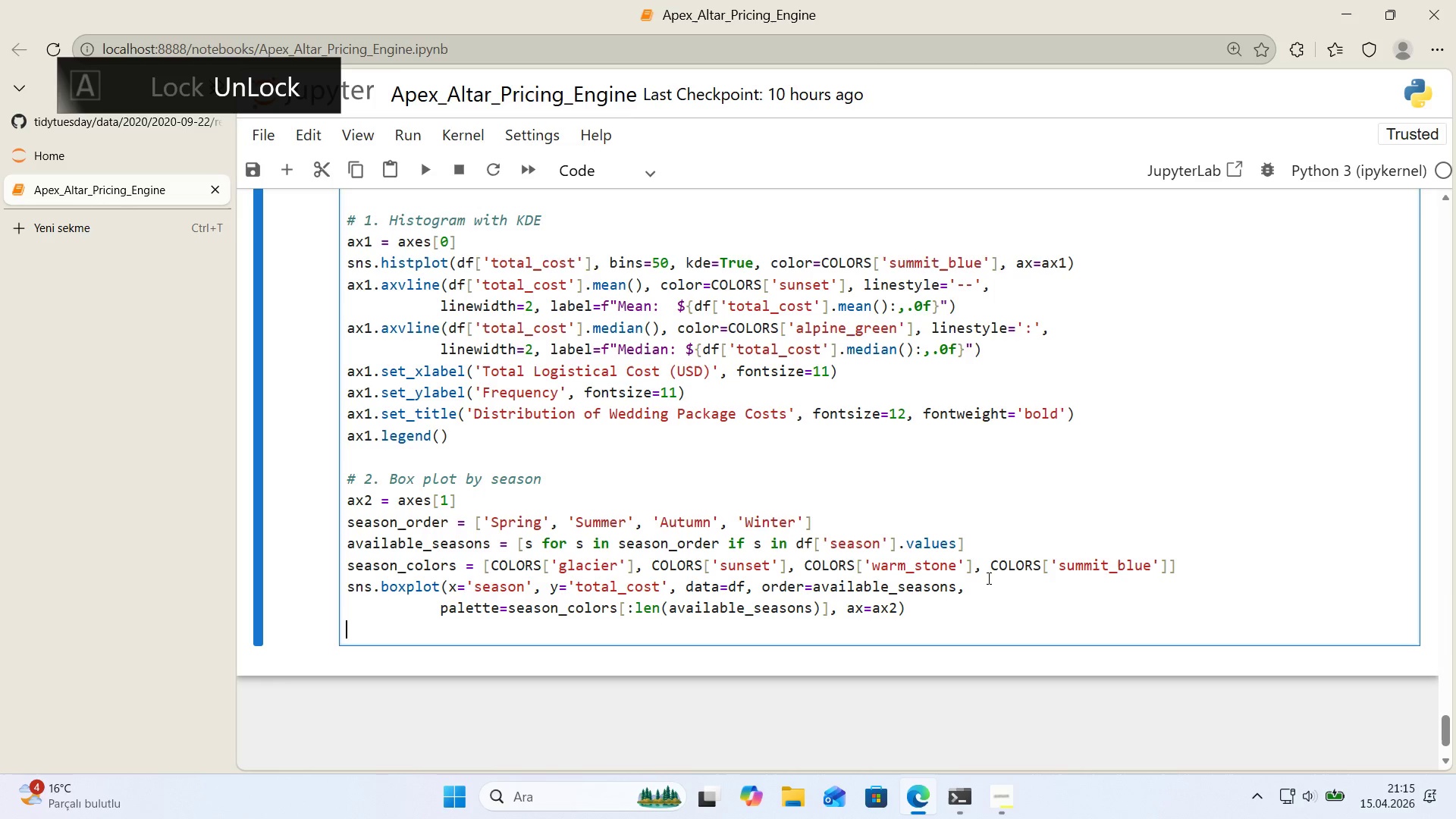 
type(ax2.set_xlabel*()
 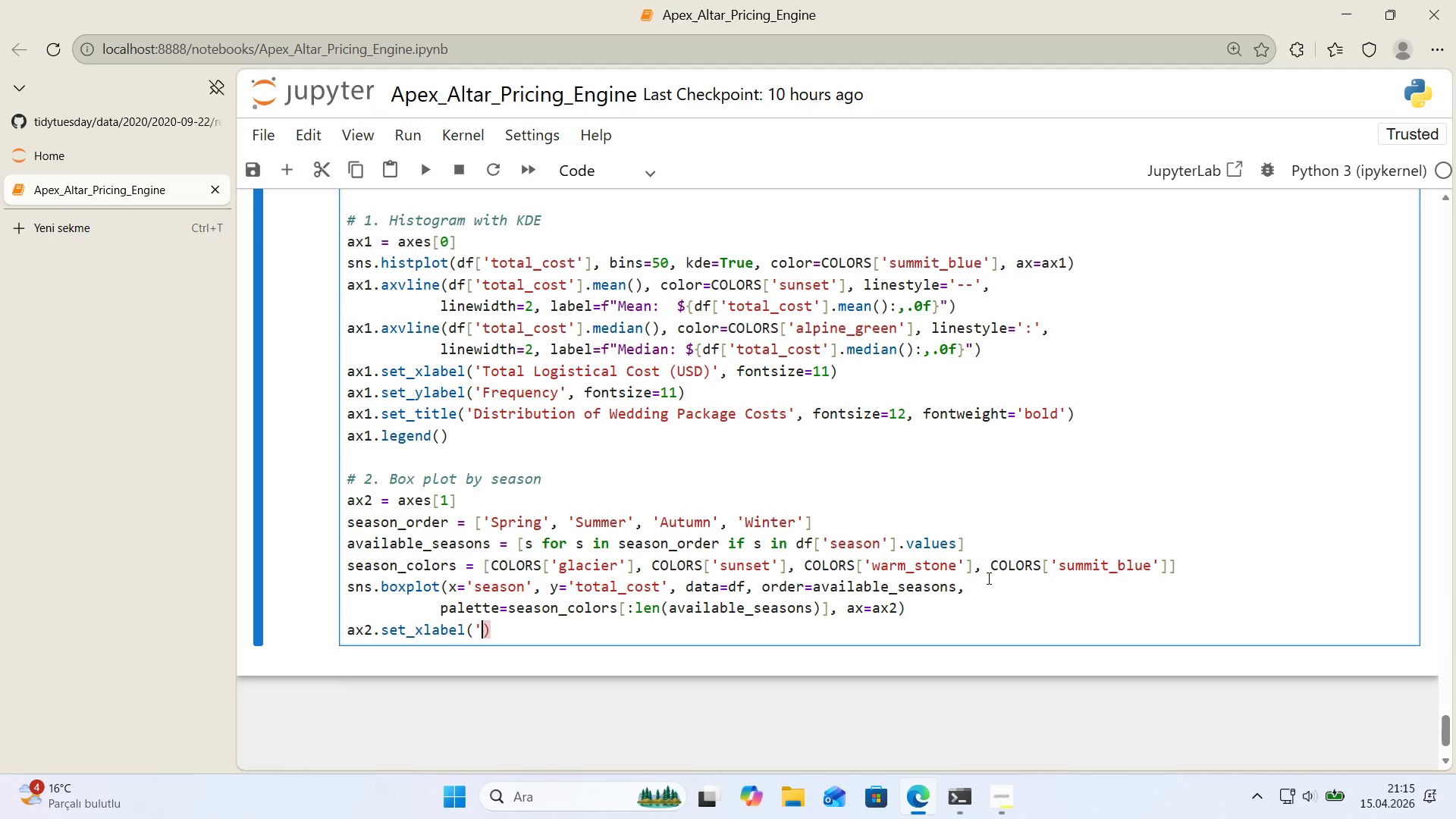 
 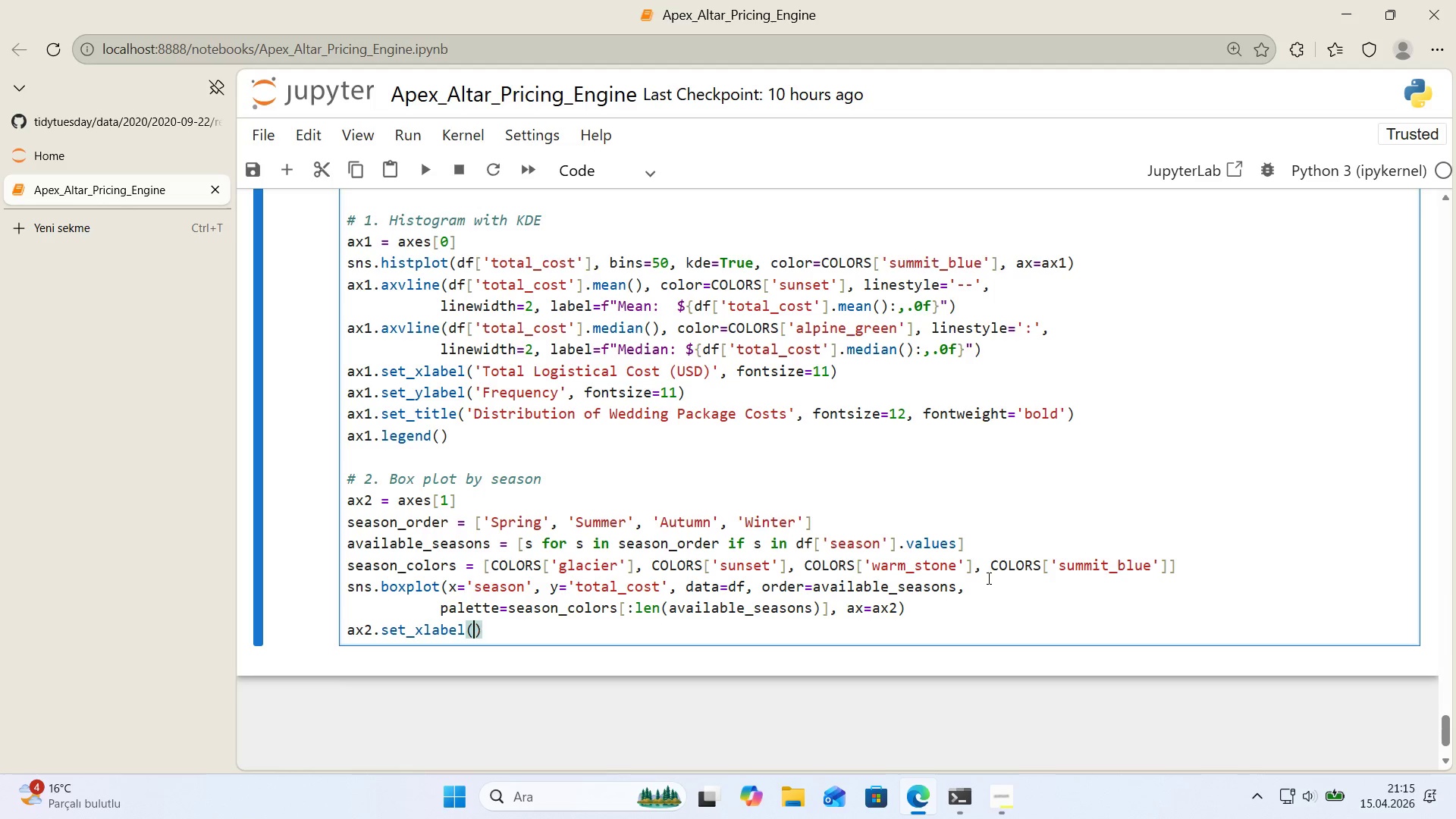 
key(ArrowLeft)
 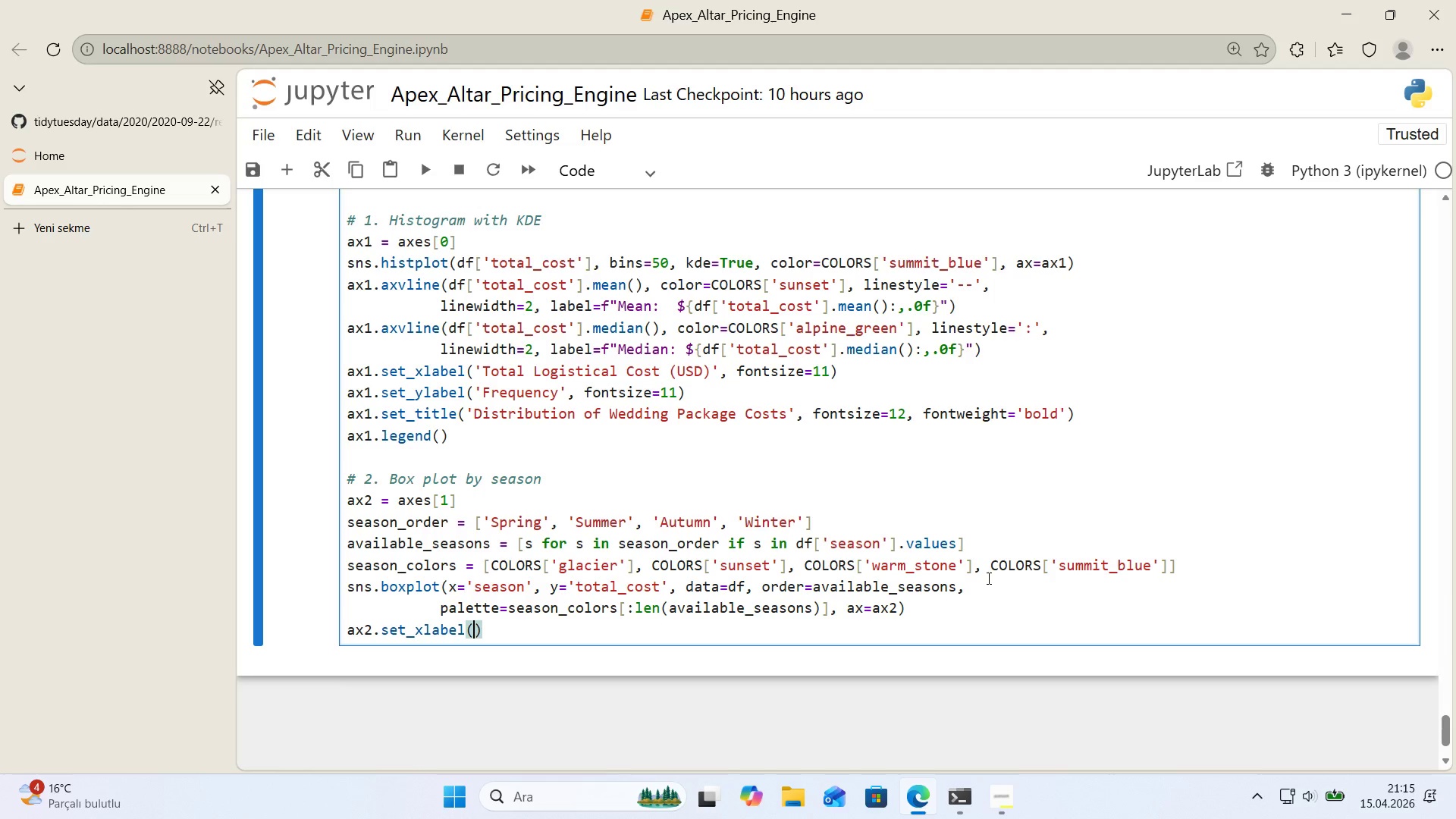 
type(@@)
 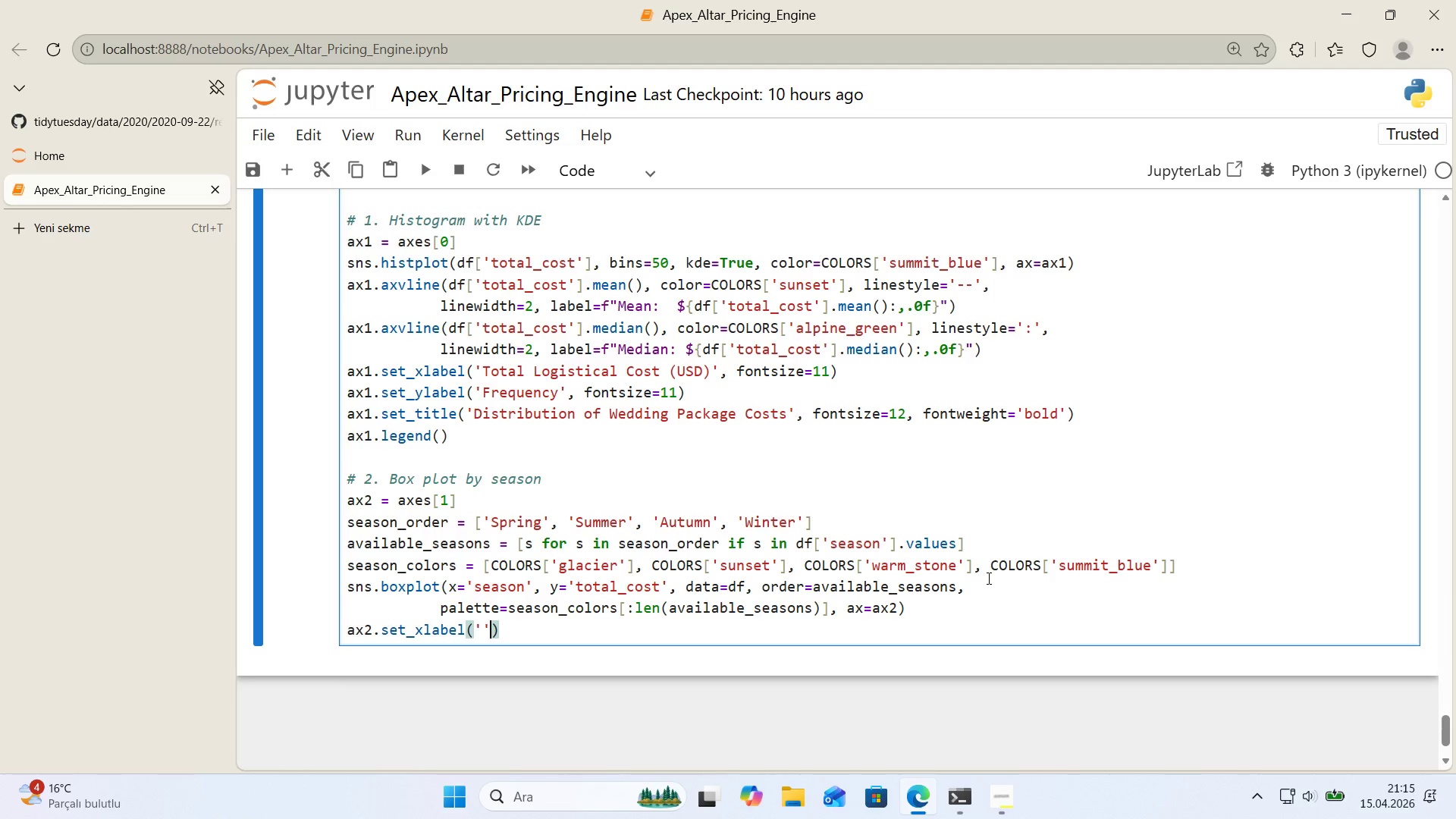 
key(ArrowLeft)
 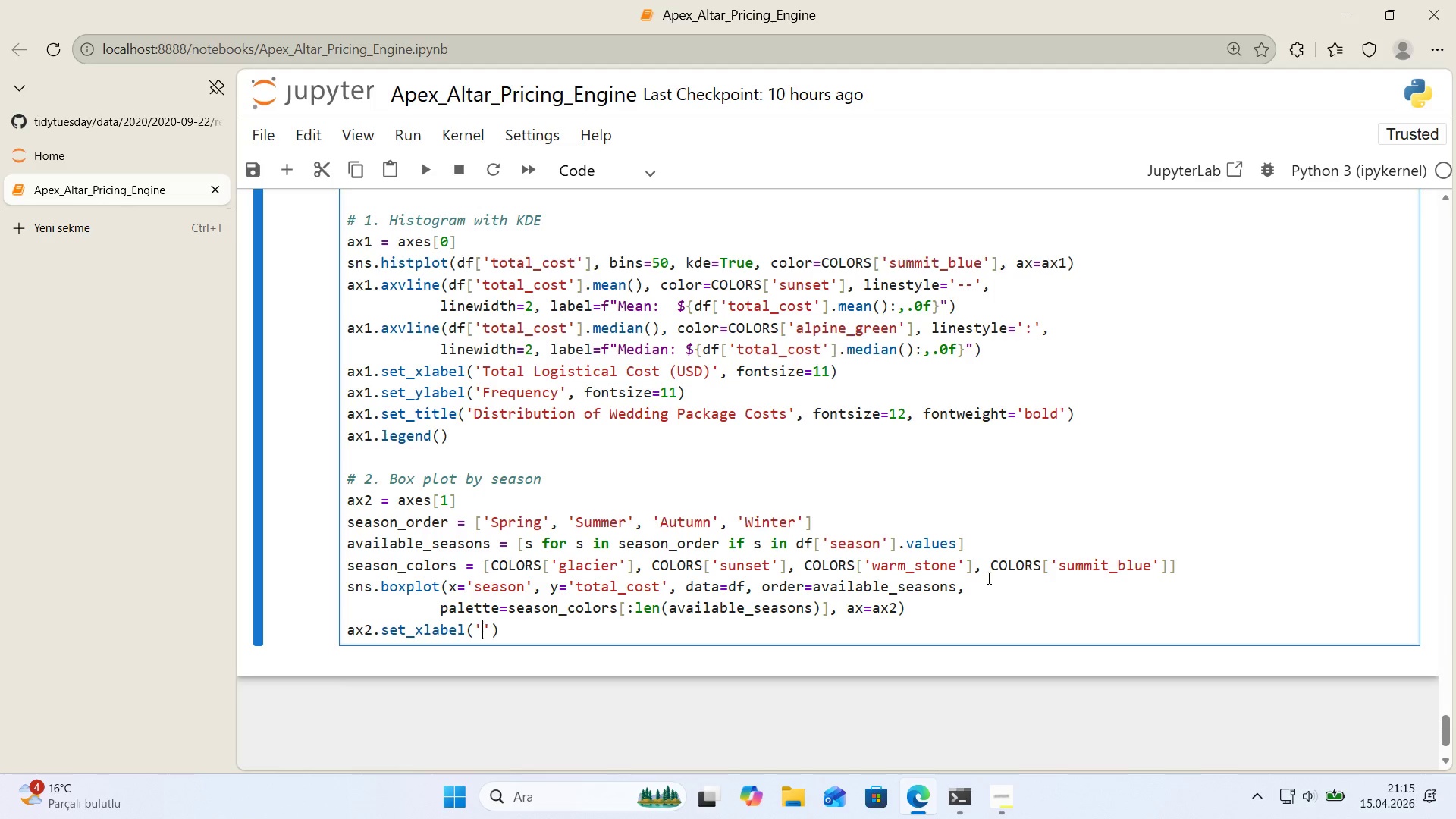 
type(Season)
 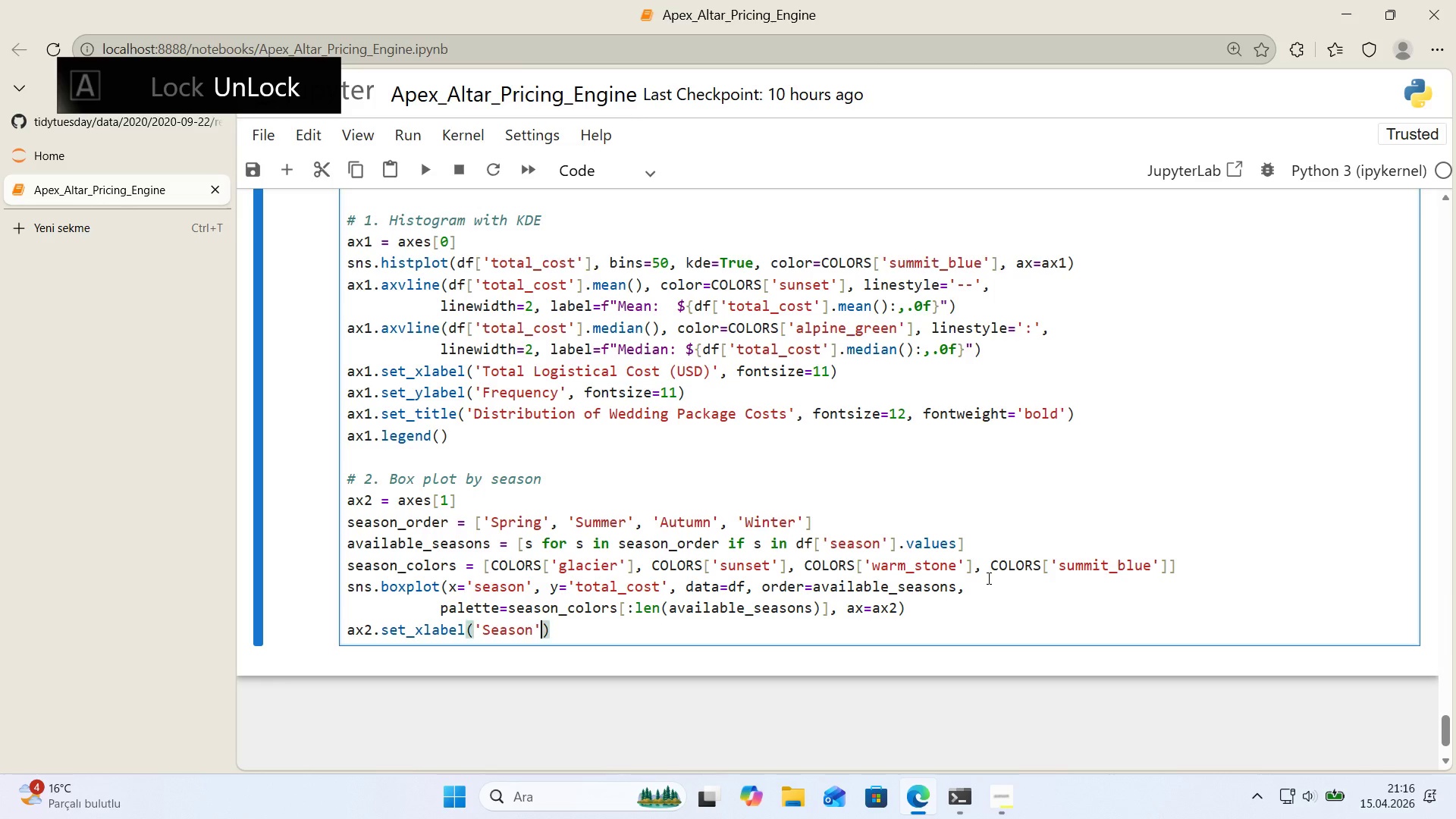 
key(ArrowRight)
 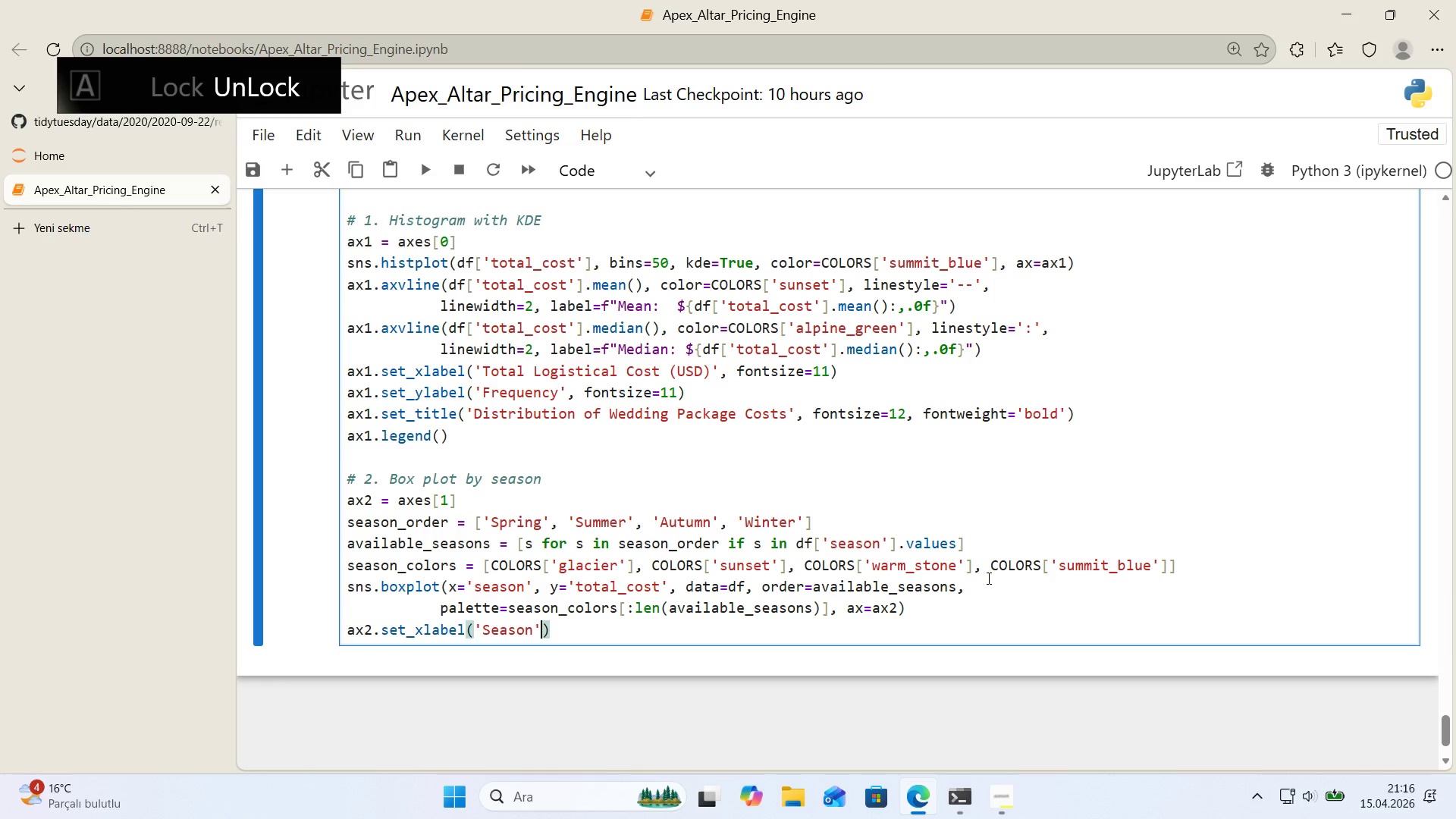 
type(, fonts'ze)11)
 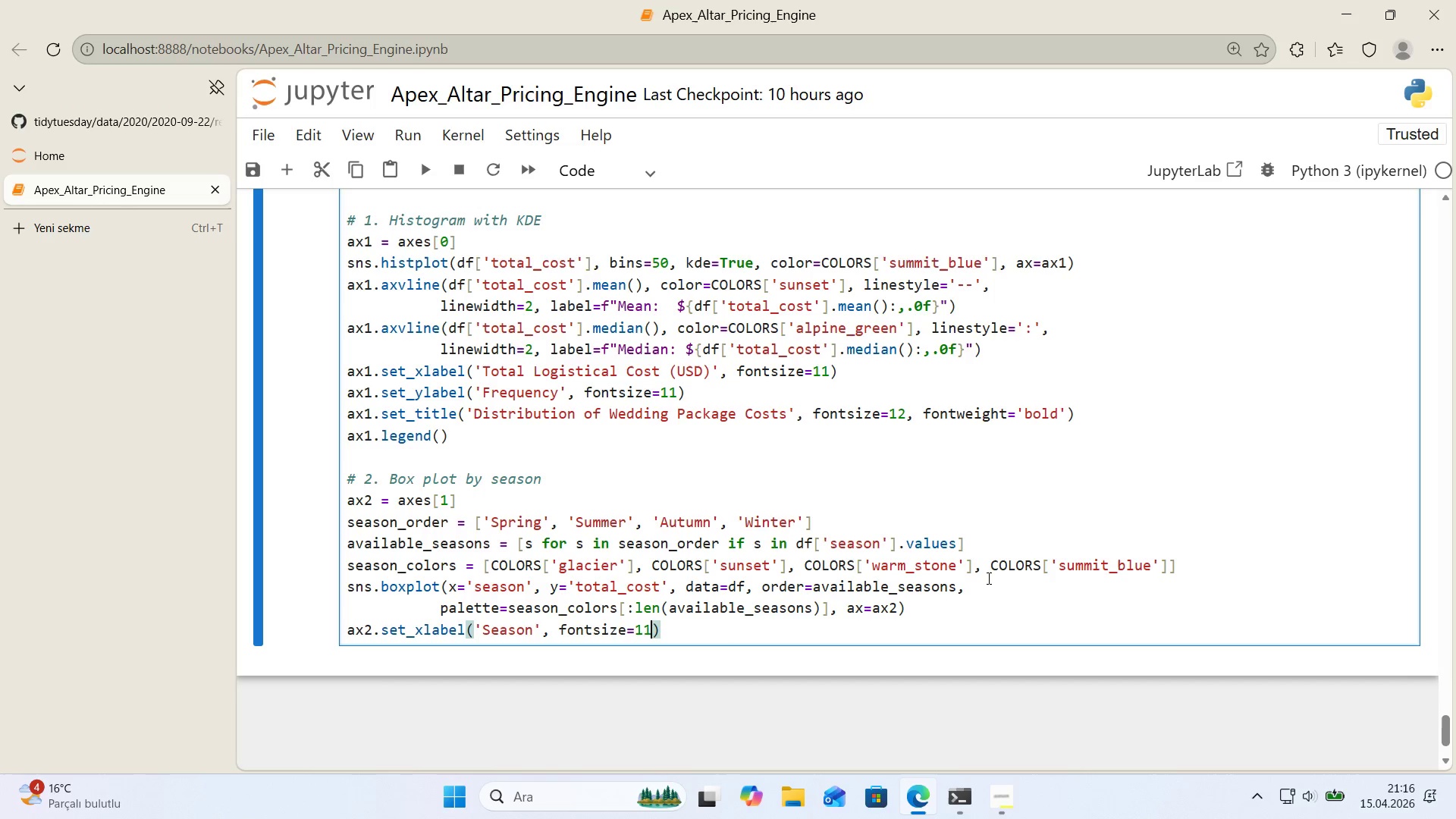 
key(ArrowRight)
 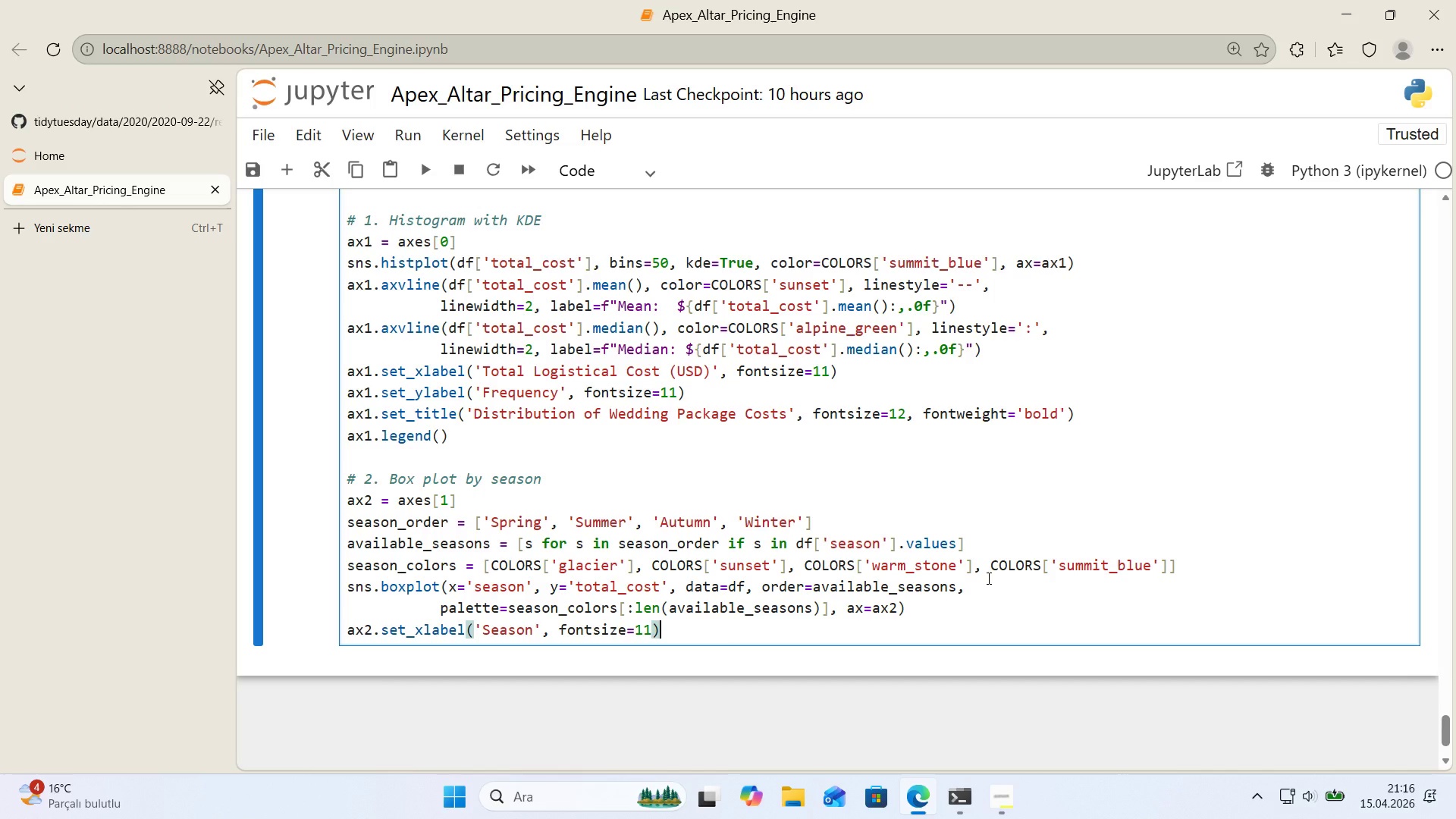 
key(Enter)
 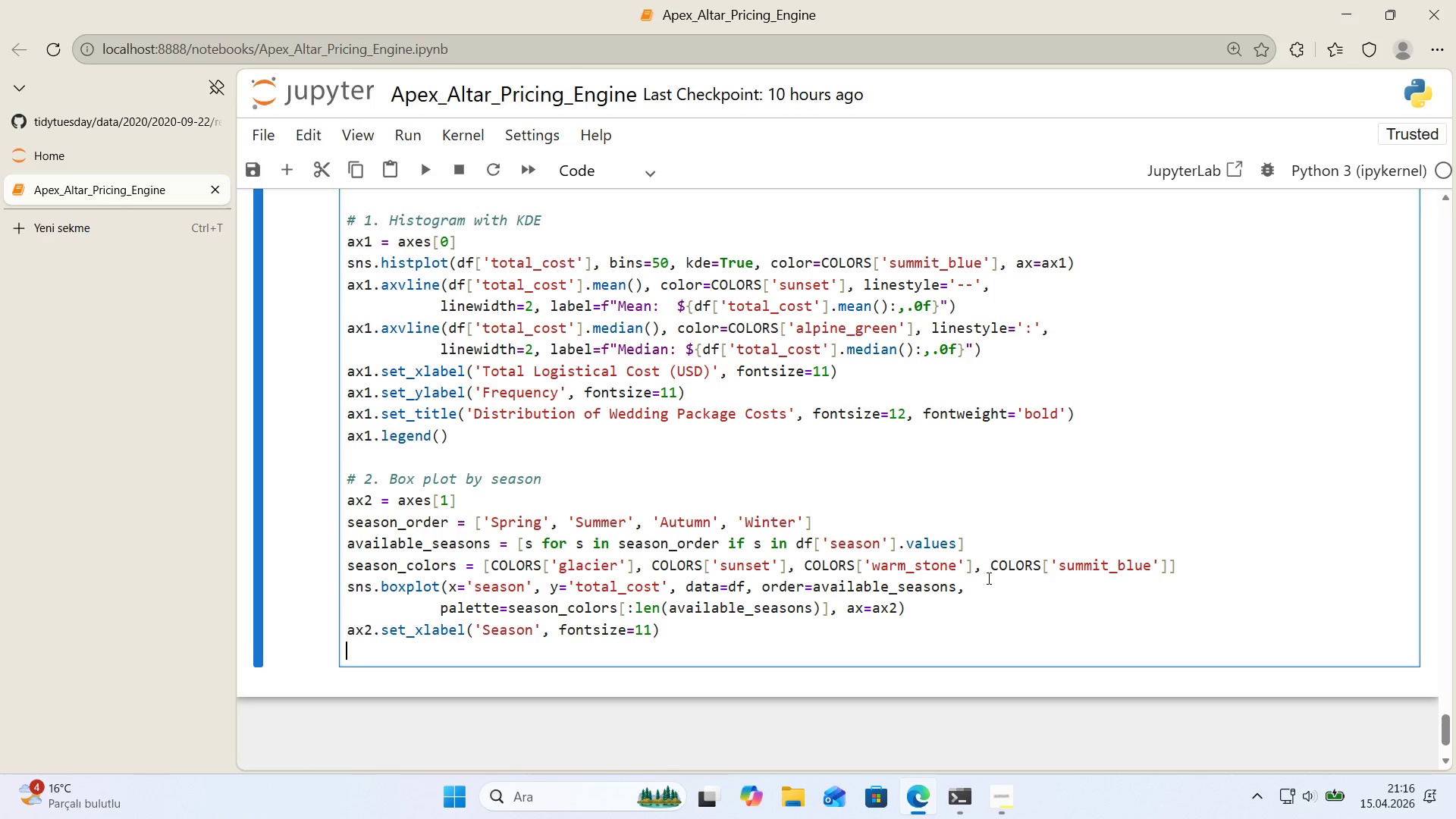 
type(ax2.set_ylb)
key(Backspace)
type(abel*()
 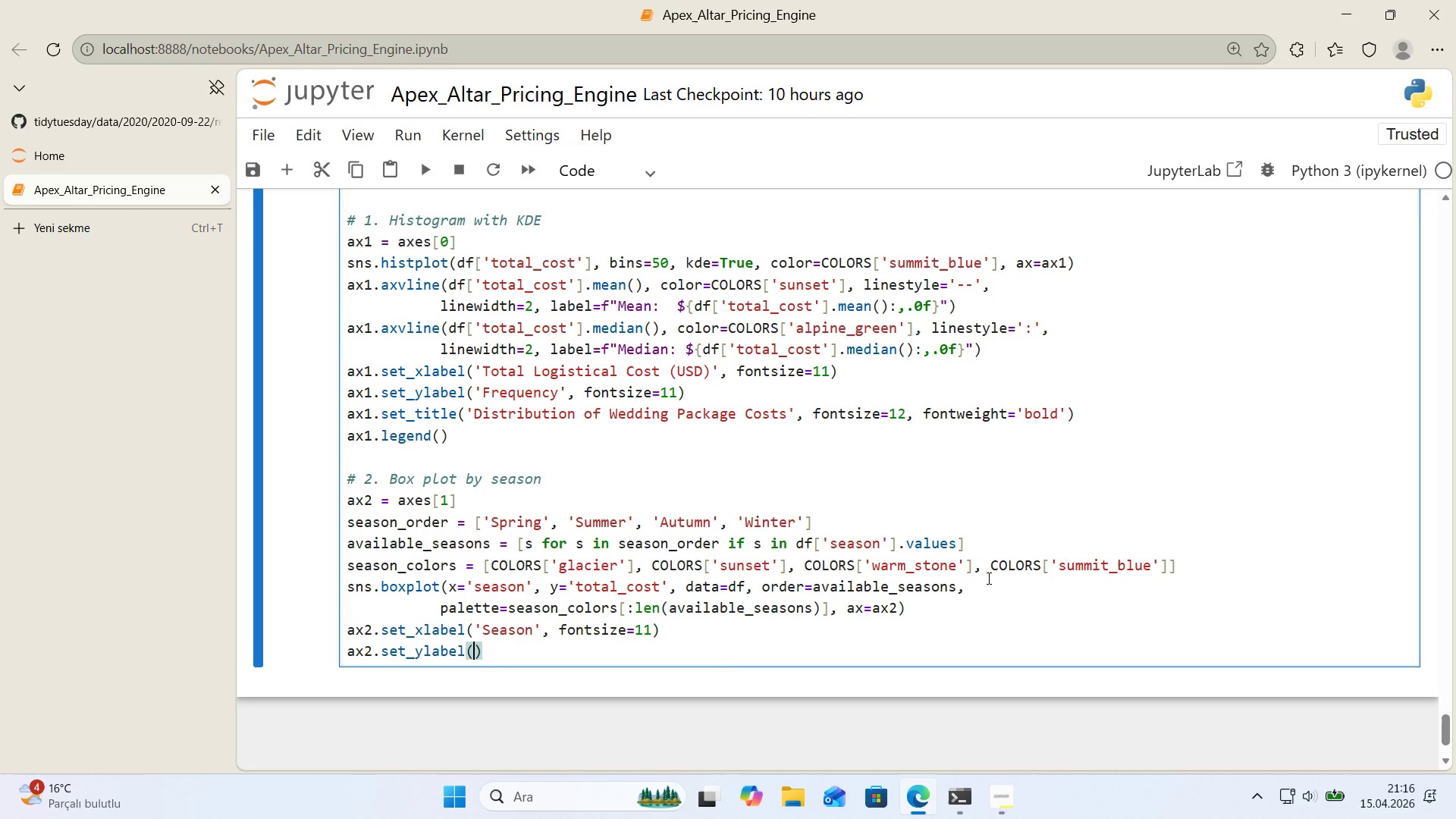 
key(ArrowLeft)
 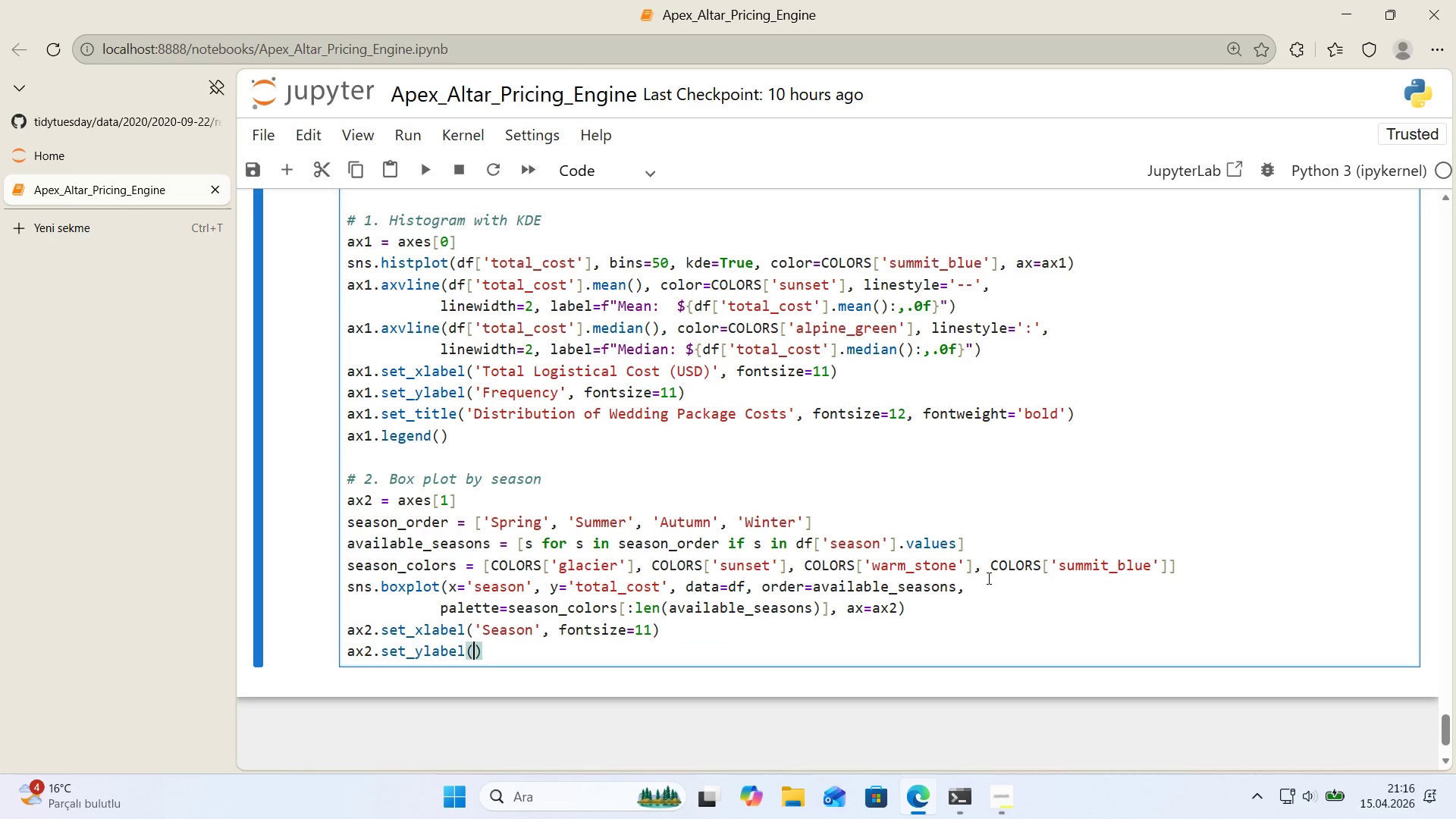 
type(@@)
 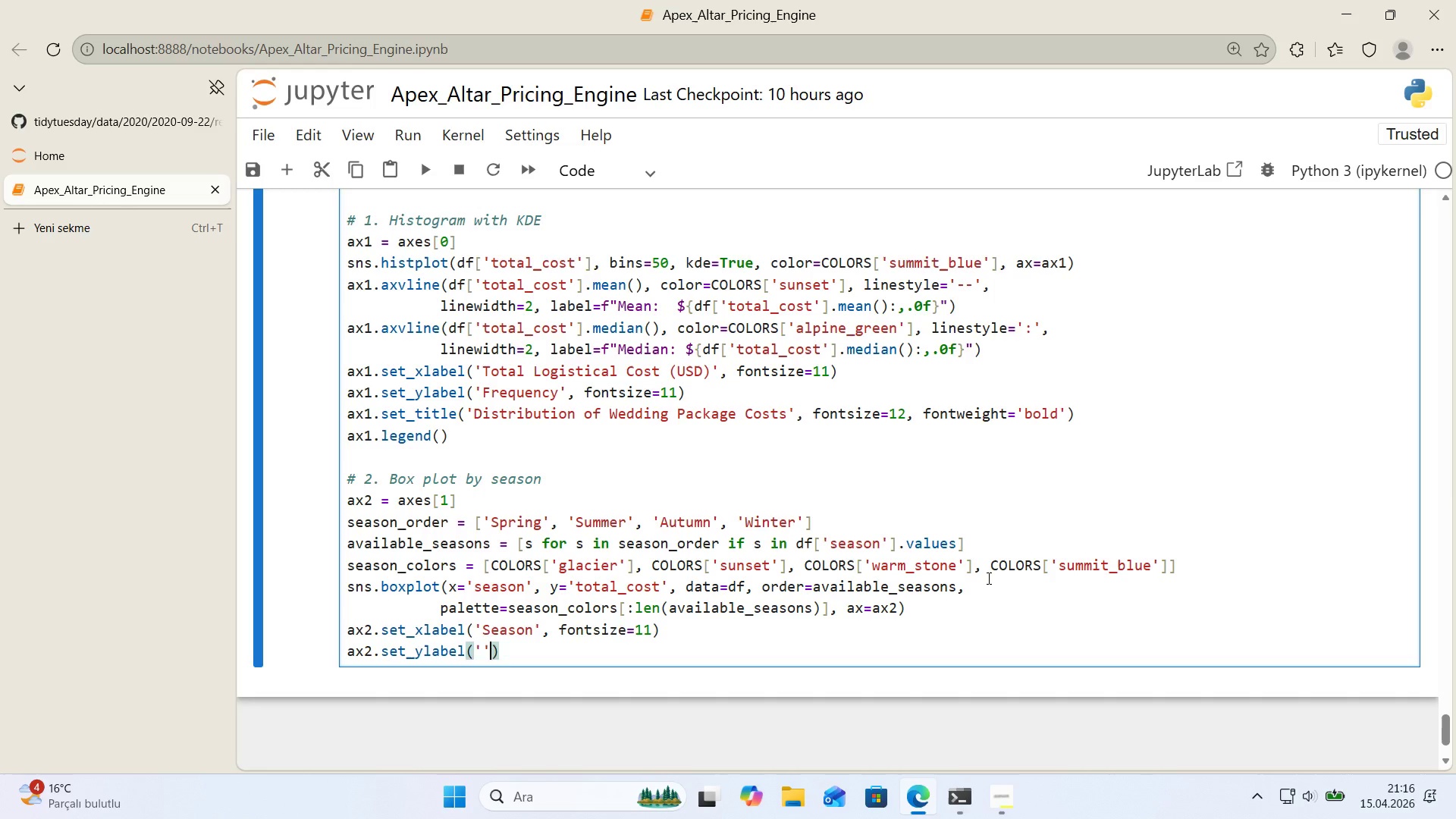 
key(ArrowLeft)
 